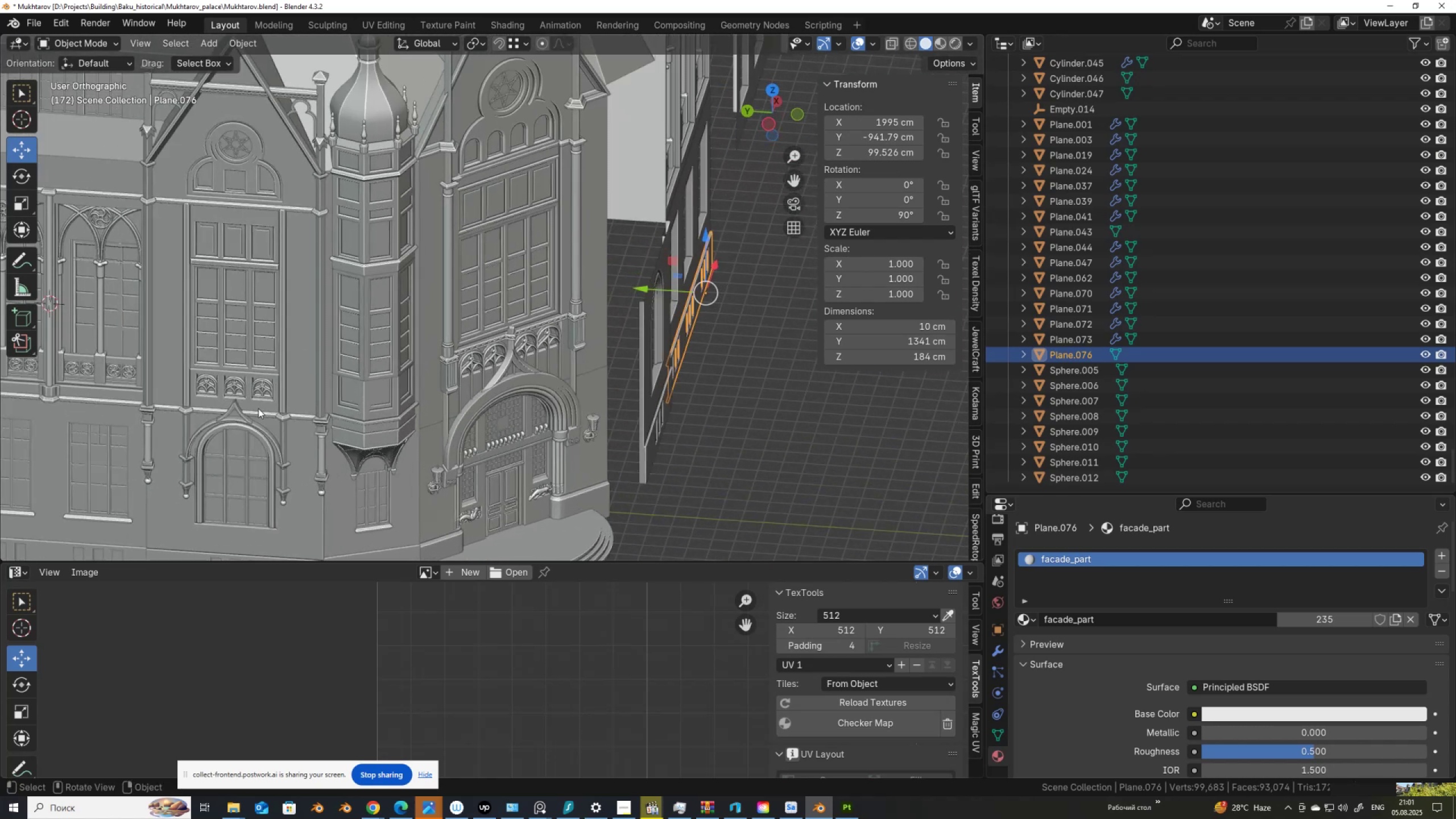 
hold_key(key=ShiftLeft, duration=0.39)
 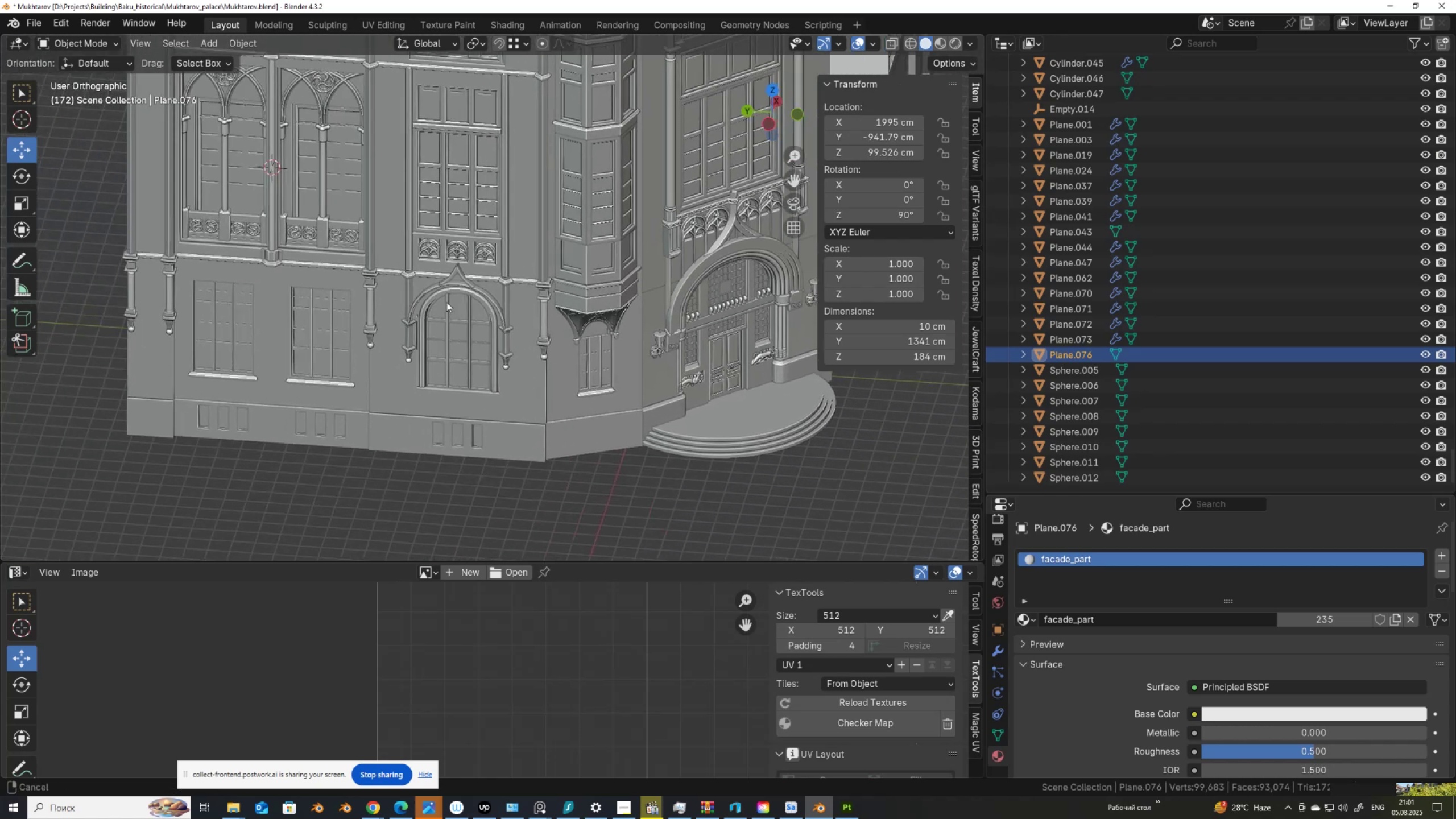 
scroll: coordinate [440, 310], scroll_direction: up, amount: 1.0
 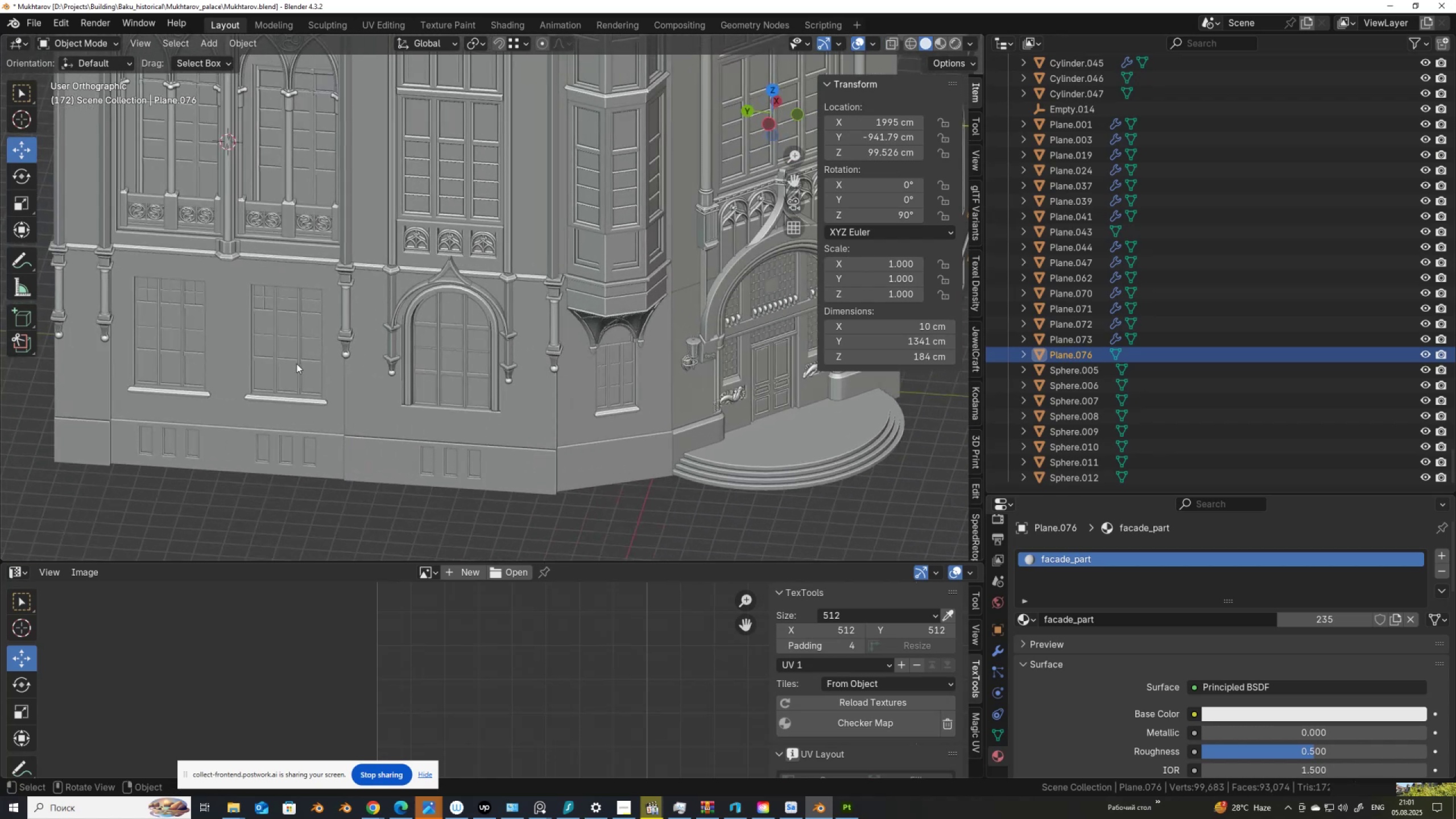 
left_click([296, 363])
 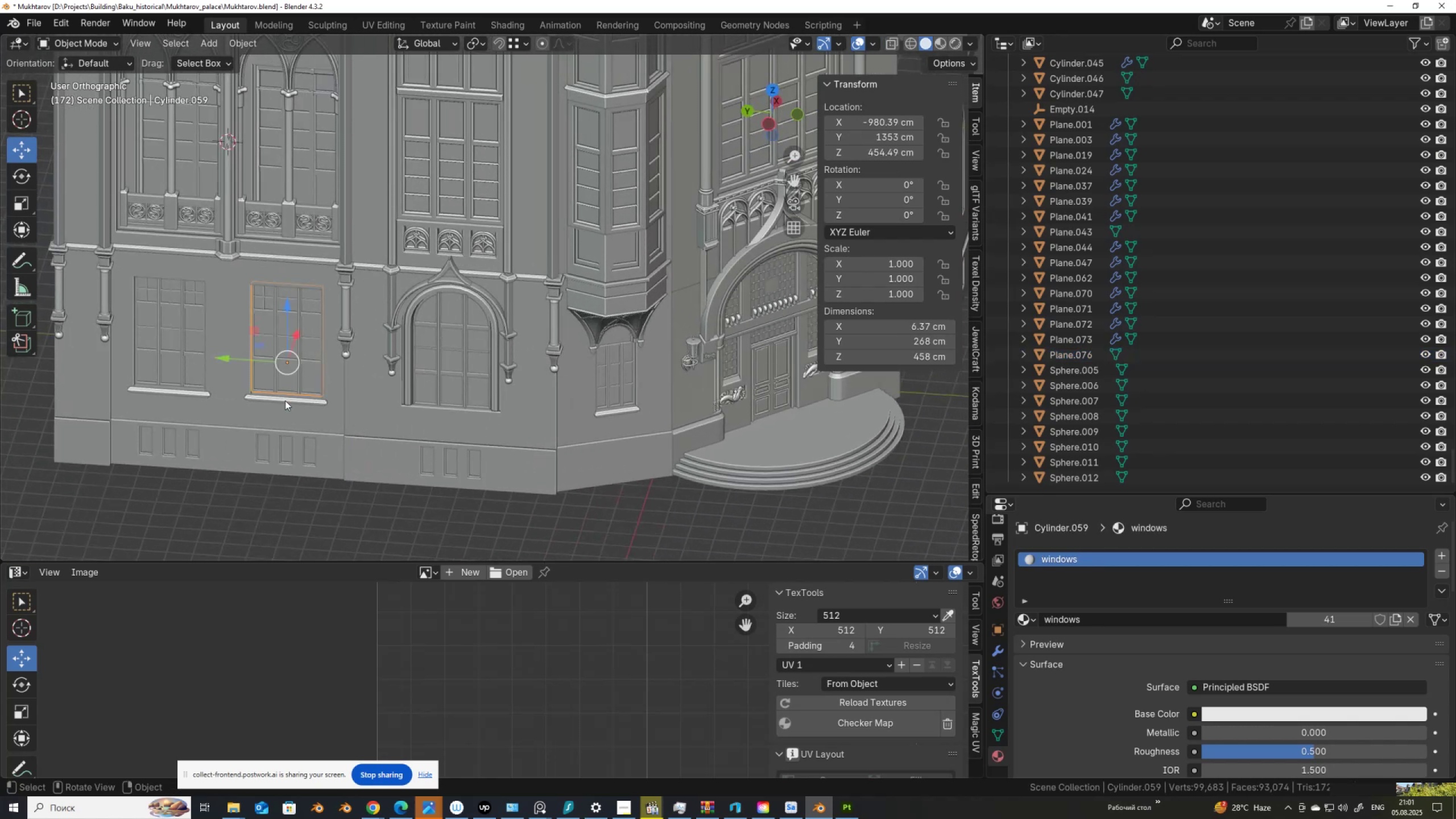 
hold_key(key=ShiftLeft, duration=0.42)
left_click([285, 400])
 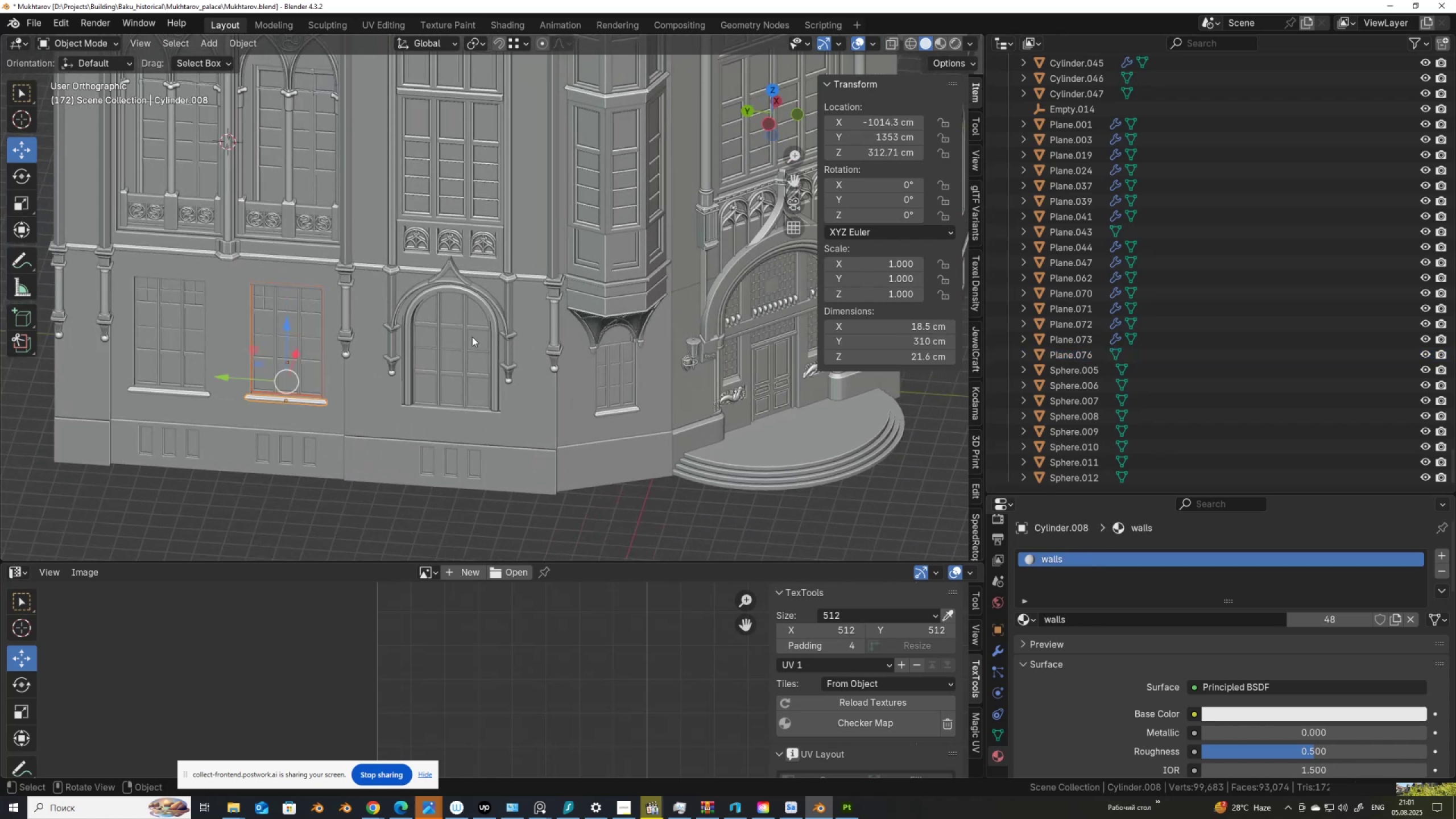 
key(Alt+D)
 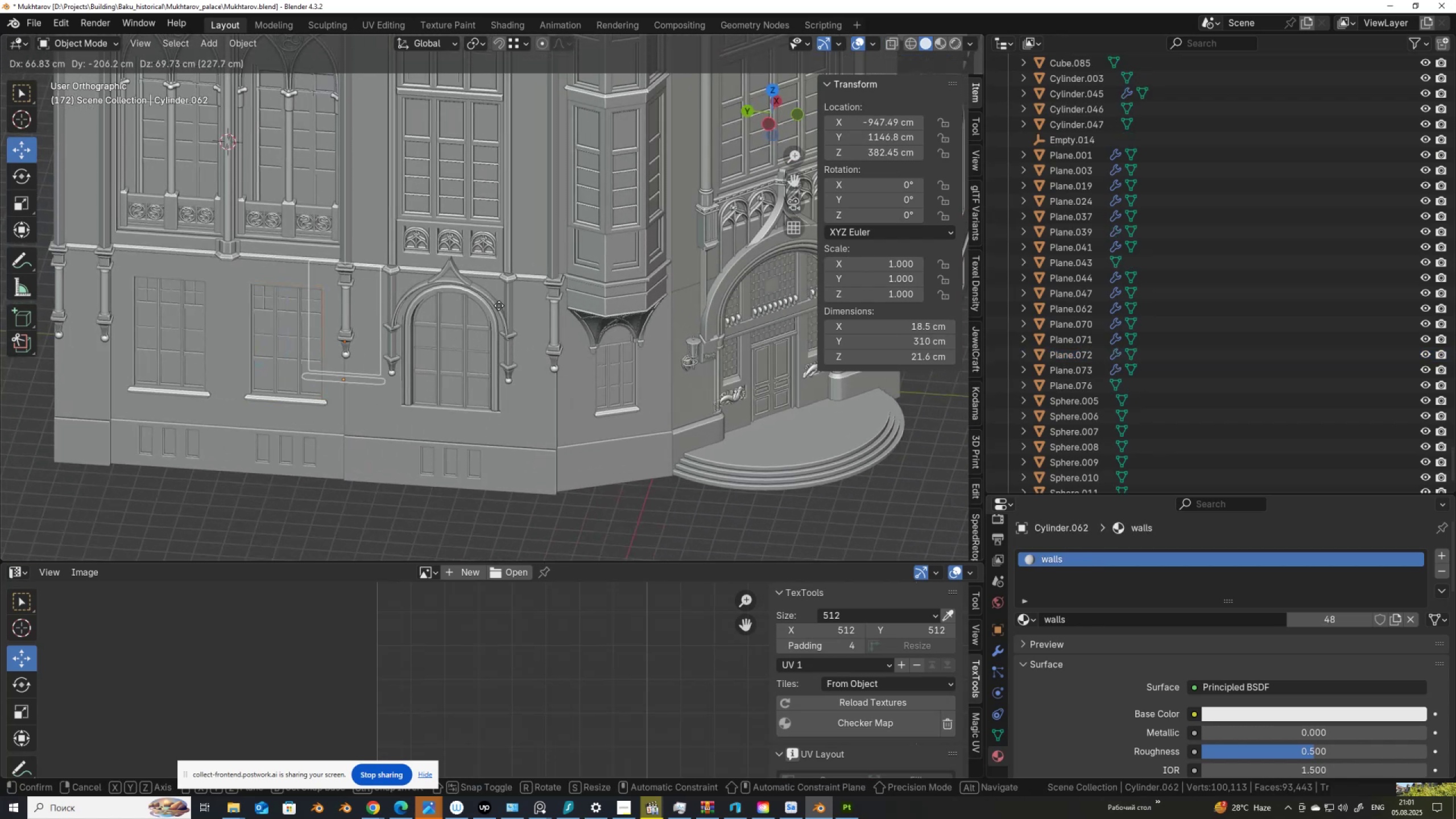 
right_click([499, 305])
 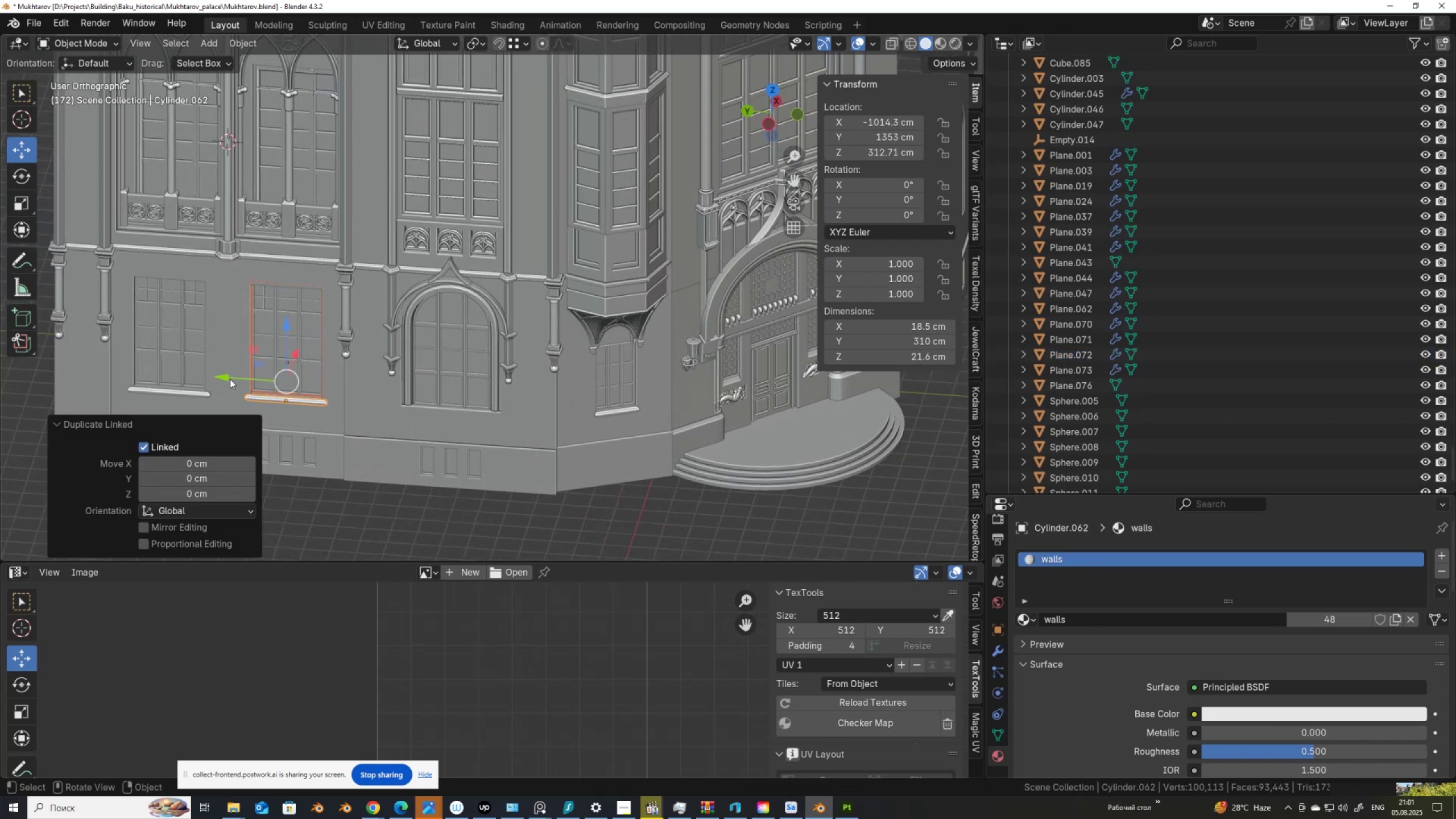 
left_click_drag(start_coordinate=[230, 376], to_coordinate=[773, 395])
 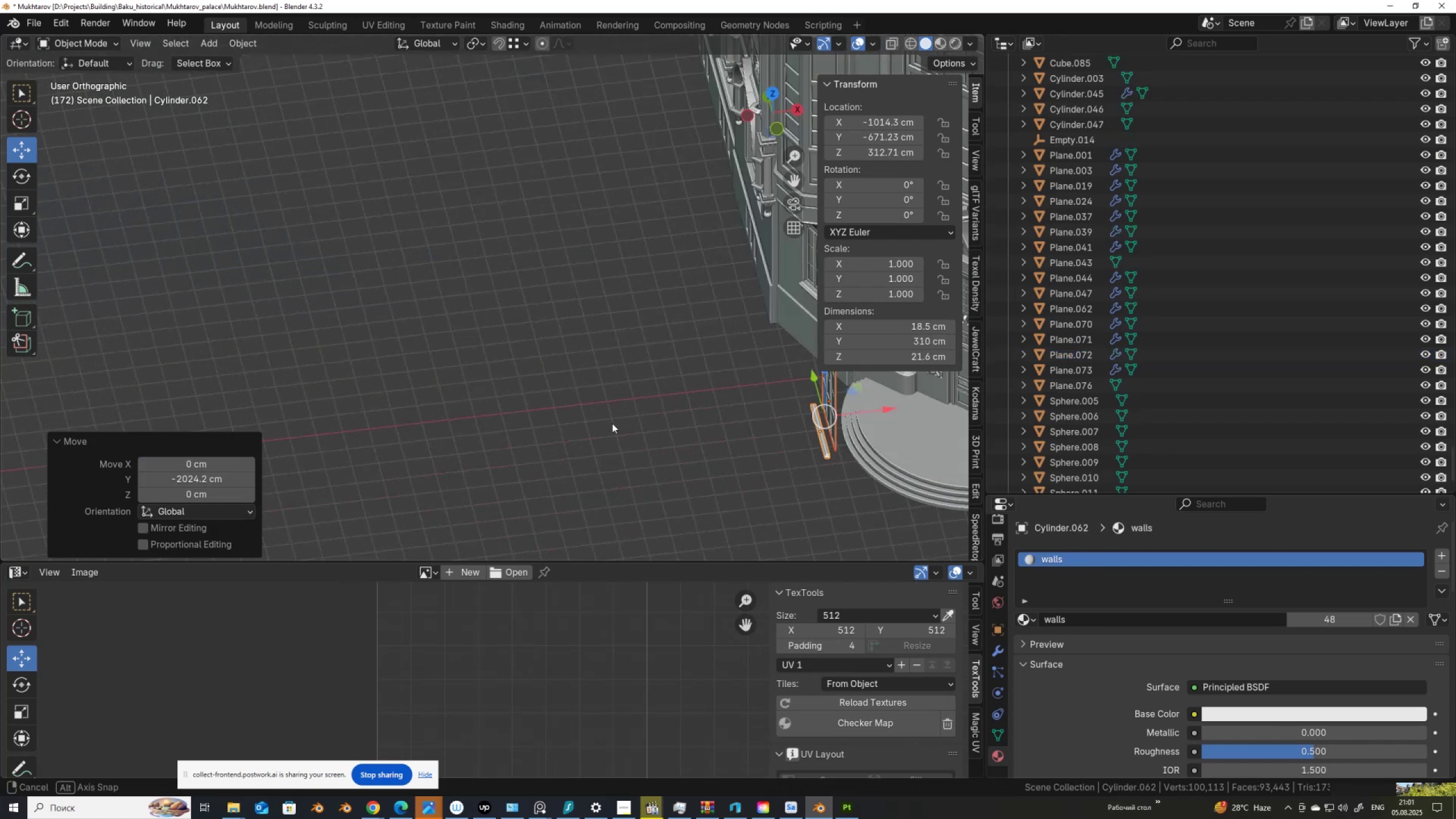 
scroll: coordinate [602, 431], scroll_direction: down, amount: 1.0
 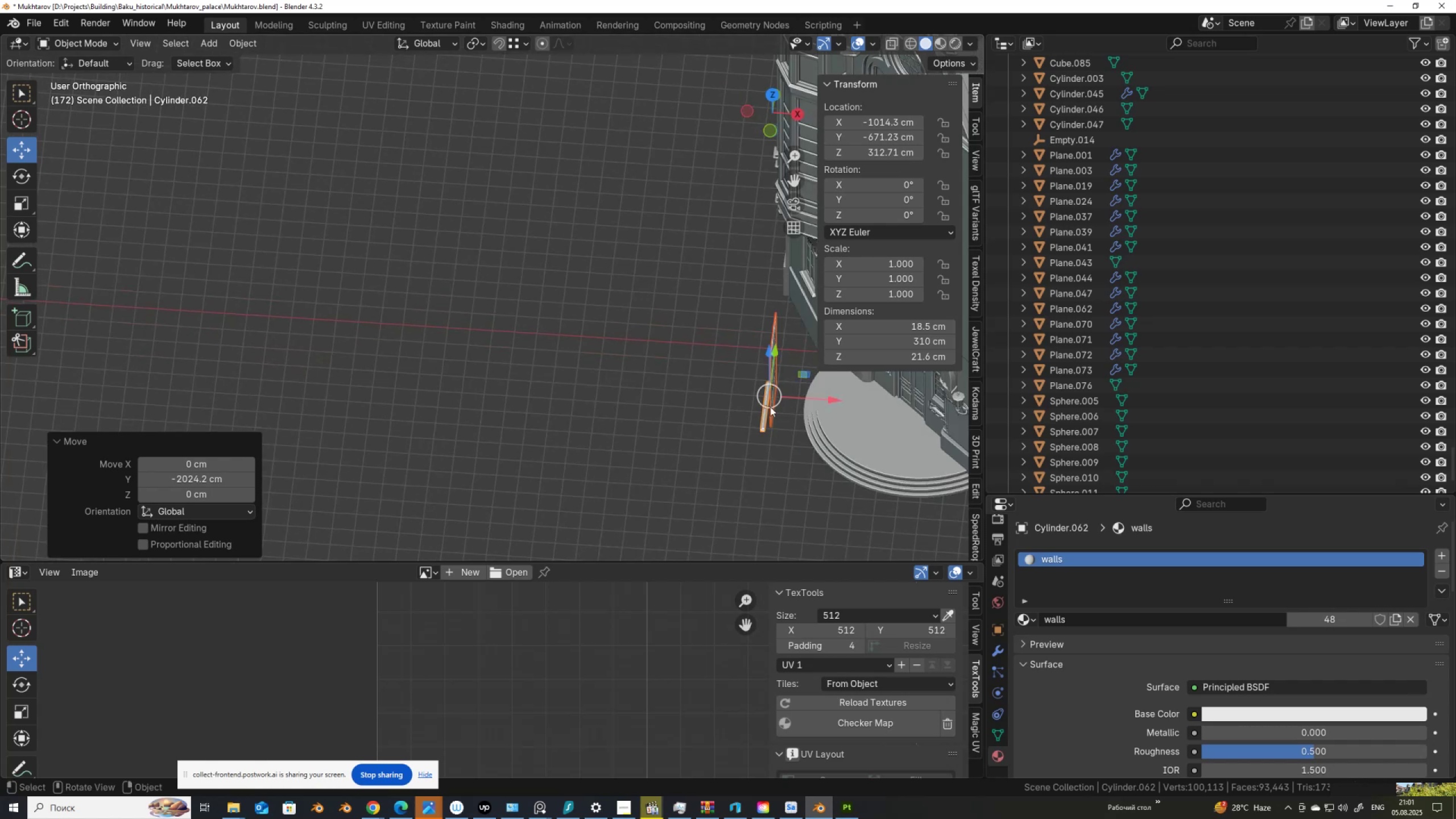 
hold_key(key=ShiftLeft, duration=0.42)
 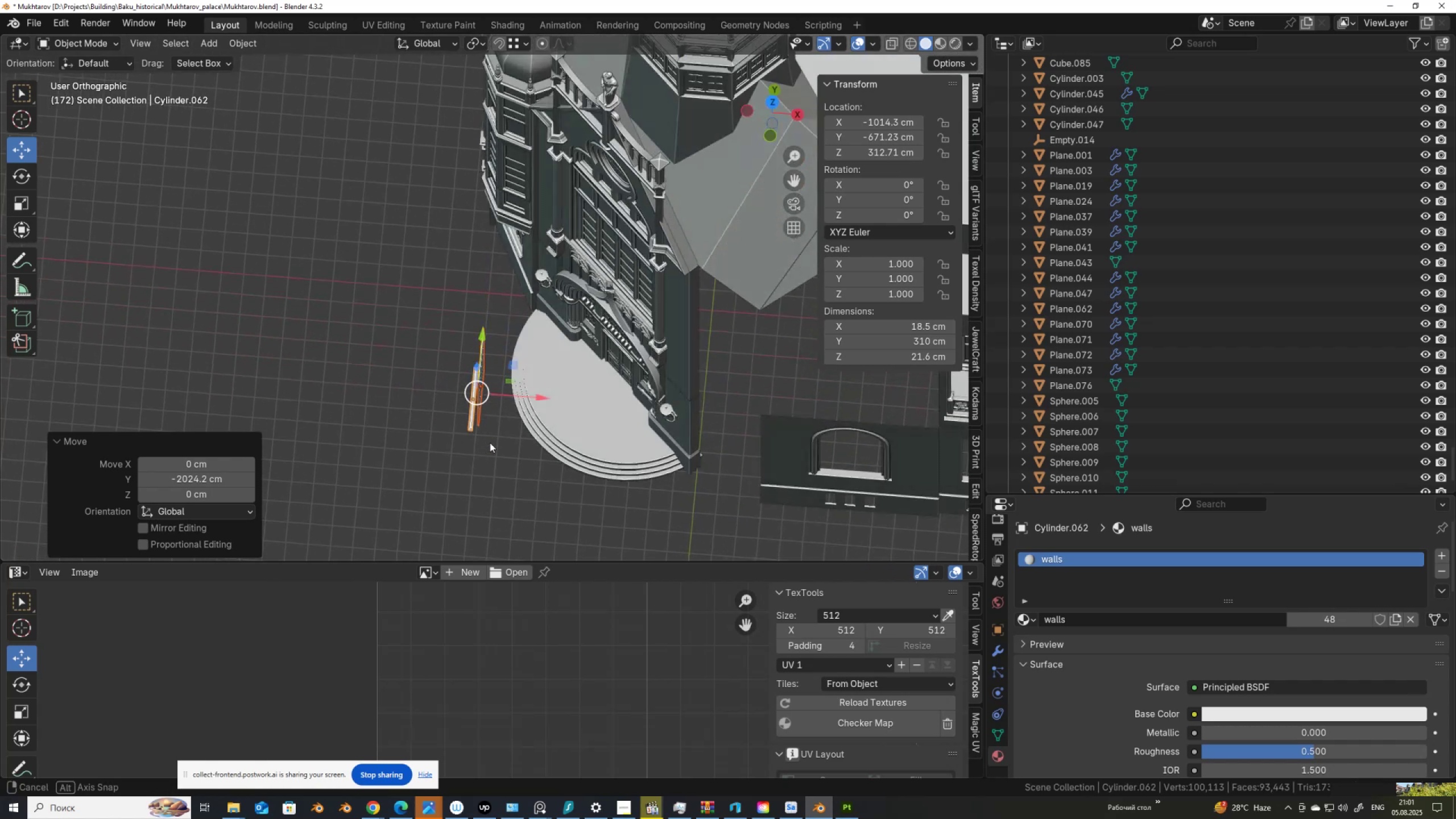 
hold_key(key=AltLeft, duration=0.82)
 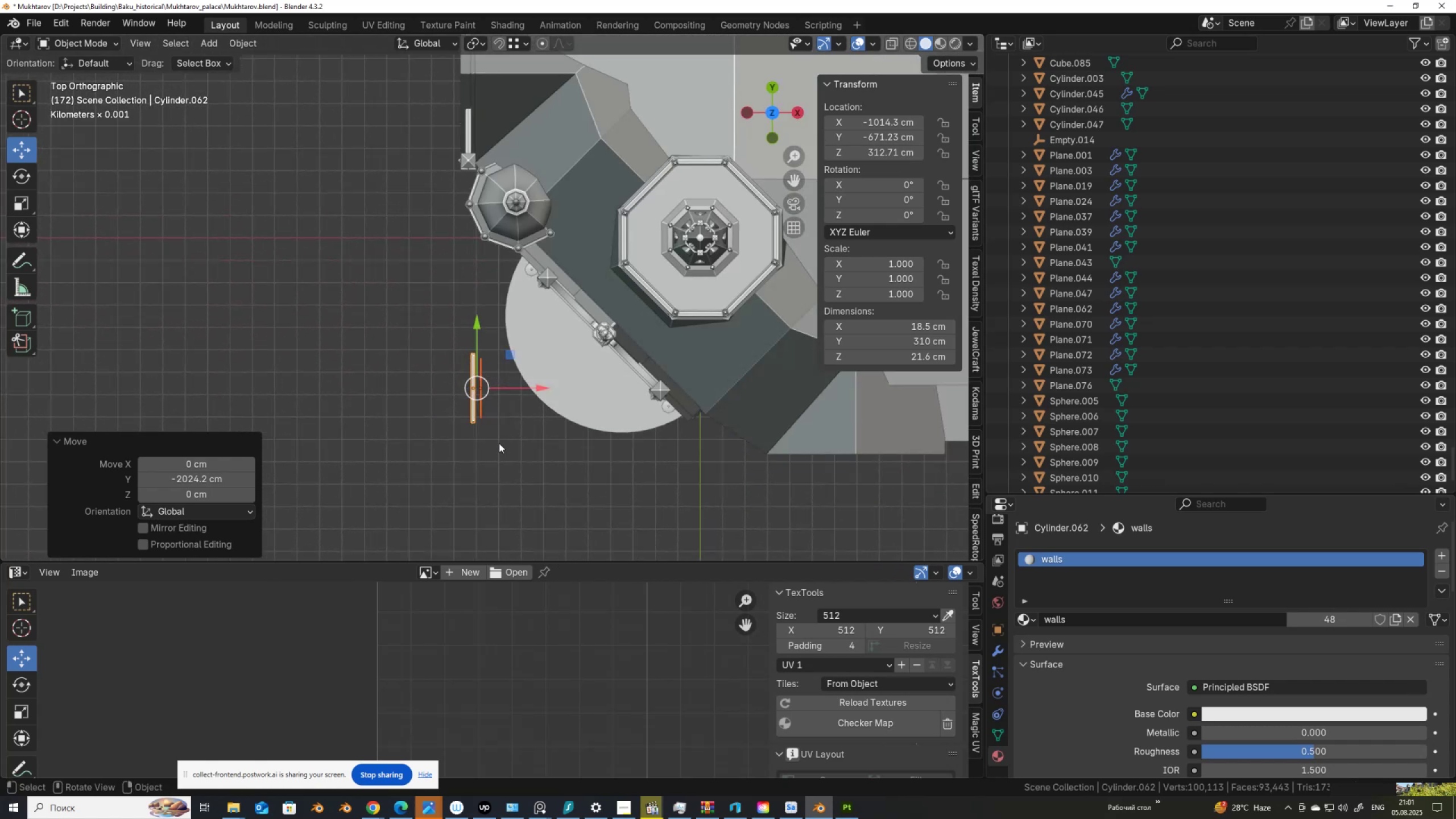 
key(R)
 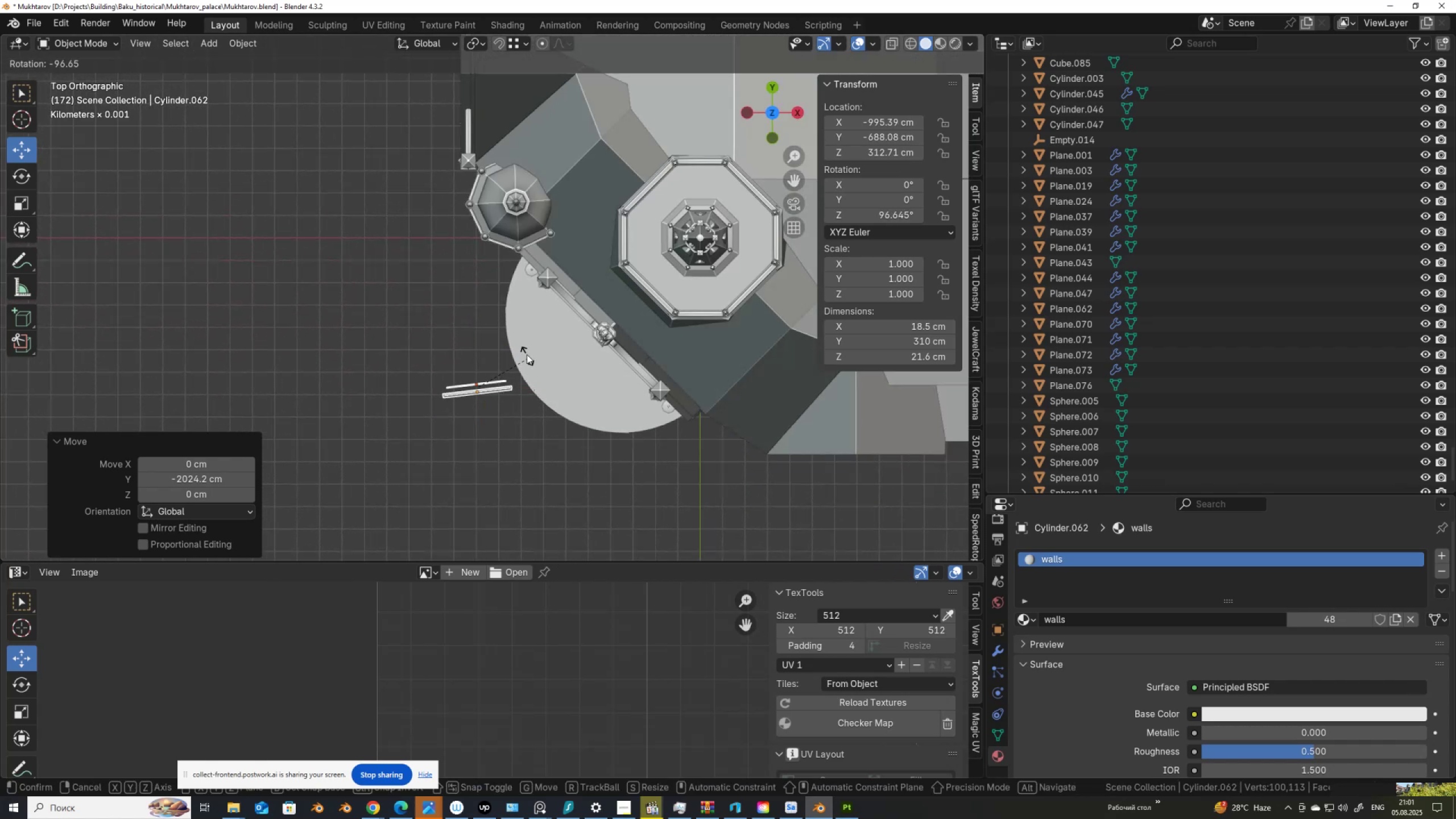 
hold_key(key=ControlLeft, duration=1.11)
left_click([522, 367])
 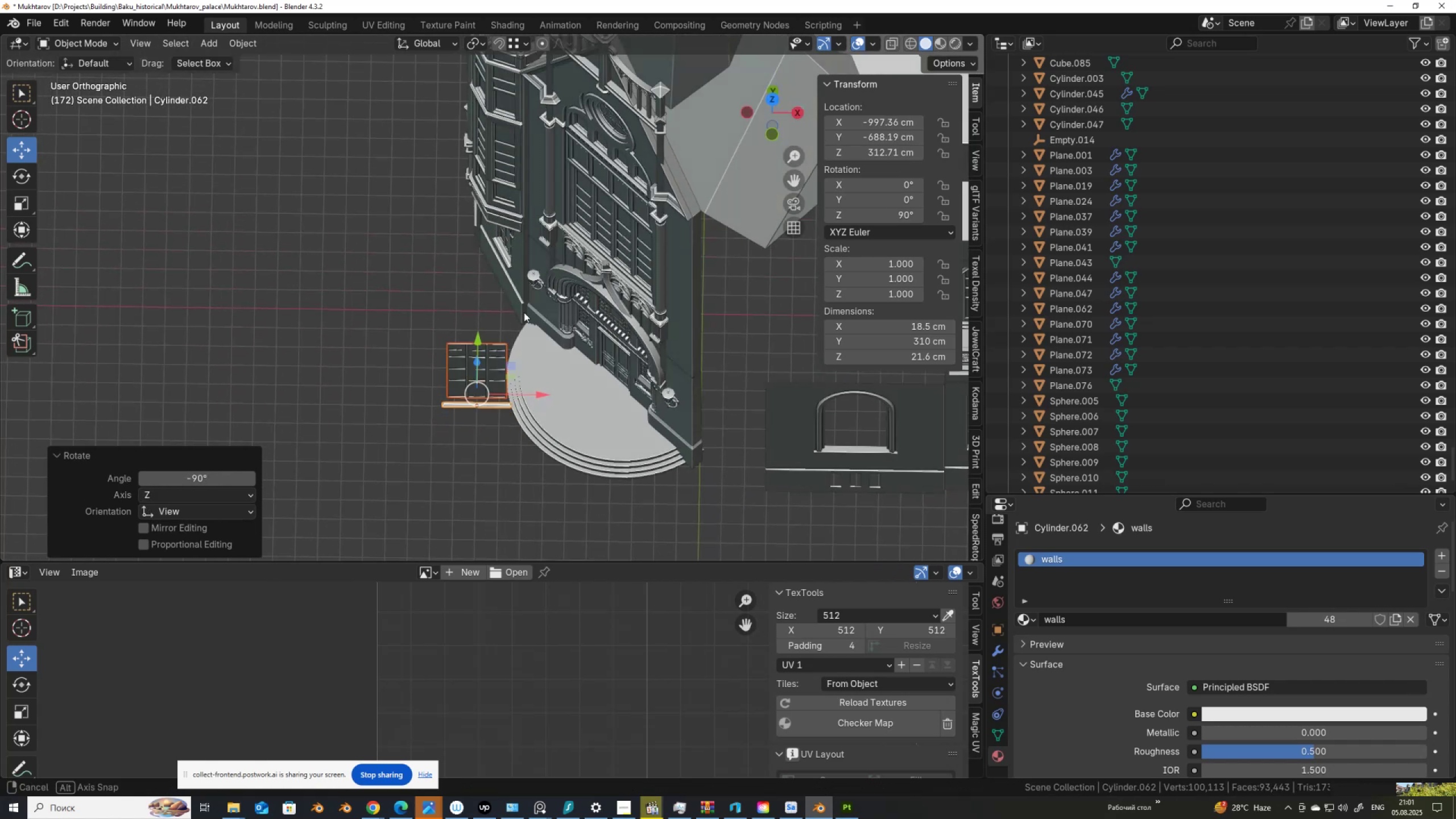 
hold_key(key=ShiftLeft, duration=0.37)
 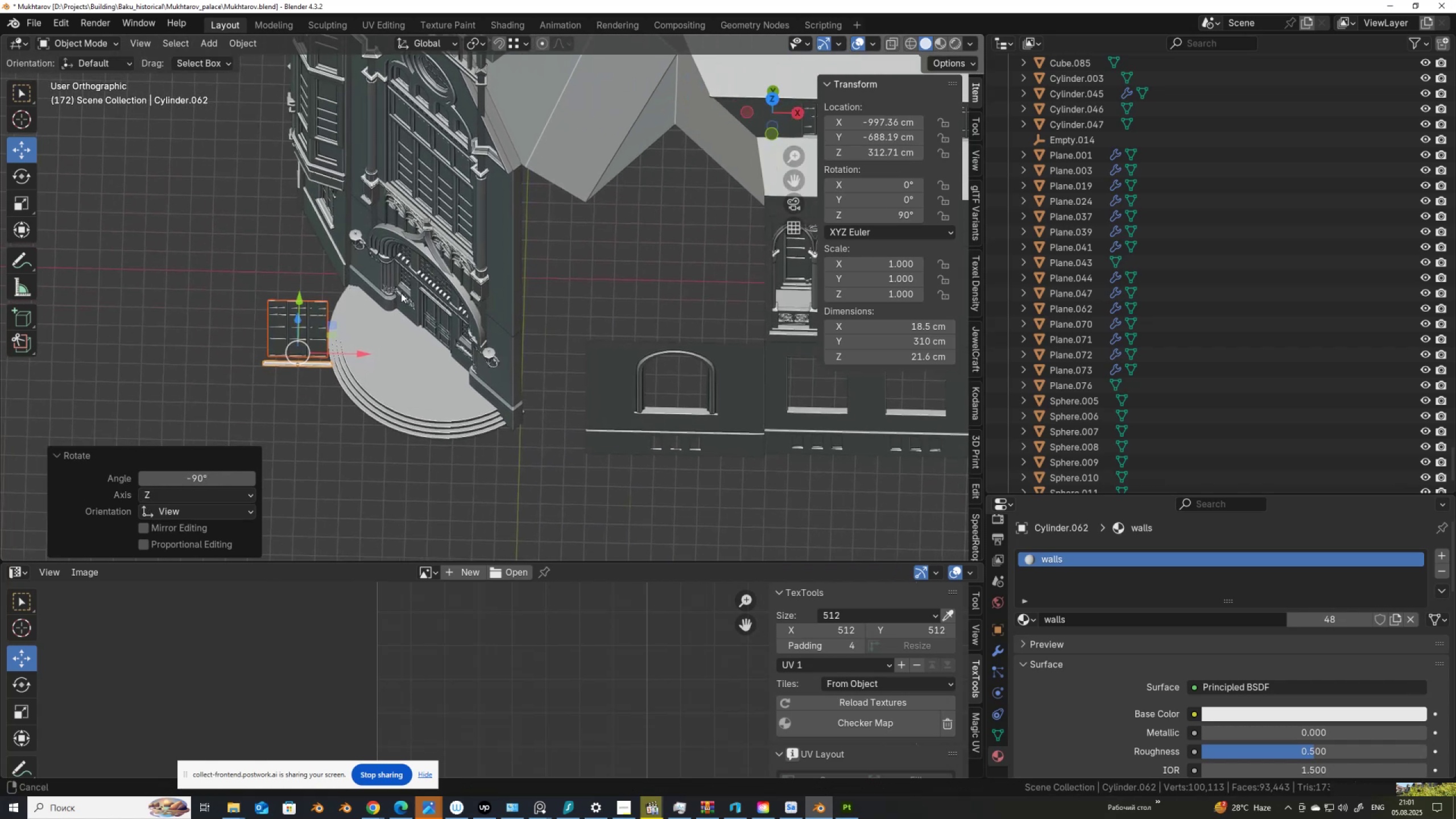 
scroll: coordinate [395, 299], scroll_direction: up, amount: 2.0
 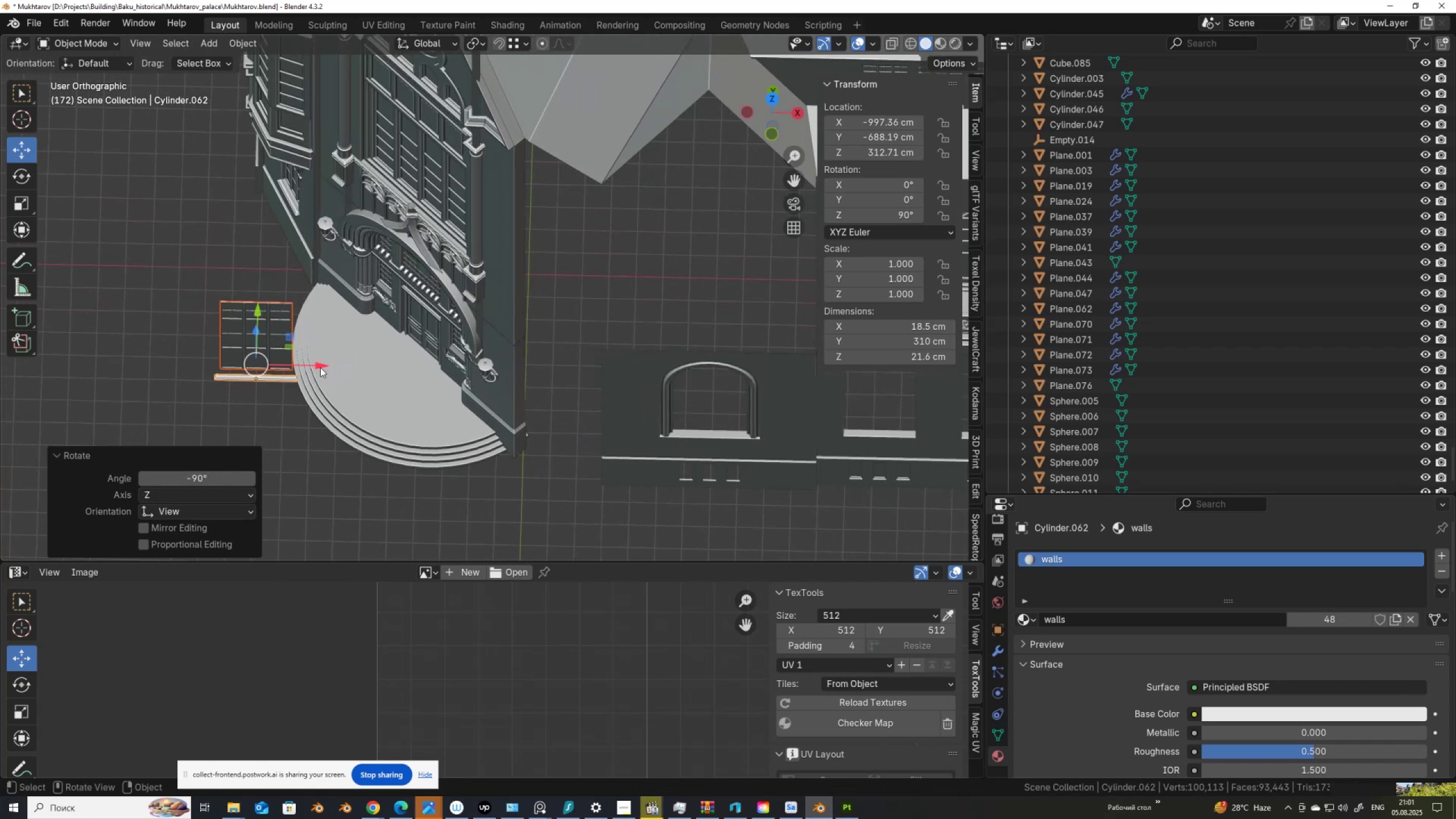 
left_click_drag(start_coordinate=[324, 365], to_coordinate=[781, 421])
 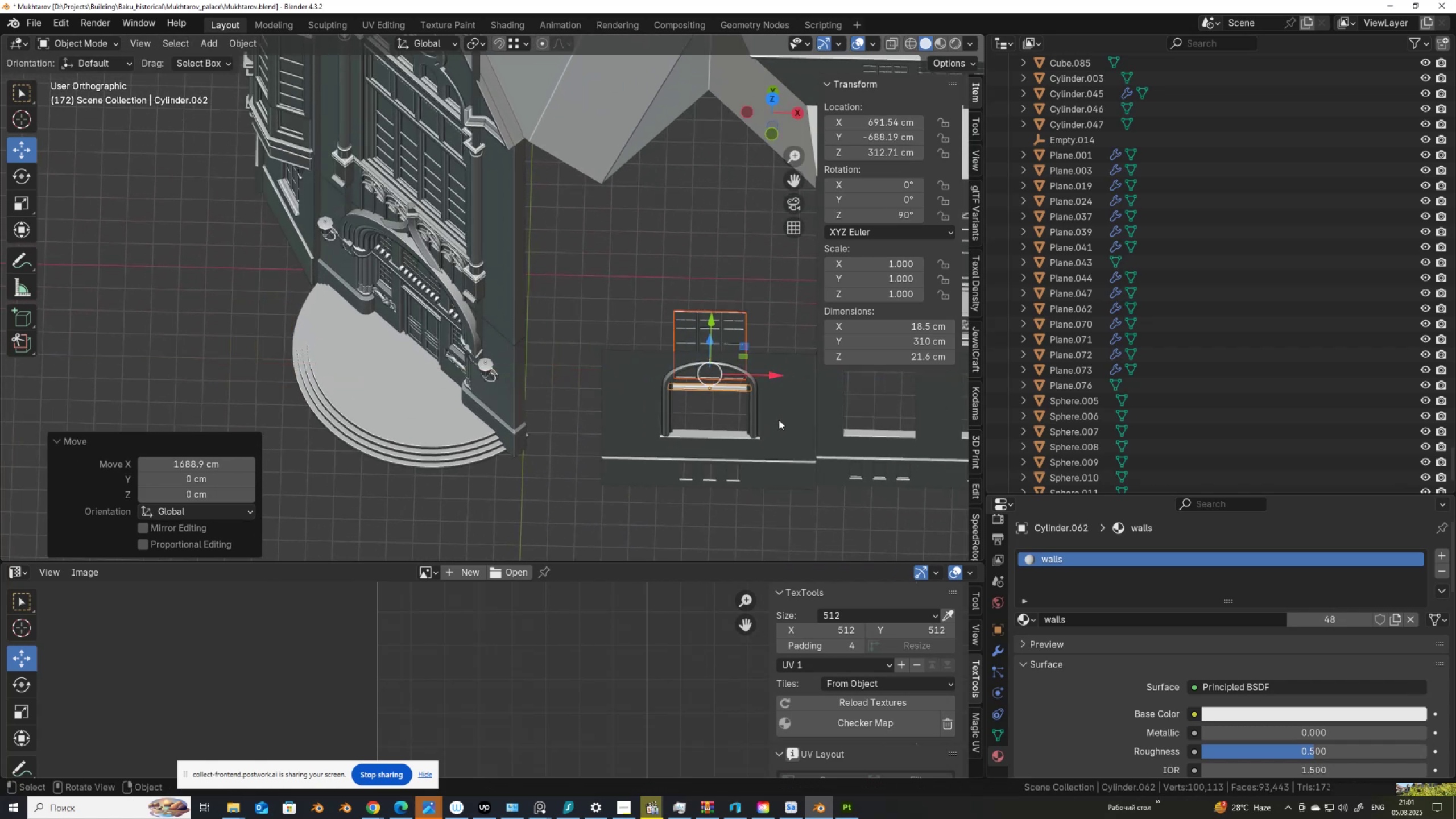 
scroll: coordinate [776, 415], scroll_direction: up, amount: 2.0
 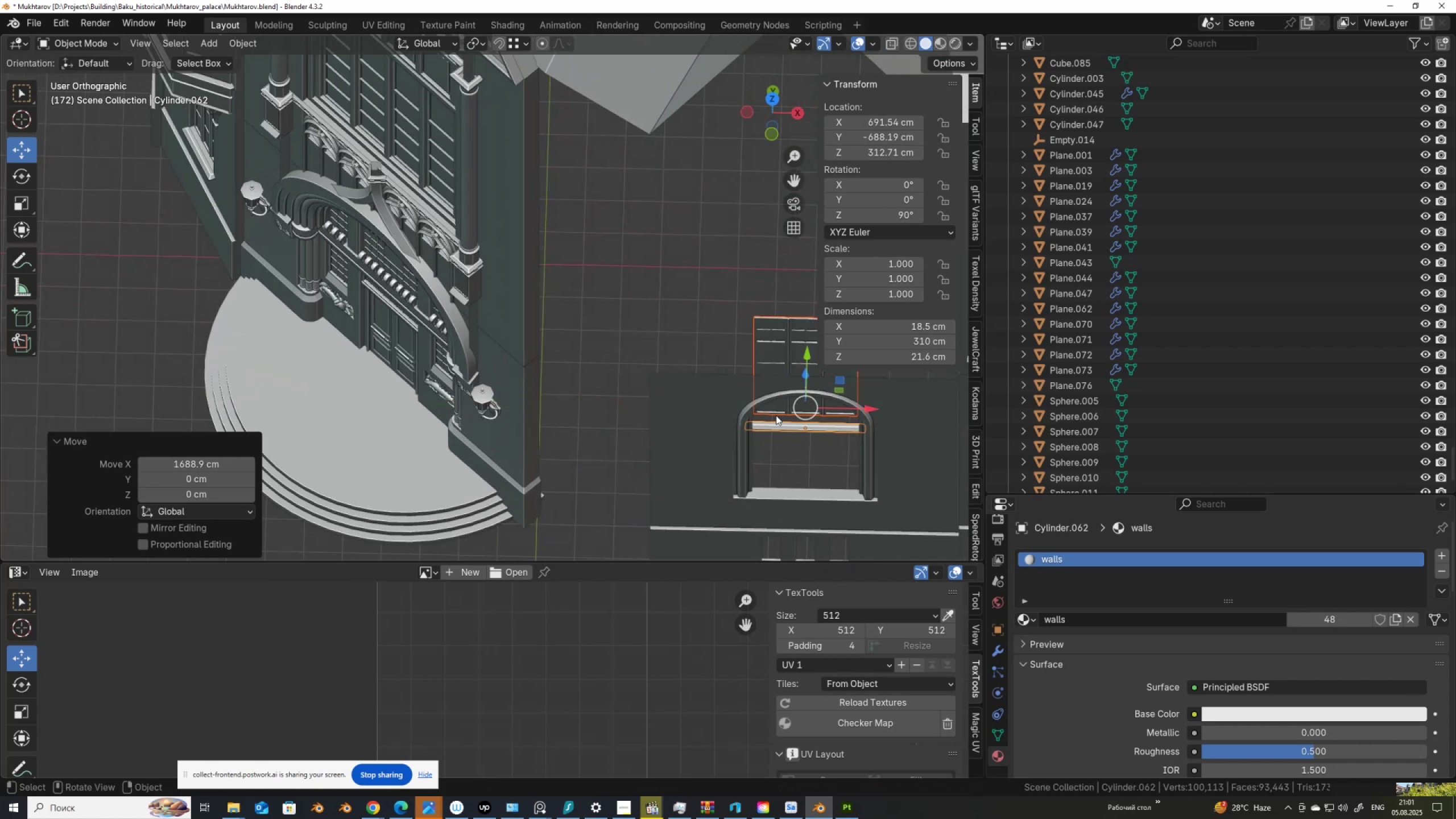 
hold_key(key=ShiftLeft, duration=0.43)
 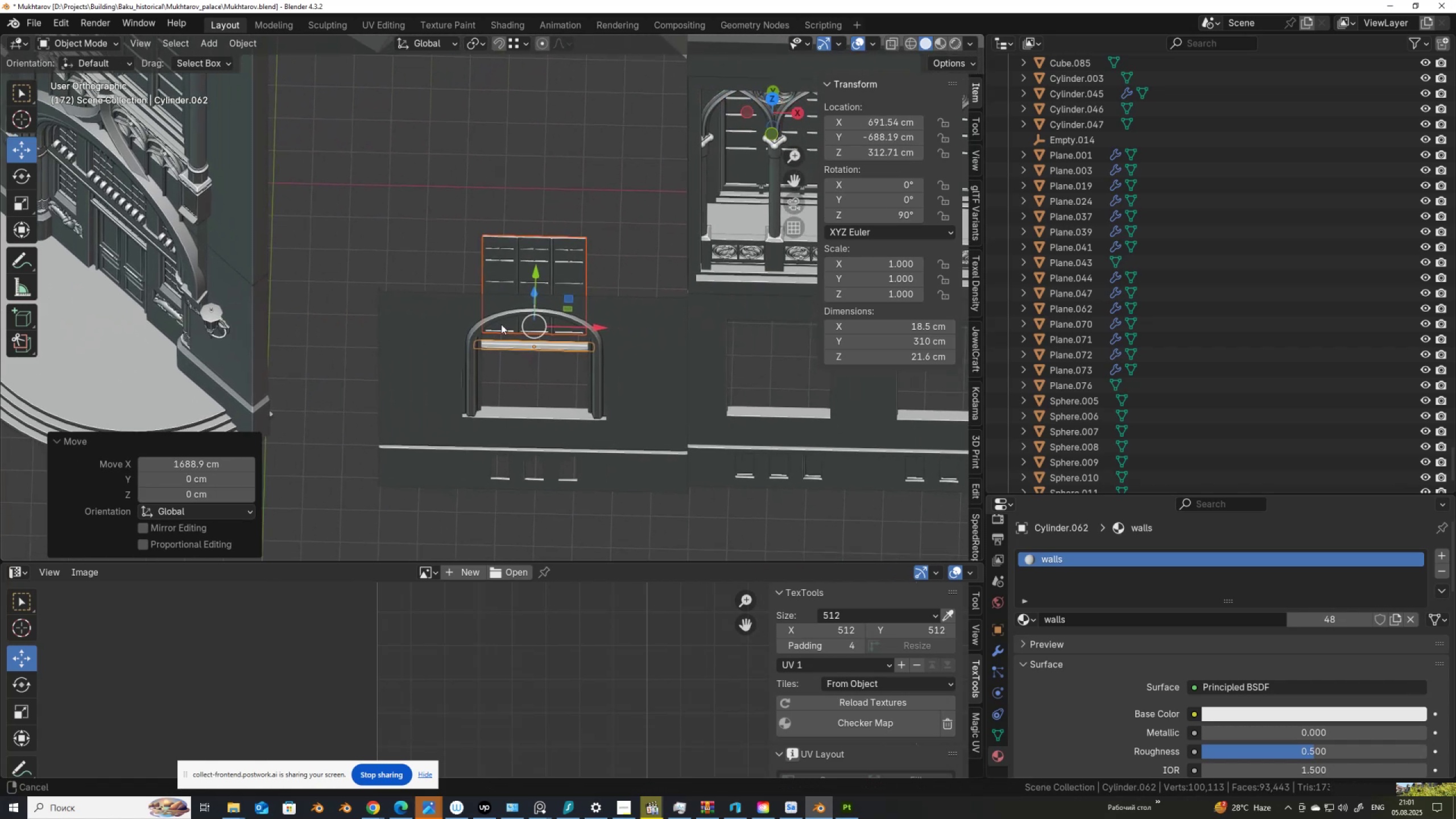 
scroll: coordinate [500, 311], scroll_direction: up, amount: 2.0
 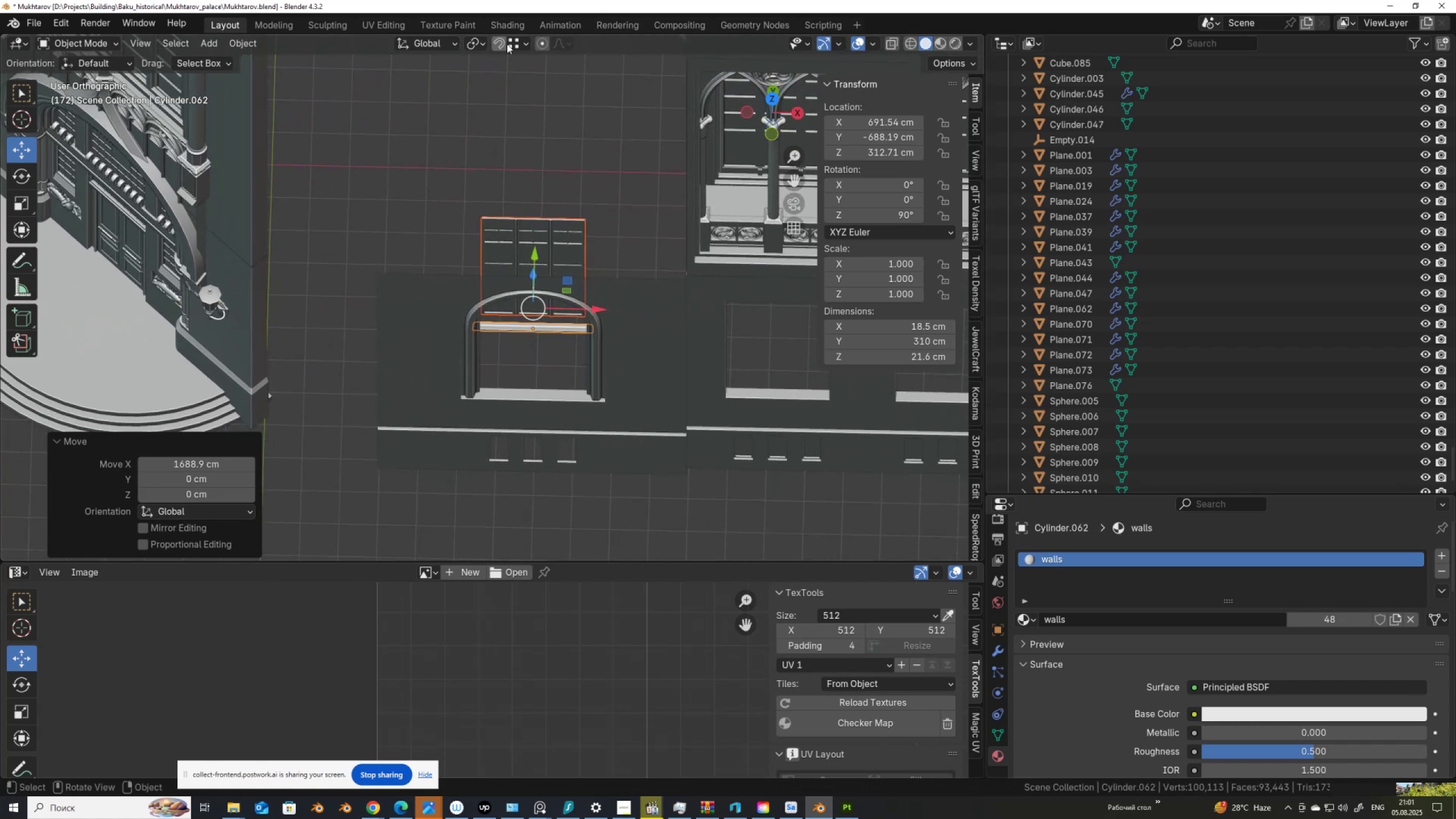 
left_click([523, 44])
 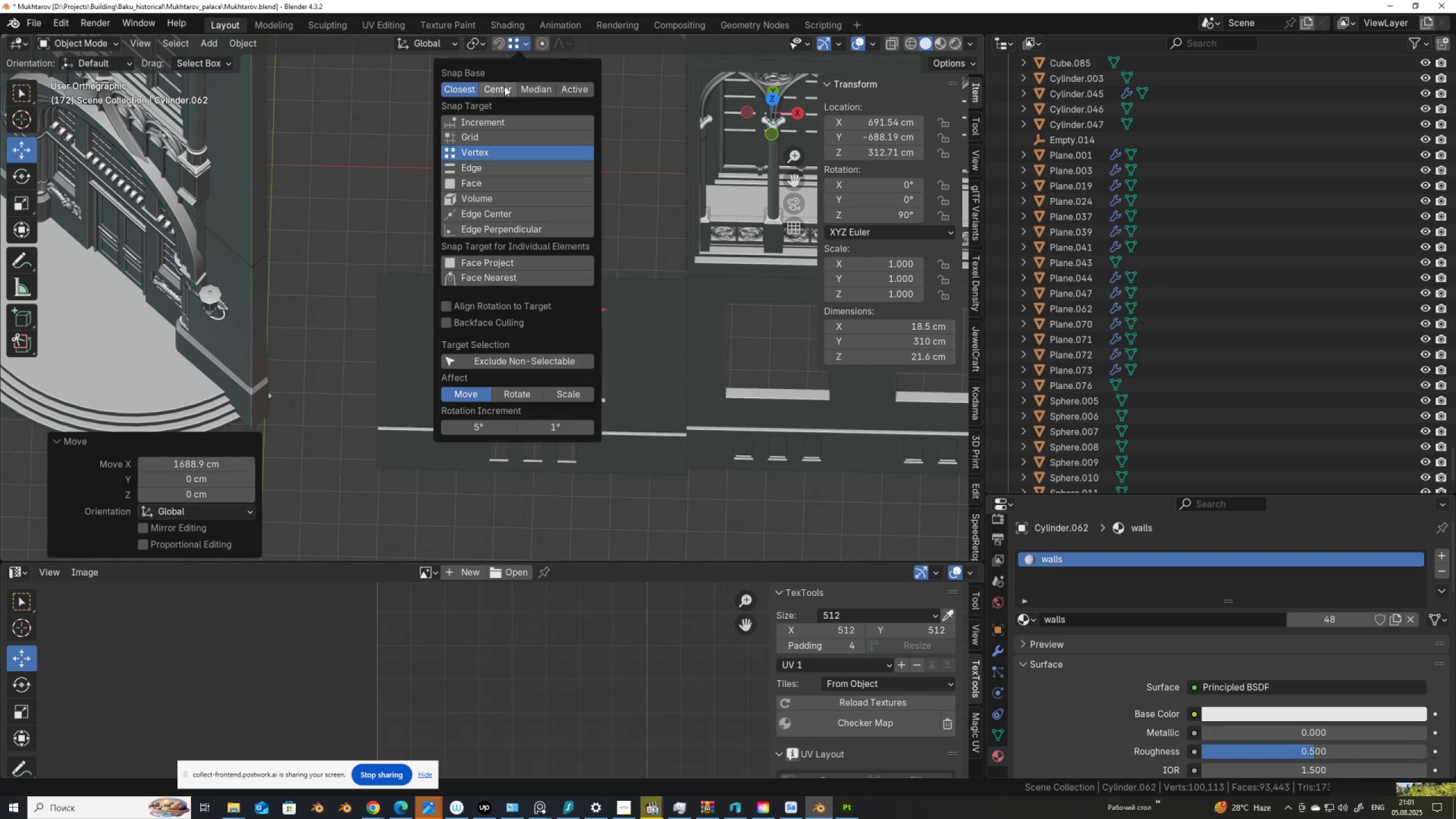 
left_click([504, 86])
 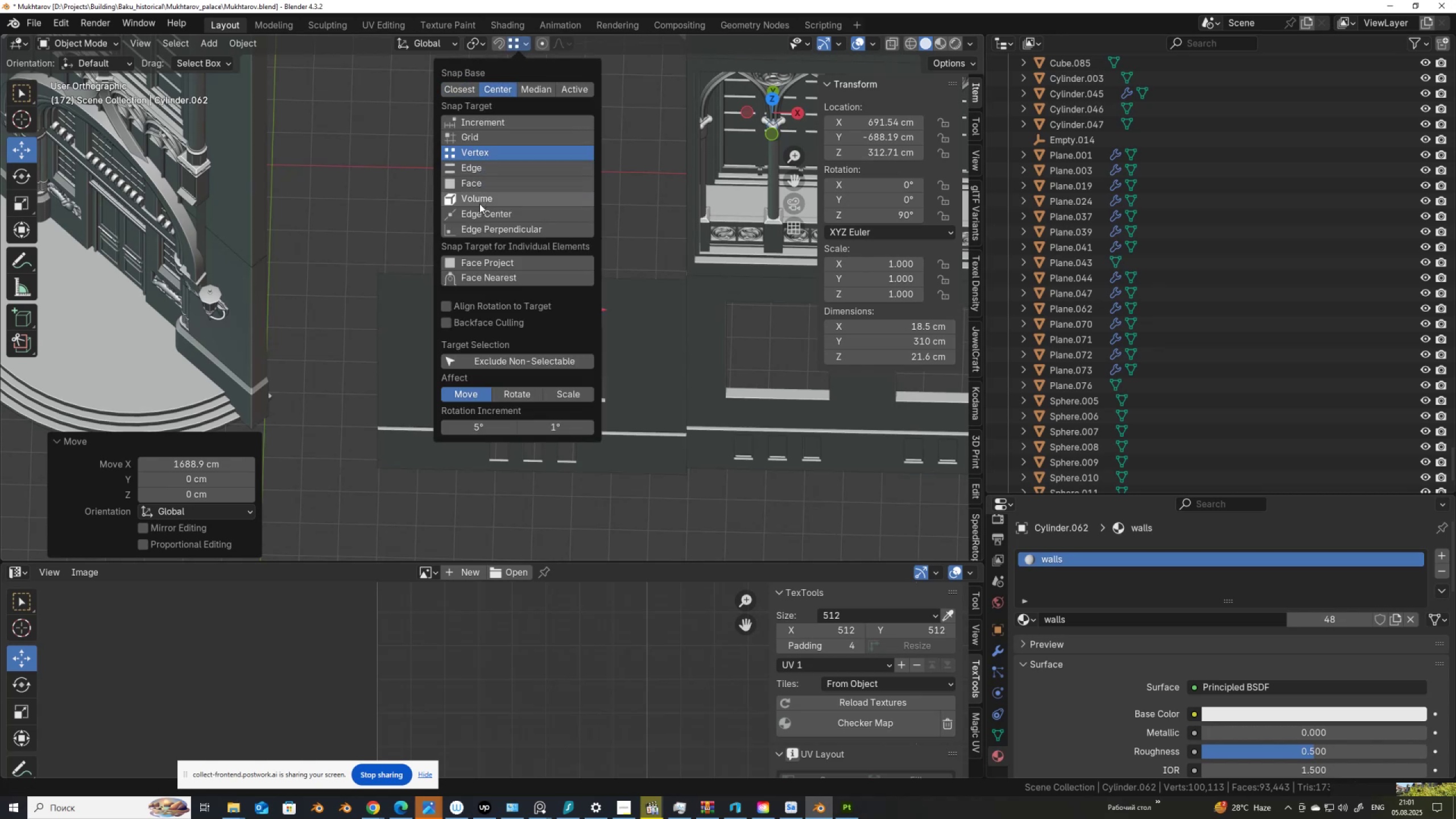 
left_click([481, 210])
 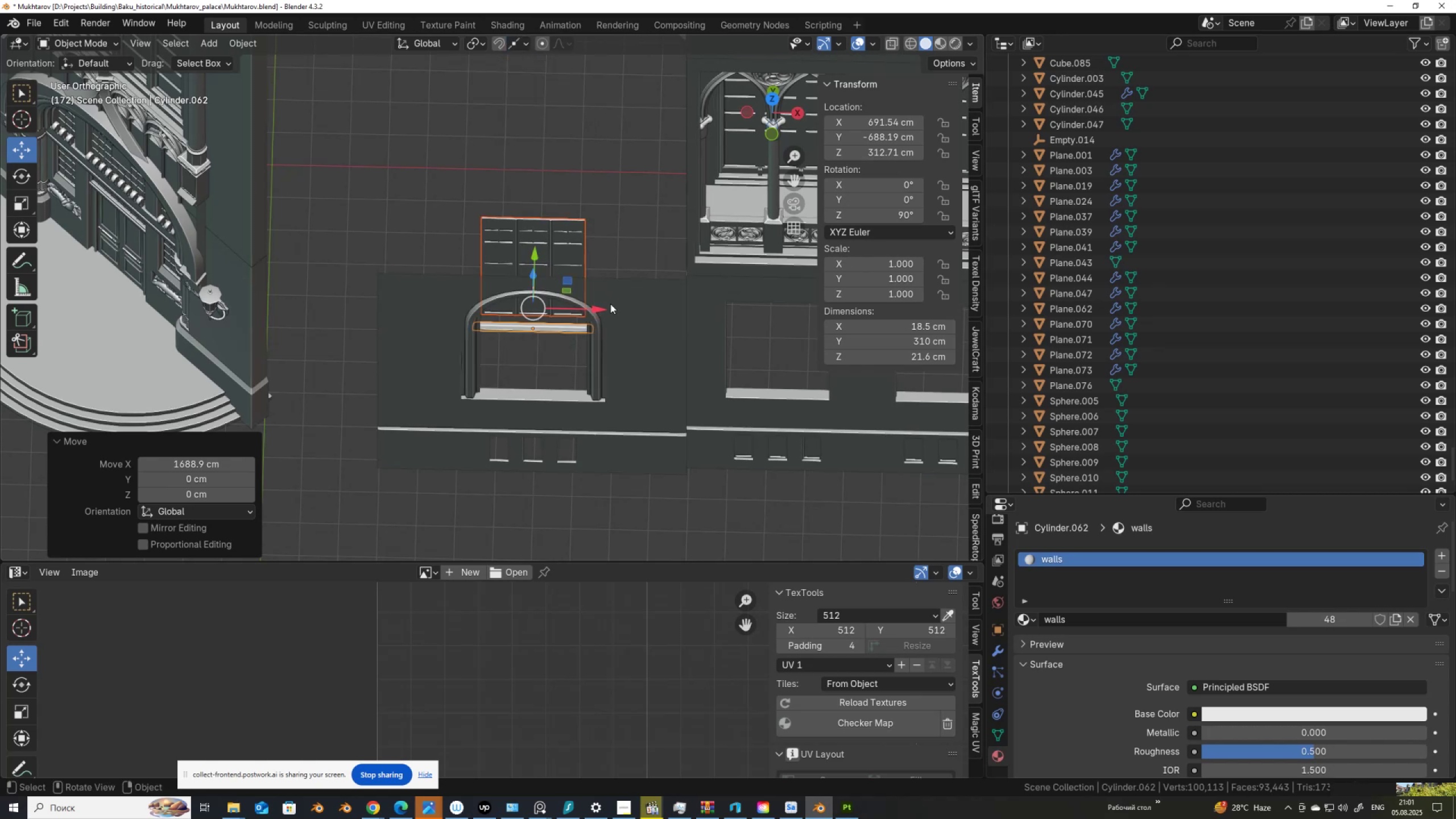 
left_click_drag(start_coordinate=[599, 307], to_coordinate=[532, 396])
 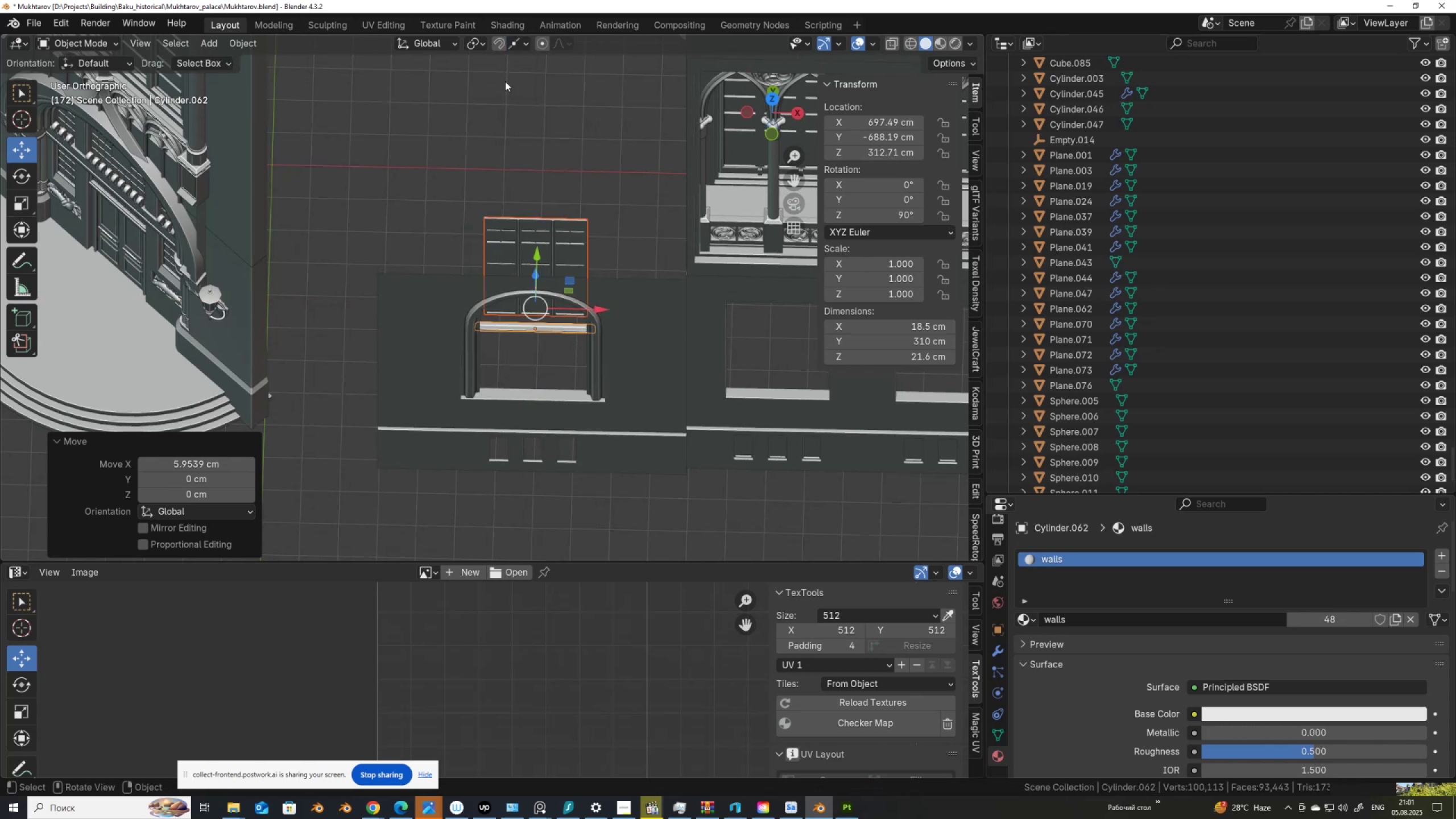 
hold_key(key=ControlLeft, duration=0.84)
 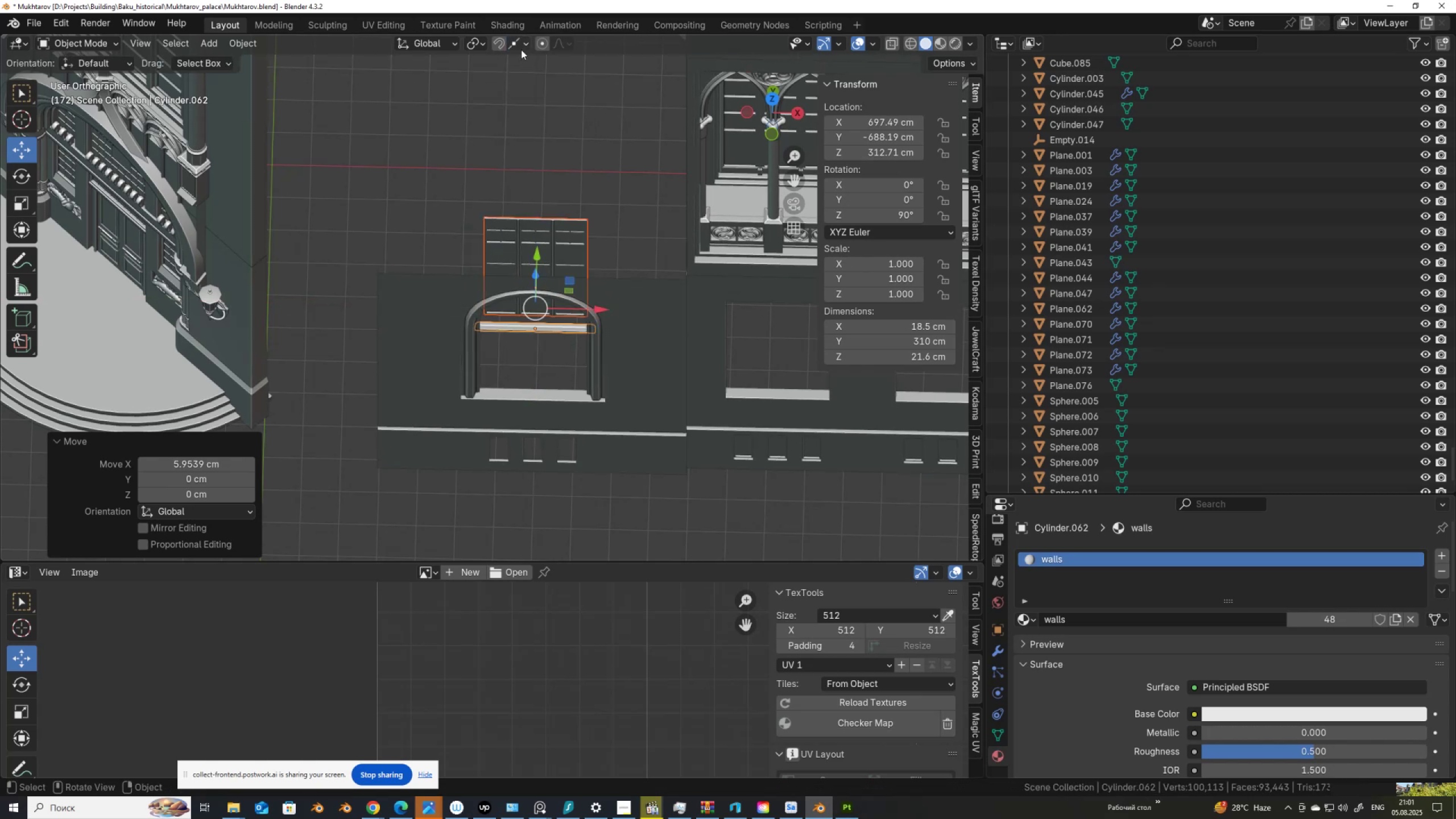 
left_click([526, 40])
 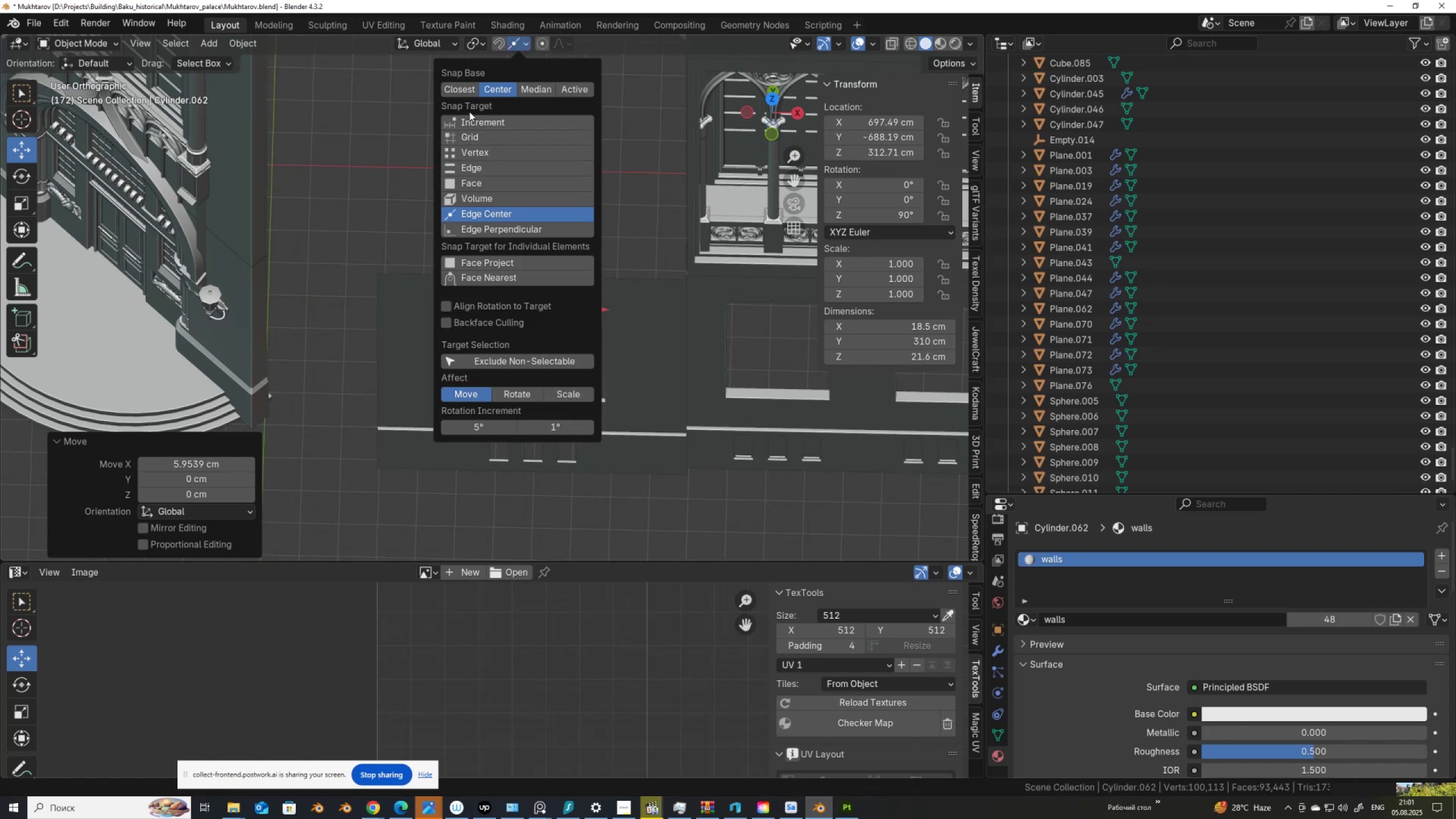 
left_click([466, 89])
 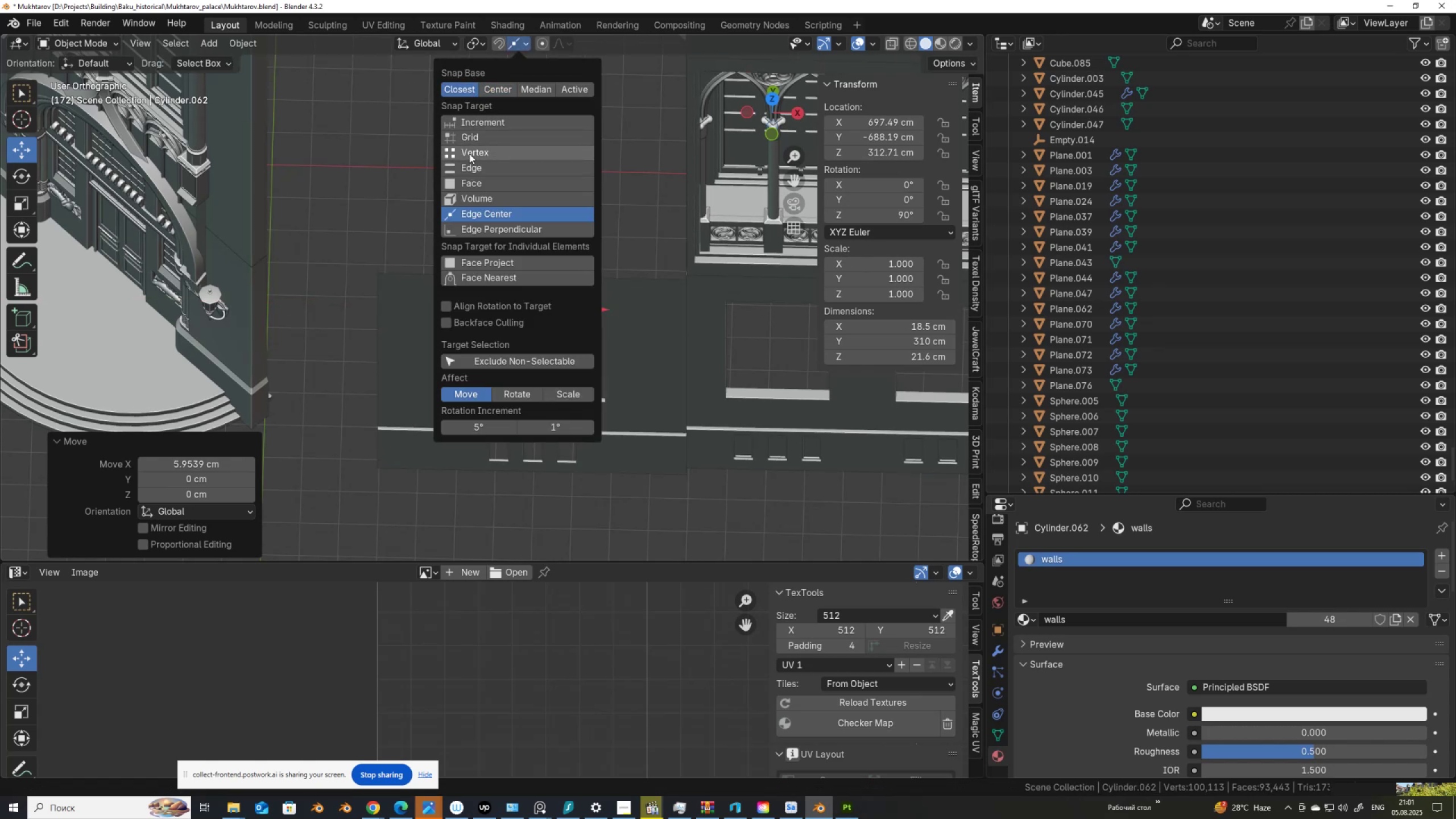 
left_click([471, 153])
 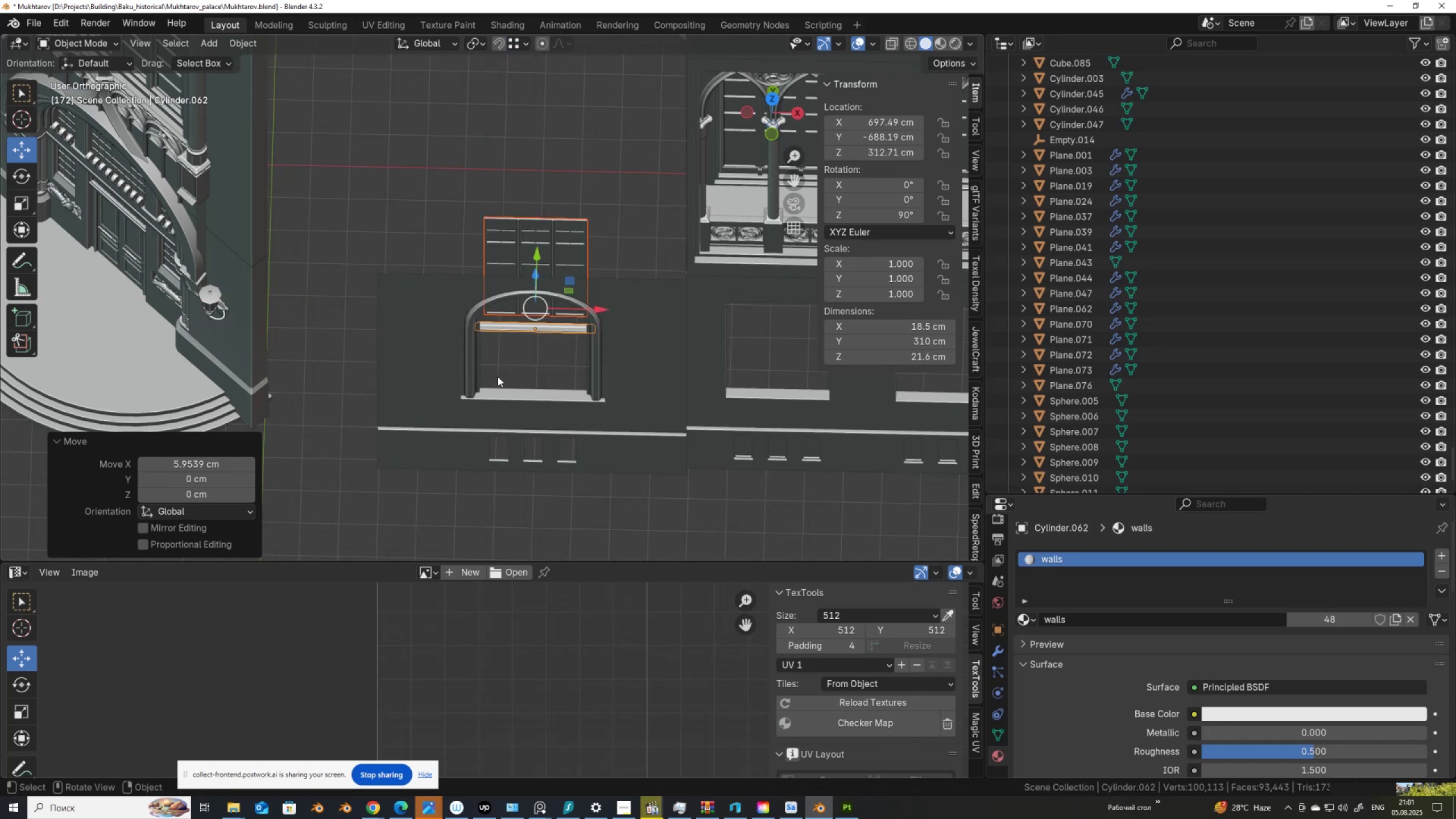 
scroll: coordinate [581, 359], scroll_direction: up, amount: 3.0
 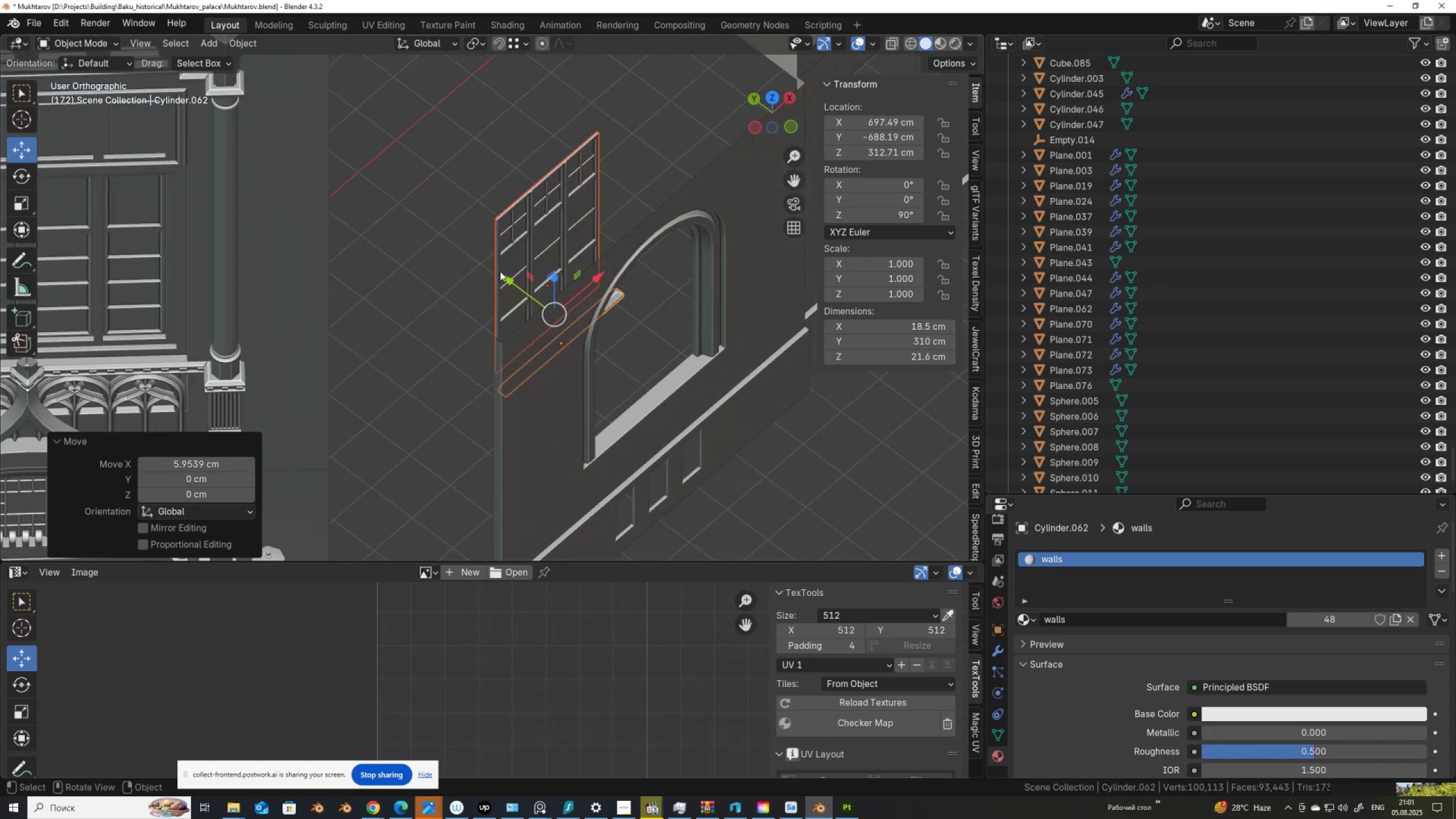 
left_click_drag(start_coordinate=[502, 272], to_coordinate=[705, 355])
 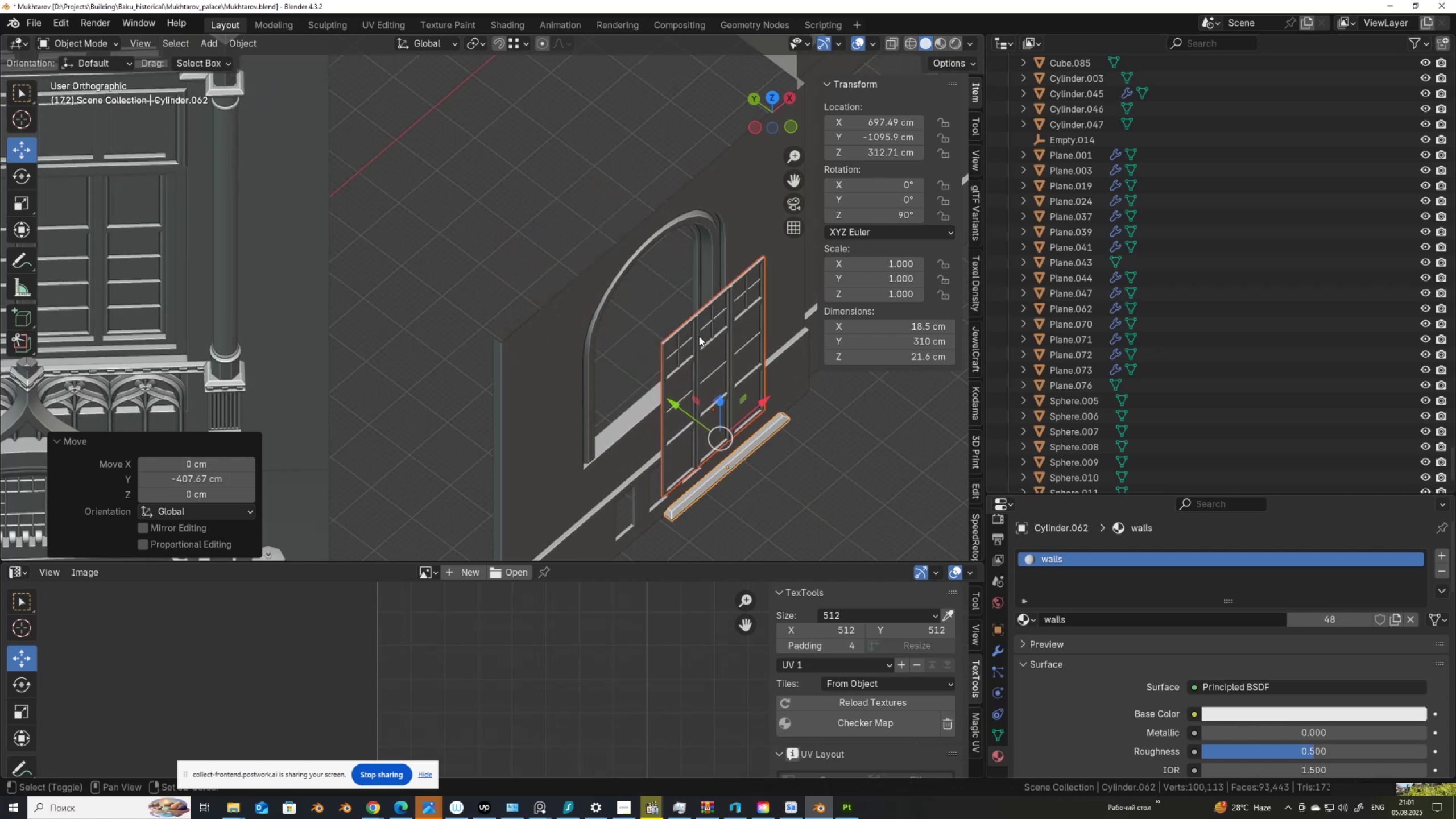 
hold_key(key=ControlLeft, duration=1.1)
 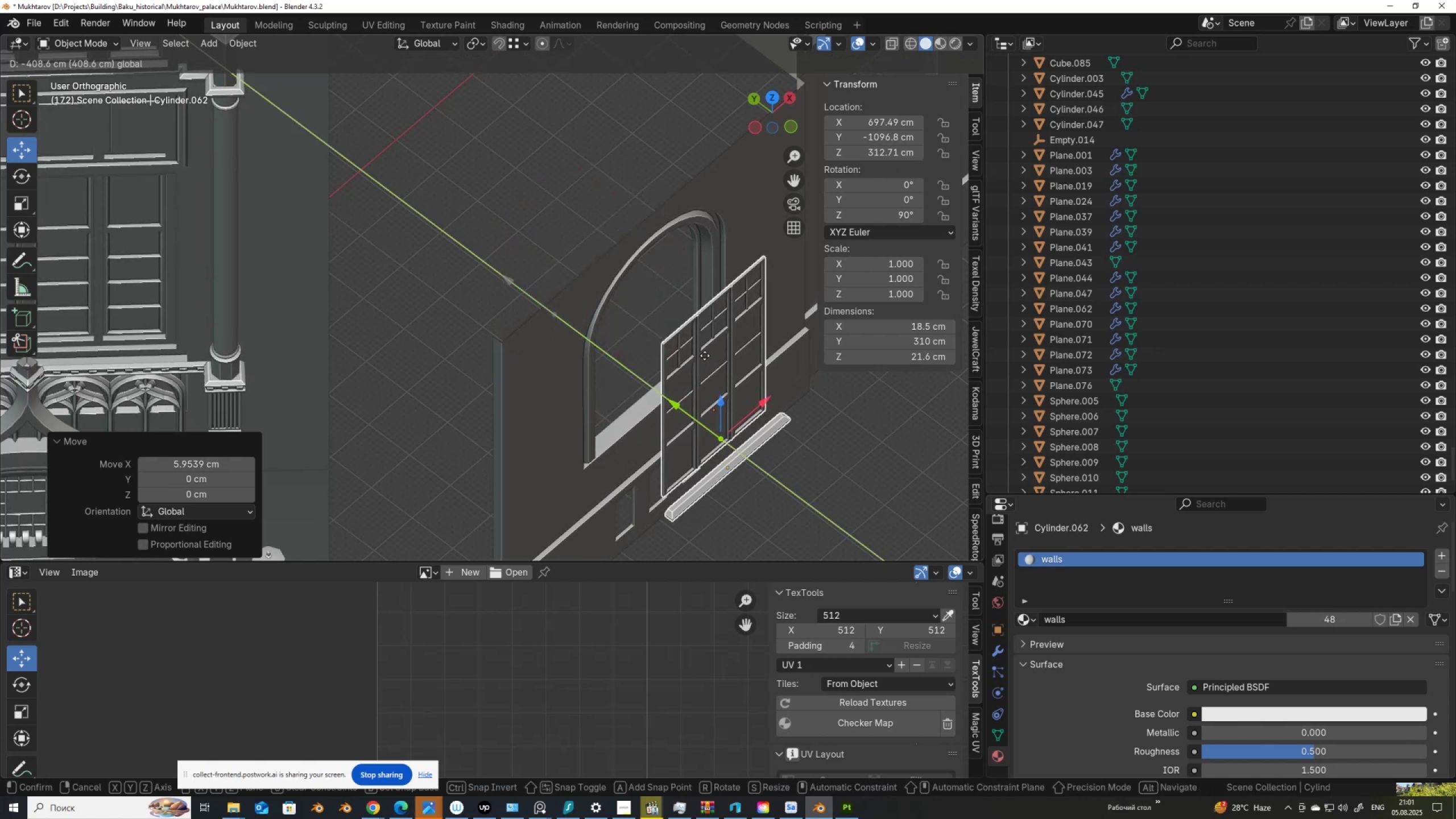 
hold_key(key=ShiftLeft, duration=0.81)
left_click([698, 336])
 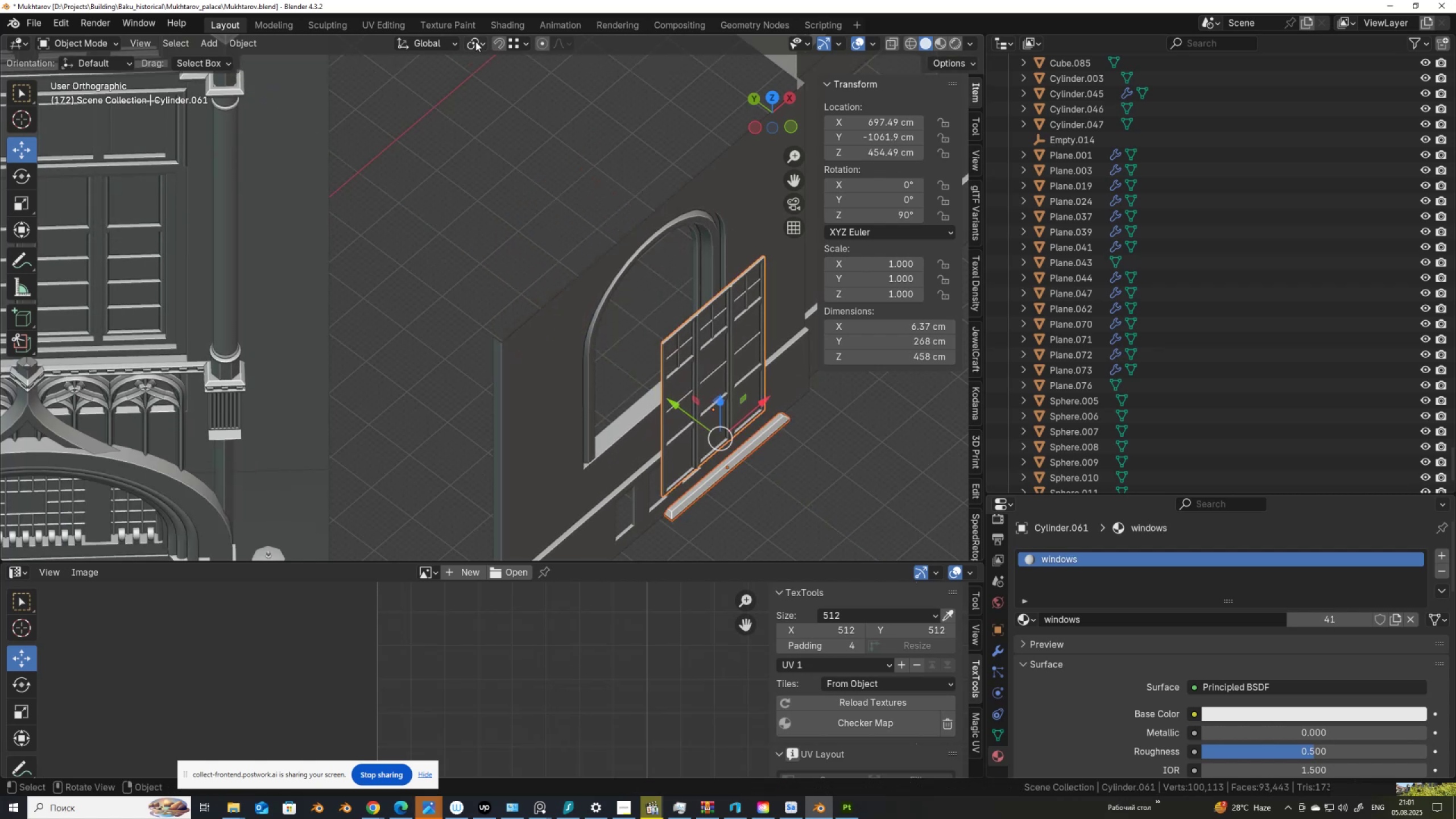 
left_click([475, 41])
 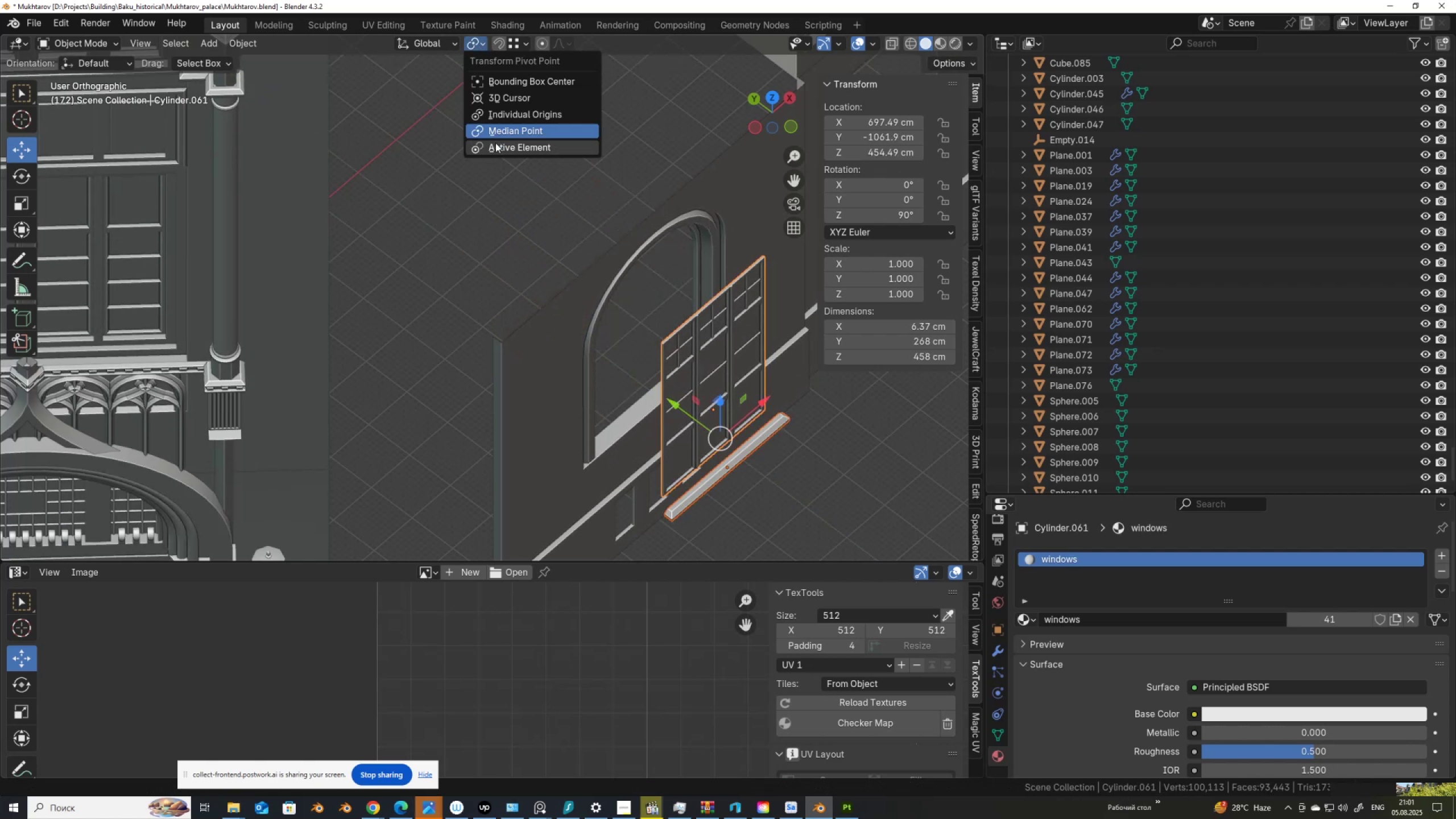 
left_click([495, 144])
 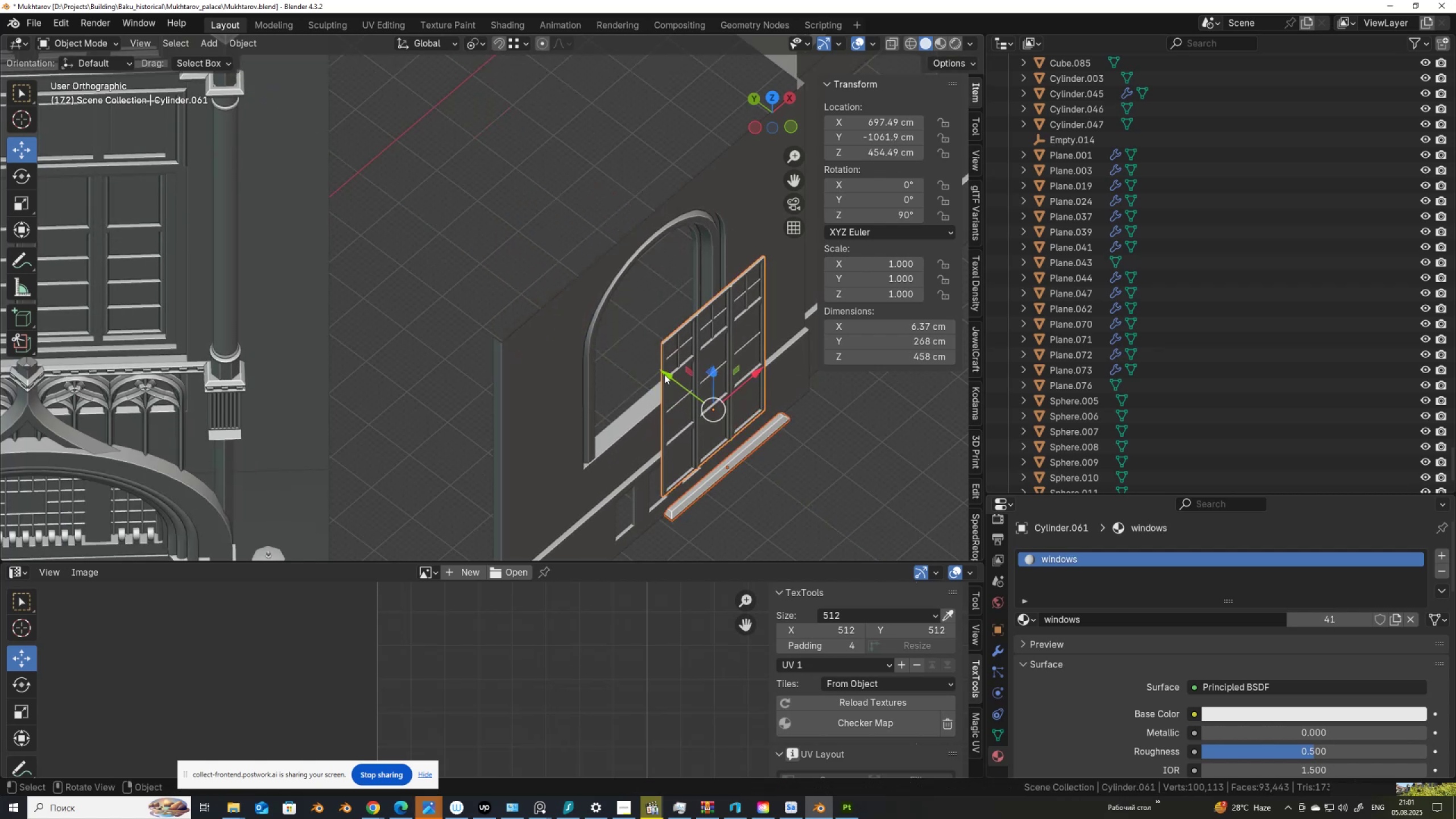 
left_click_drag(start_coordinate=[664, 372], to_coordinate=[702, 357])
 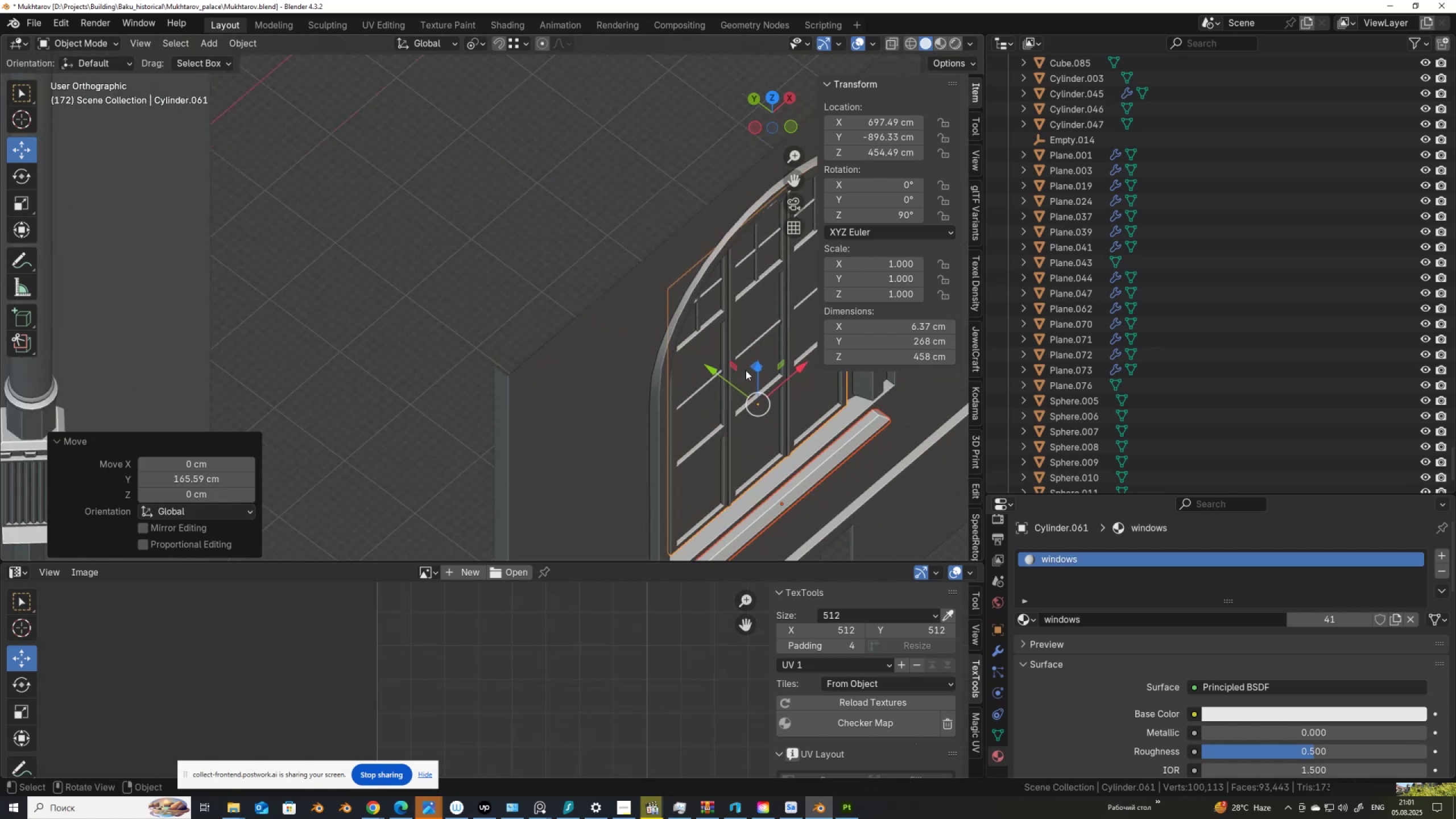 
hold_key(key=ControlLeft, duration=1.14)
 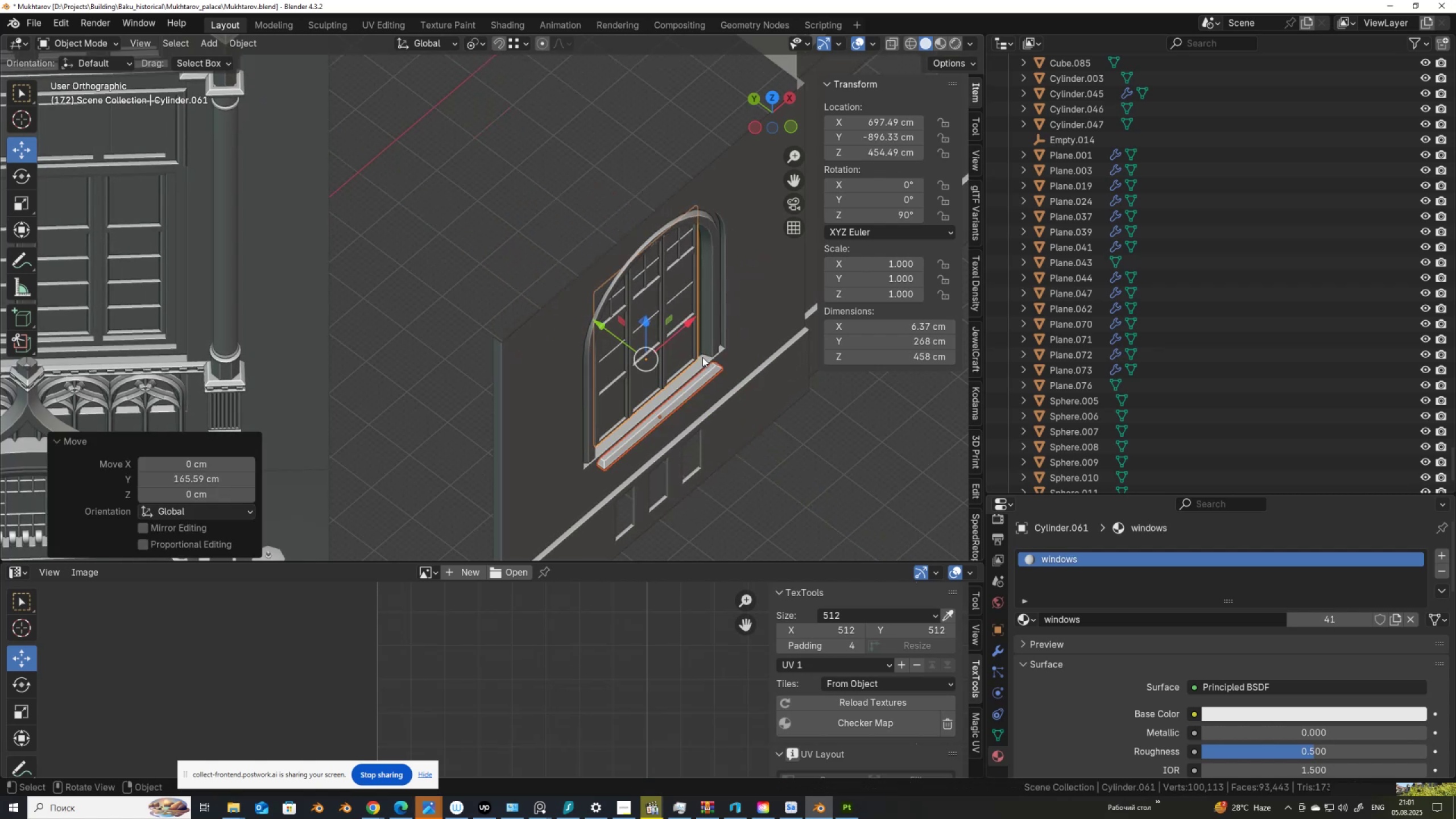 
scroll: coordinate [746, 370], scroll_direction: up, amount: 4.0
 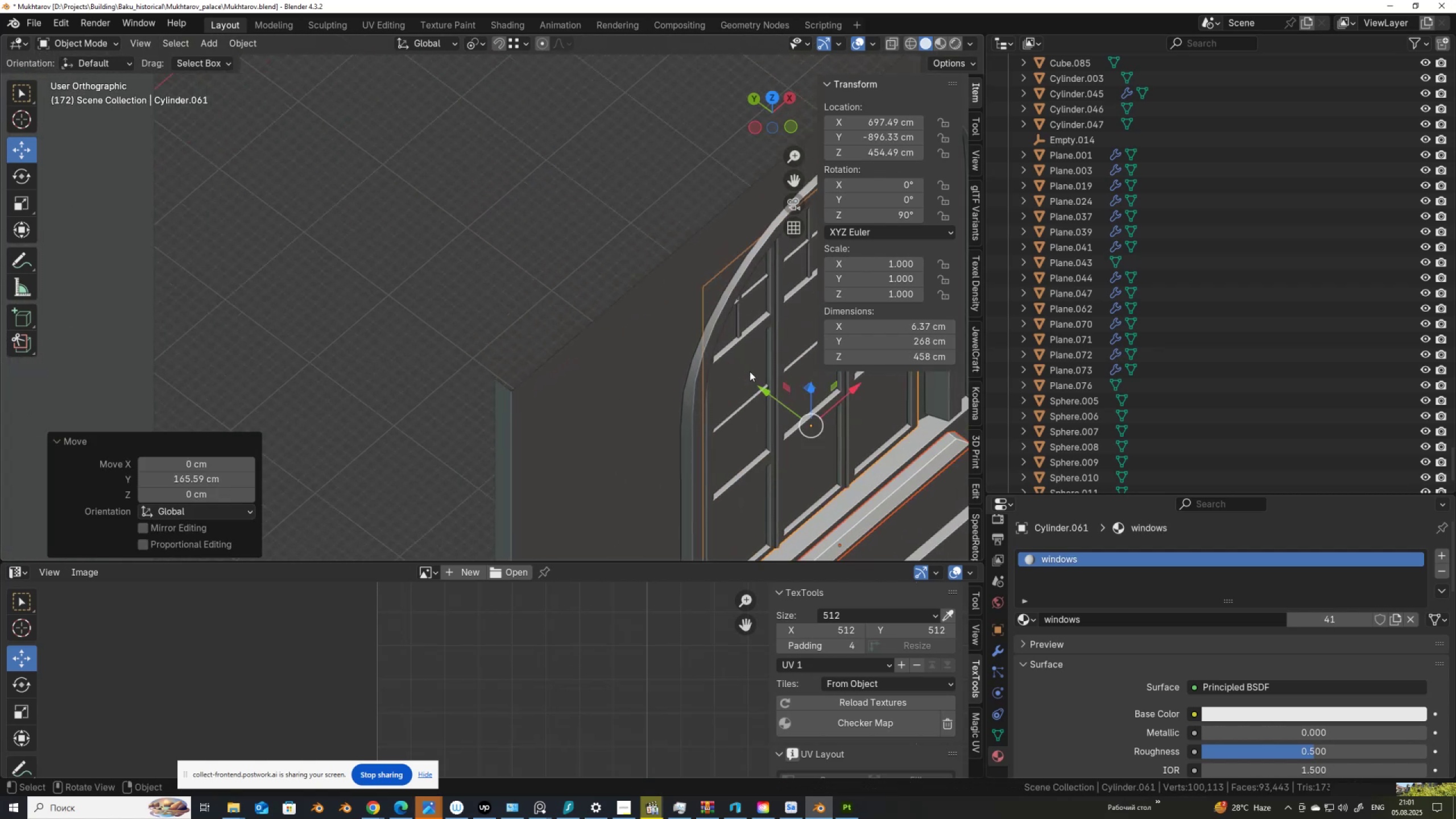 
hold_key(key=ShiftLeft, duration=0.46)
 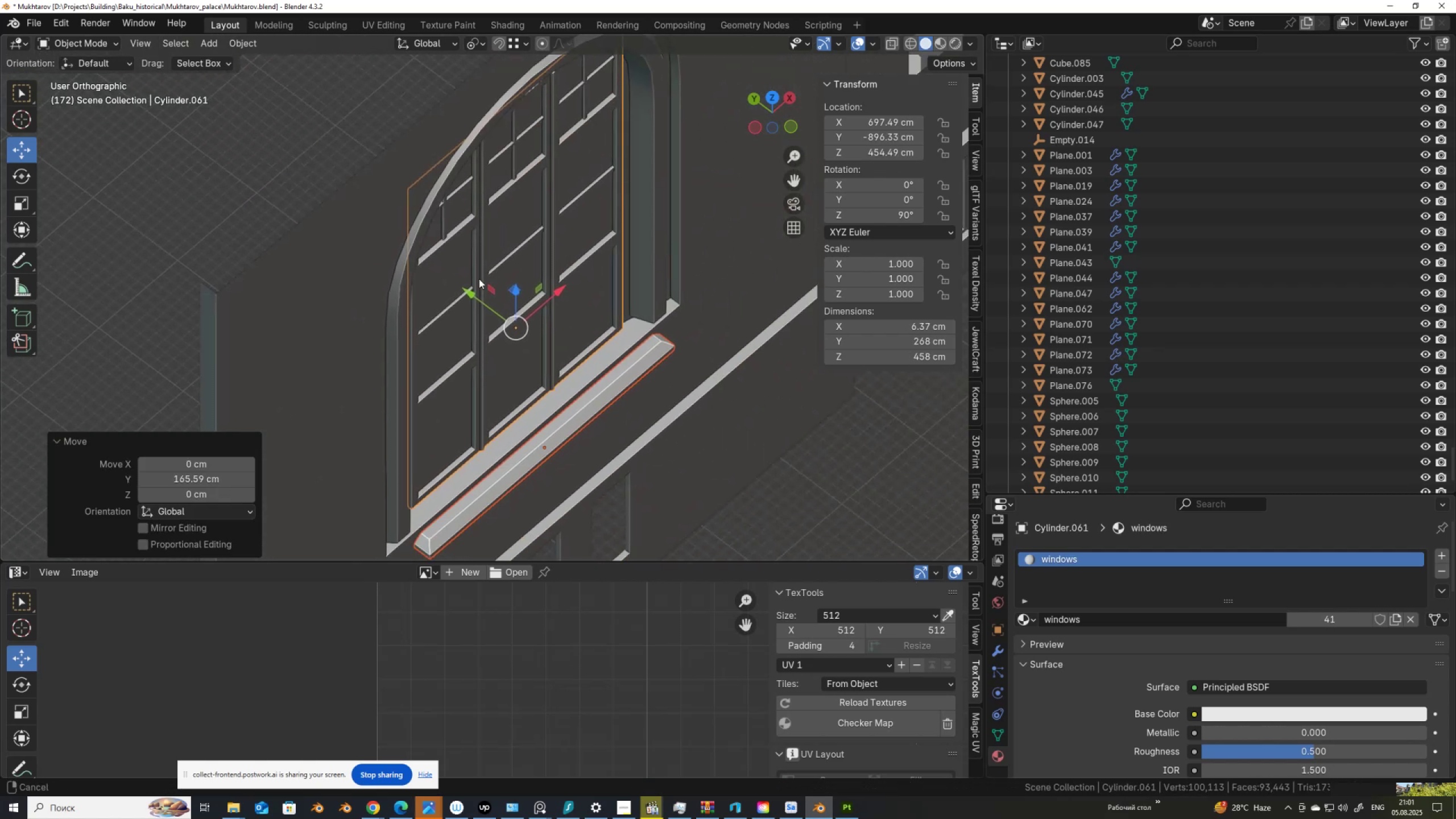 
scroll: coordinate [479, 279], scroll_direction: up, amount: 3.0
 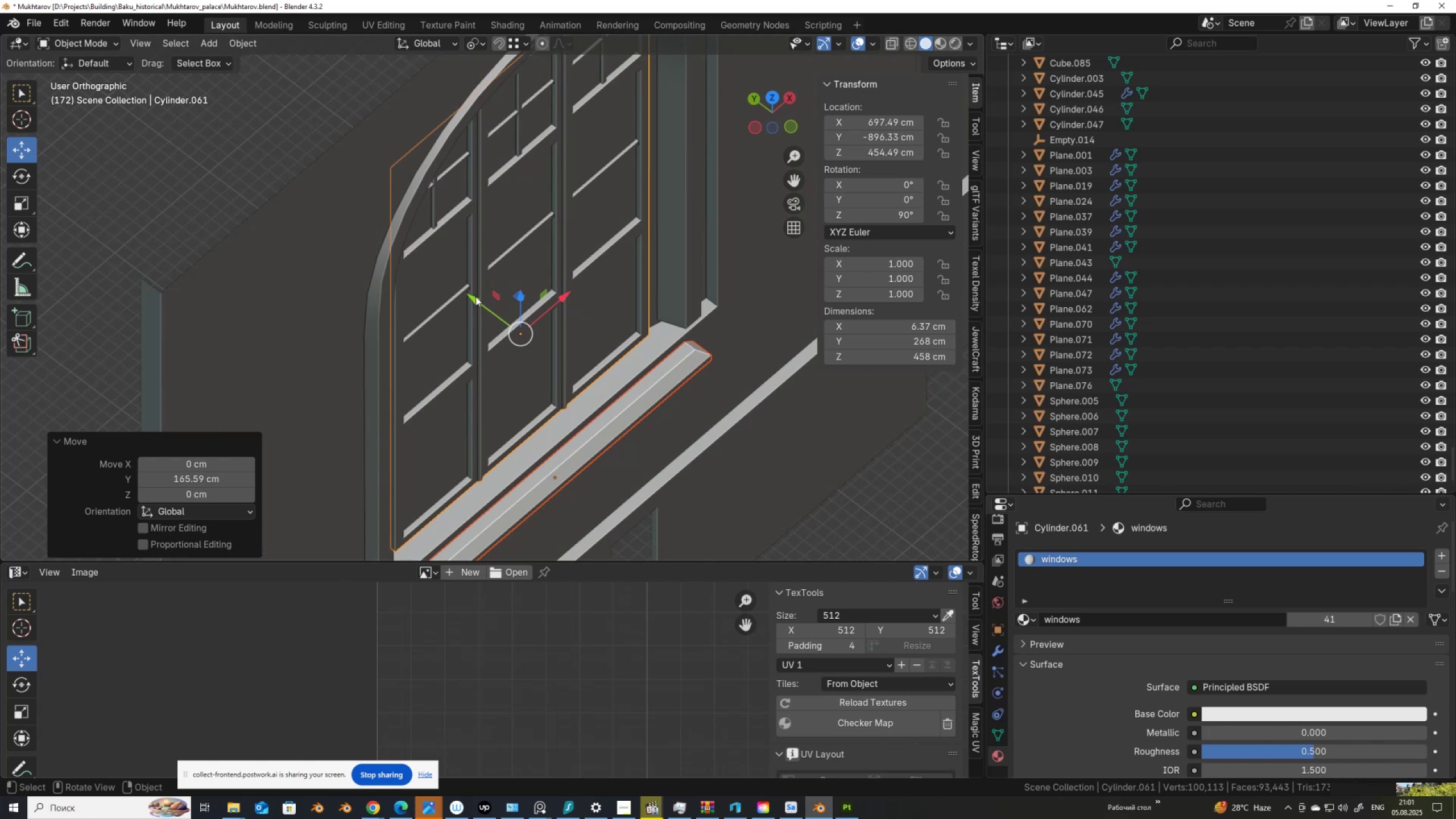 
left_click_drag(start_coordinate=[470, 296], to_coordinate=[456, 264])
 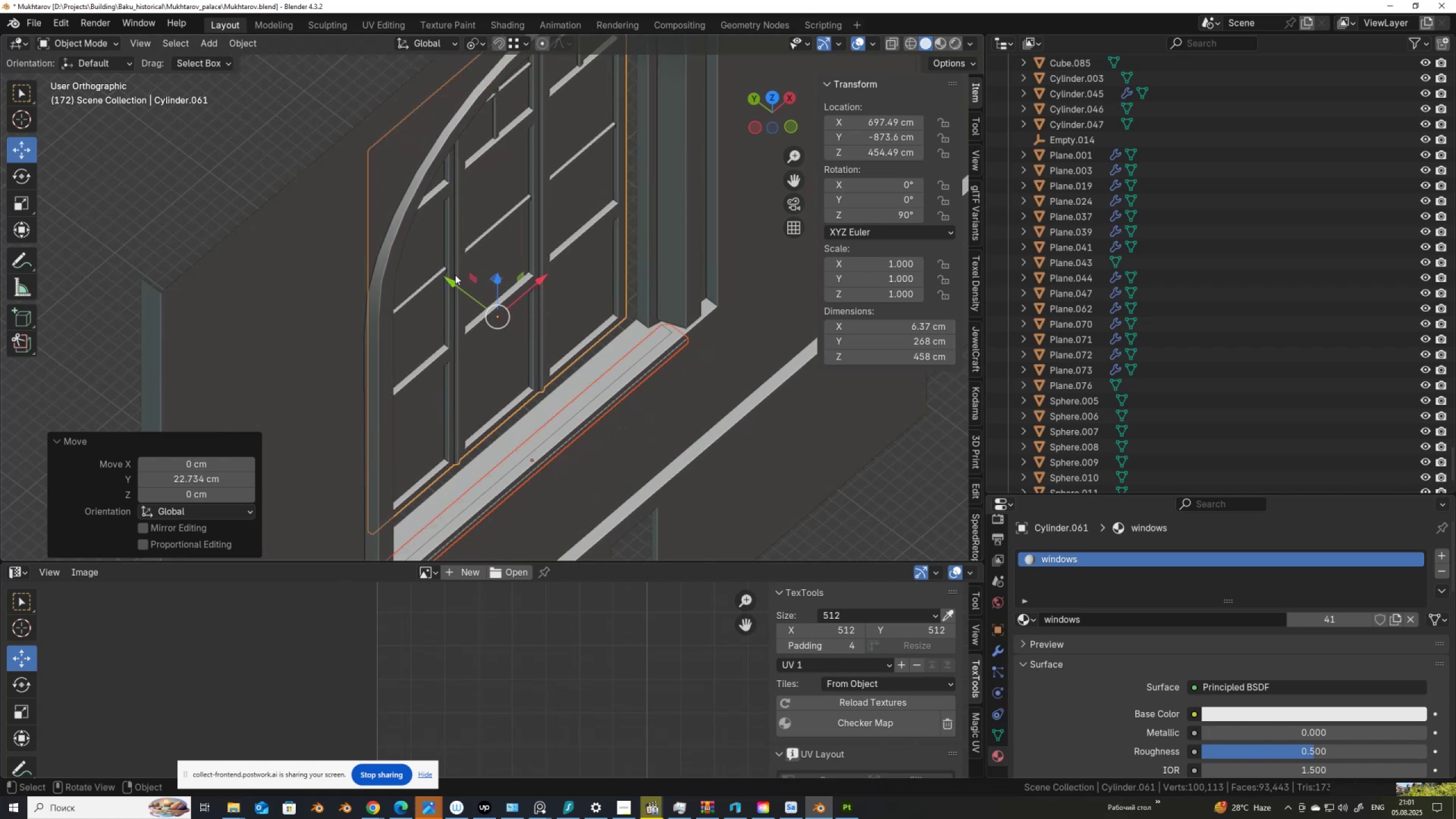 
left_click_drag(start_coordinate=[454, 279], to_coordinate=[642, 316])
 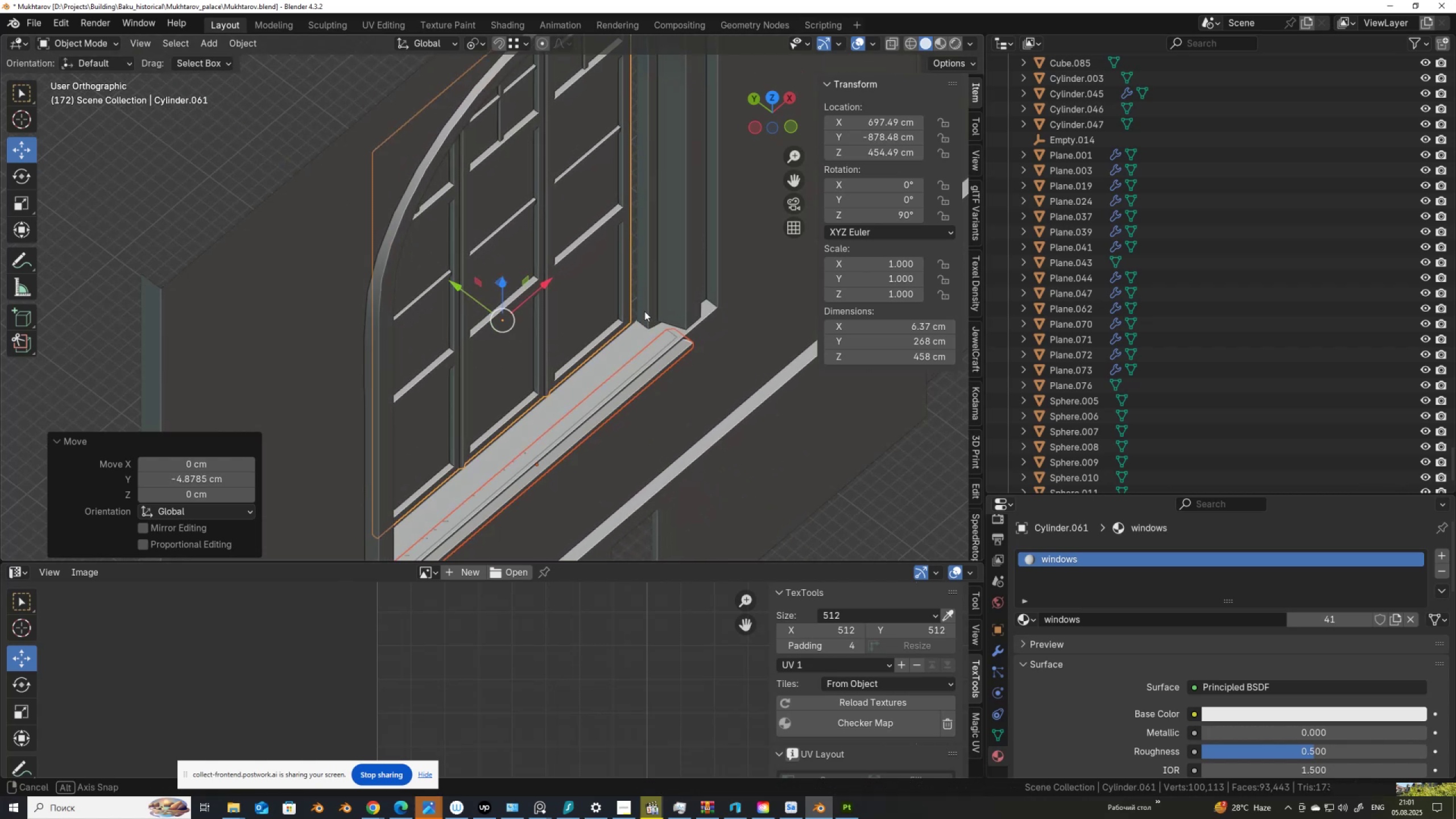 
hold_key(key=ControlLeft, duration=1.5)
 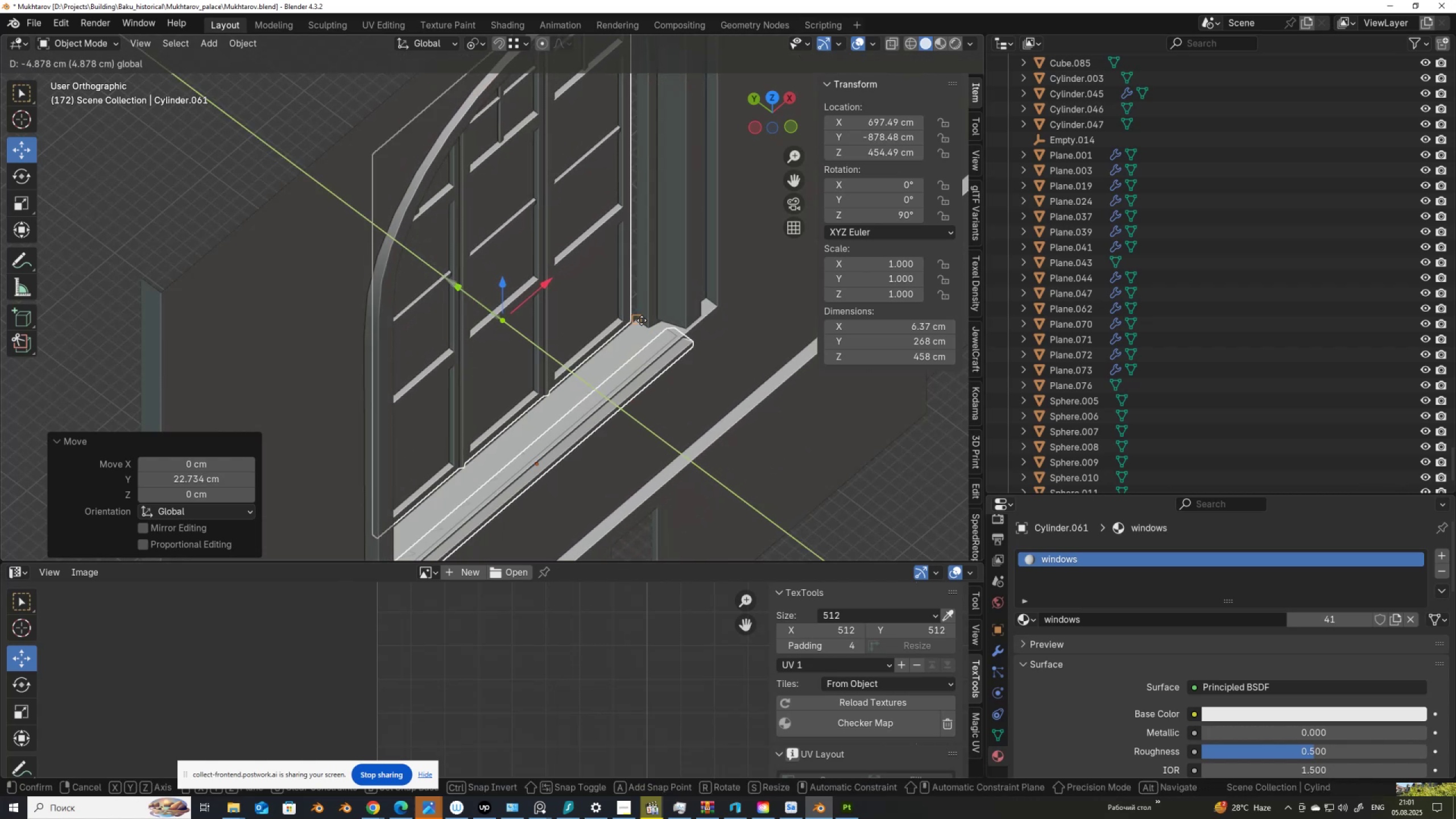 
hold_key(key=ControlLeft, duration=1.52)
 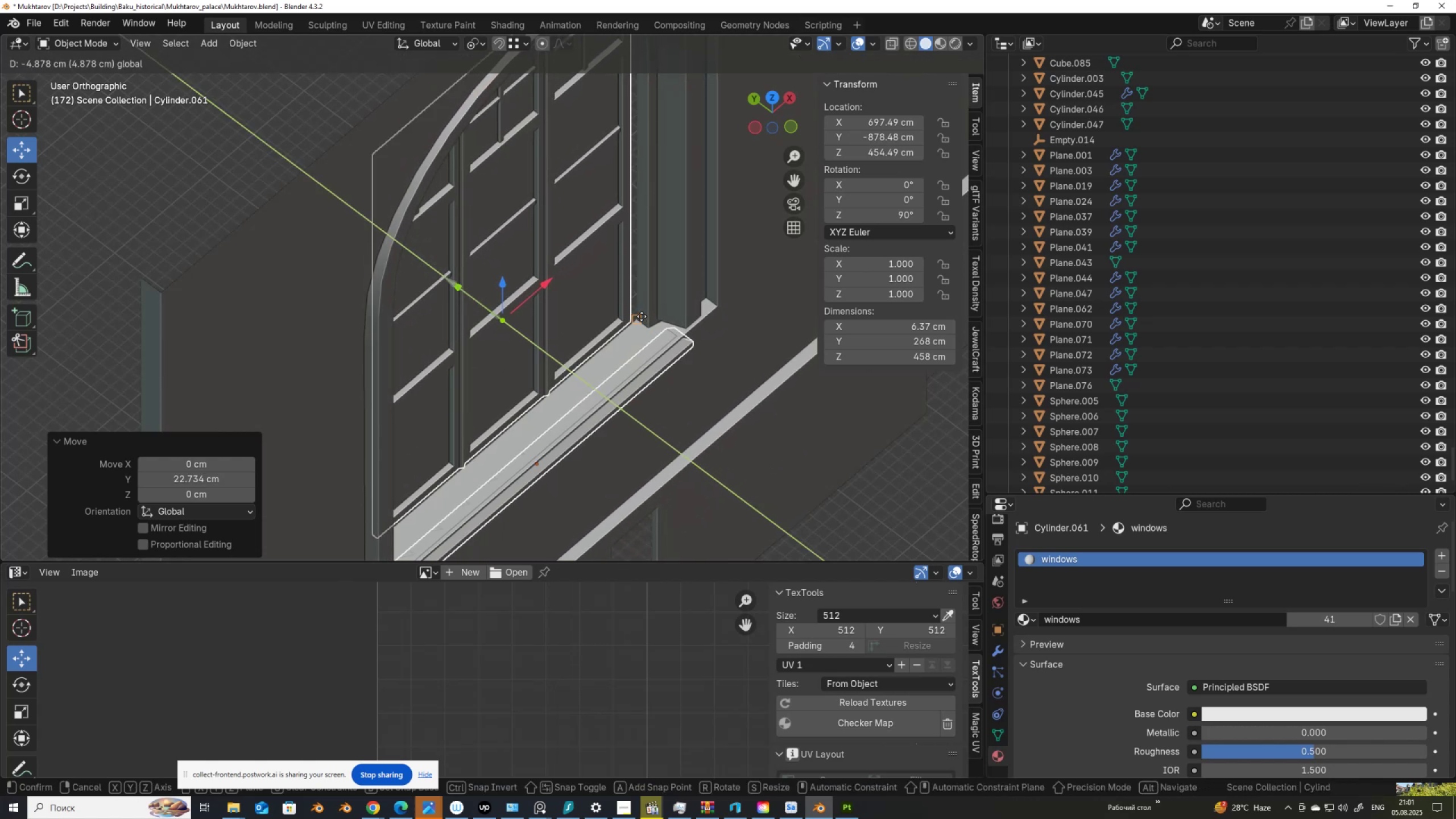 
key(Control+ControlLeft)
 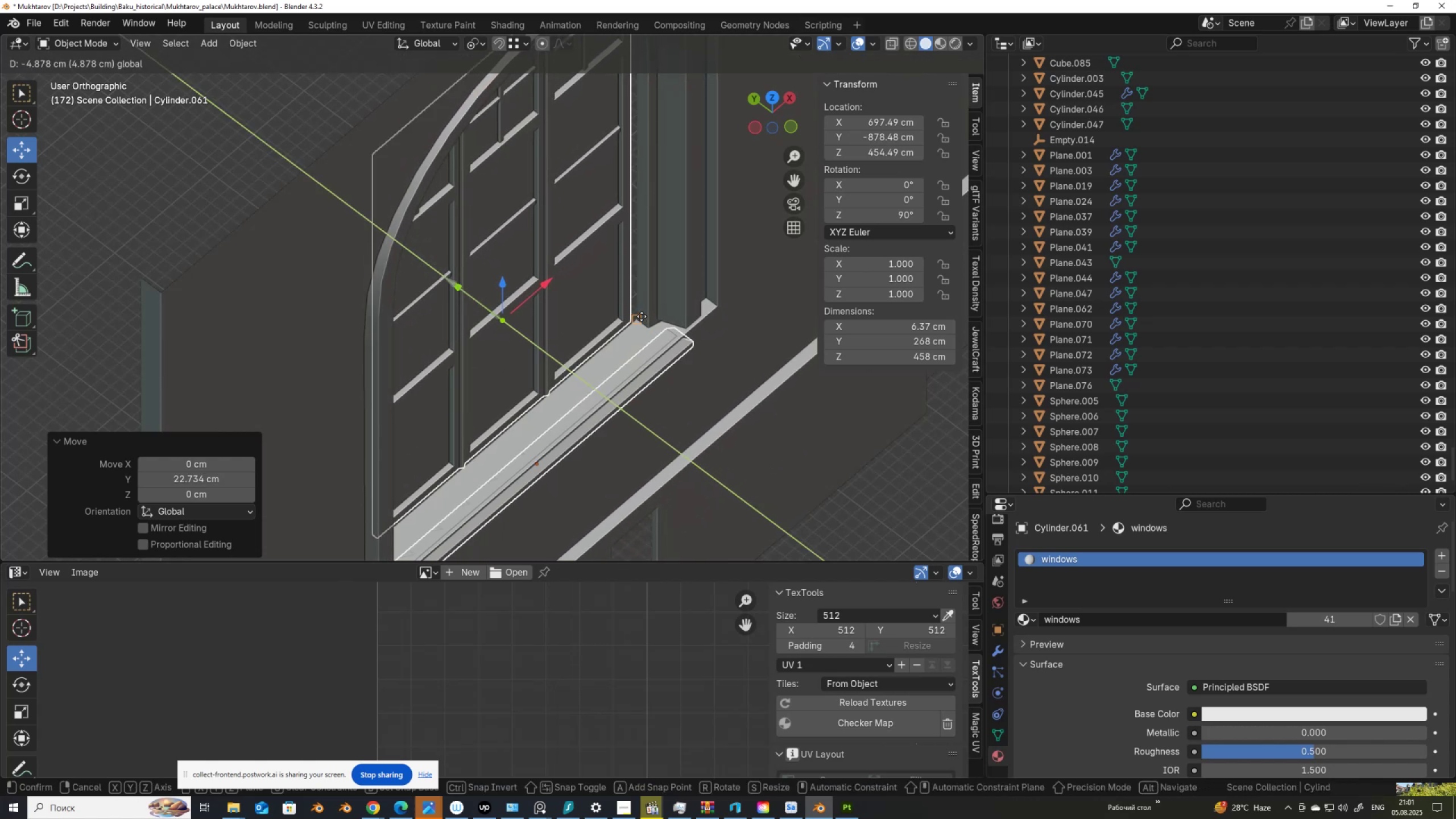 
key(Control+ControlLeft)
 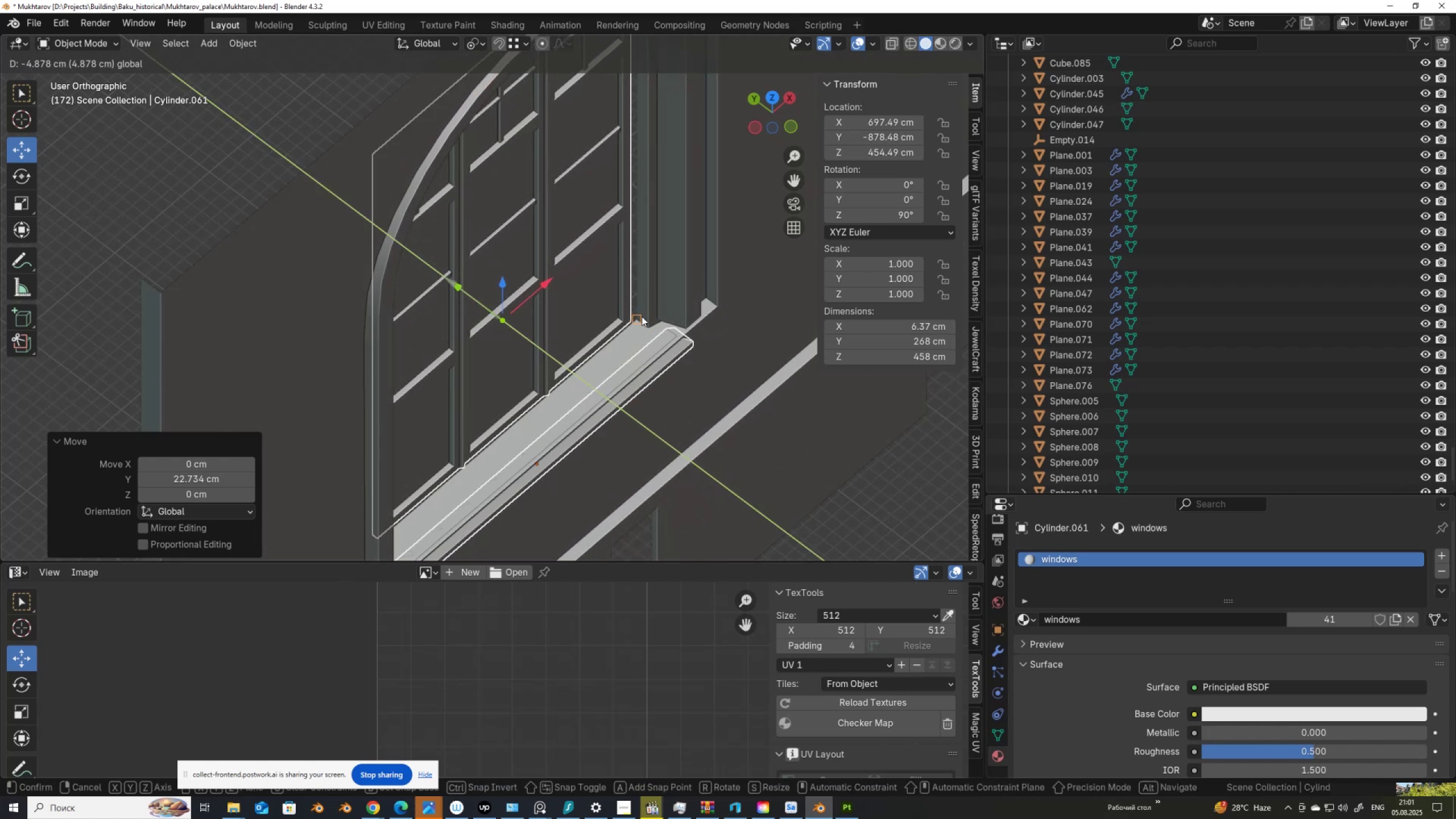 
key(Control+ControlLeft)
 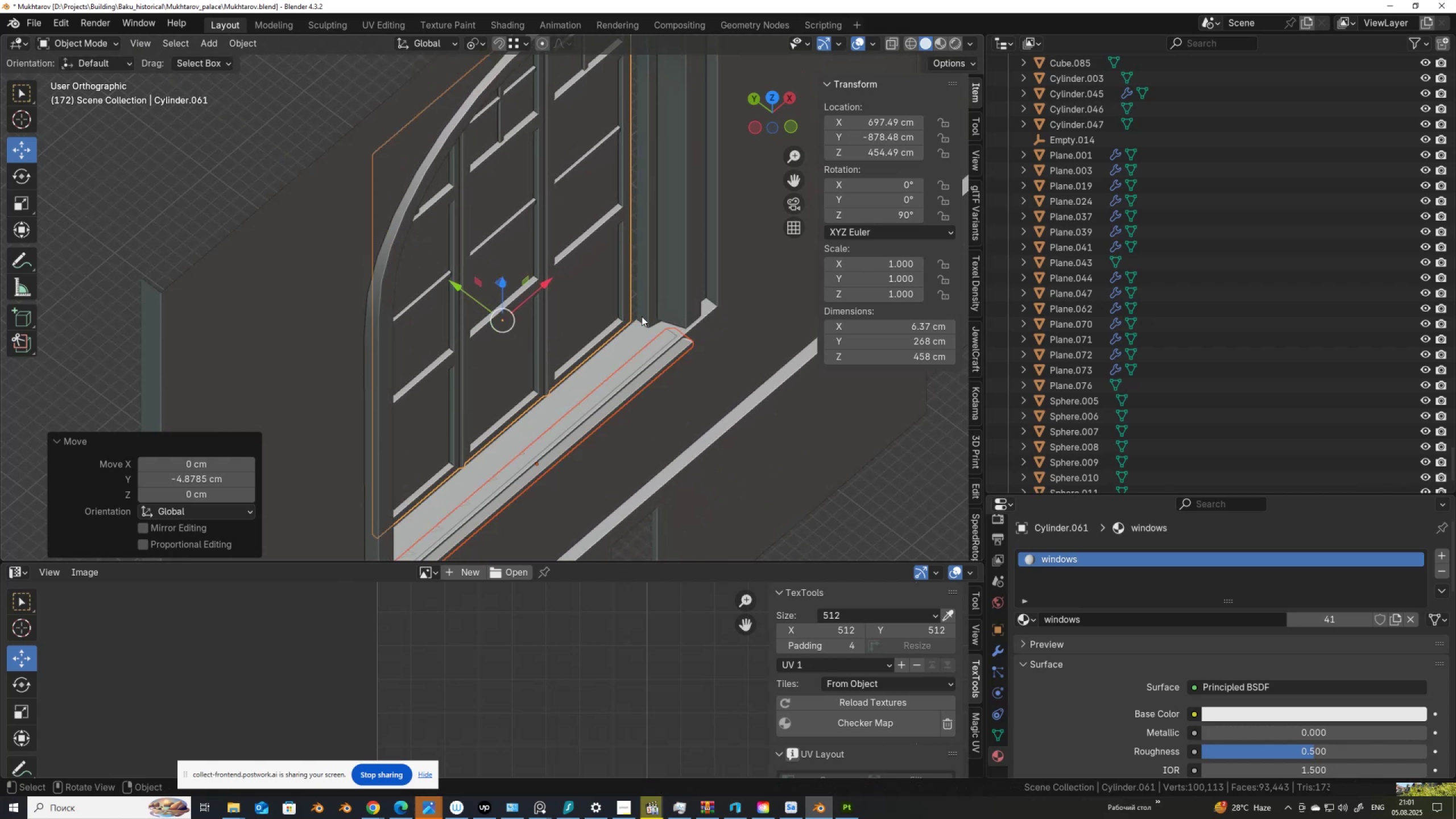 
key(Control+ControlLeft)
 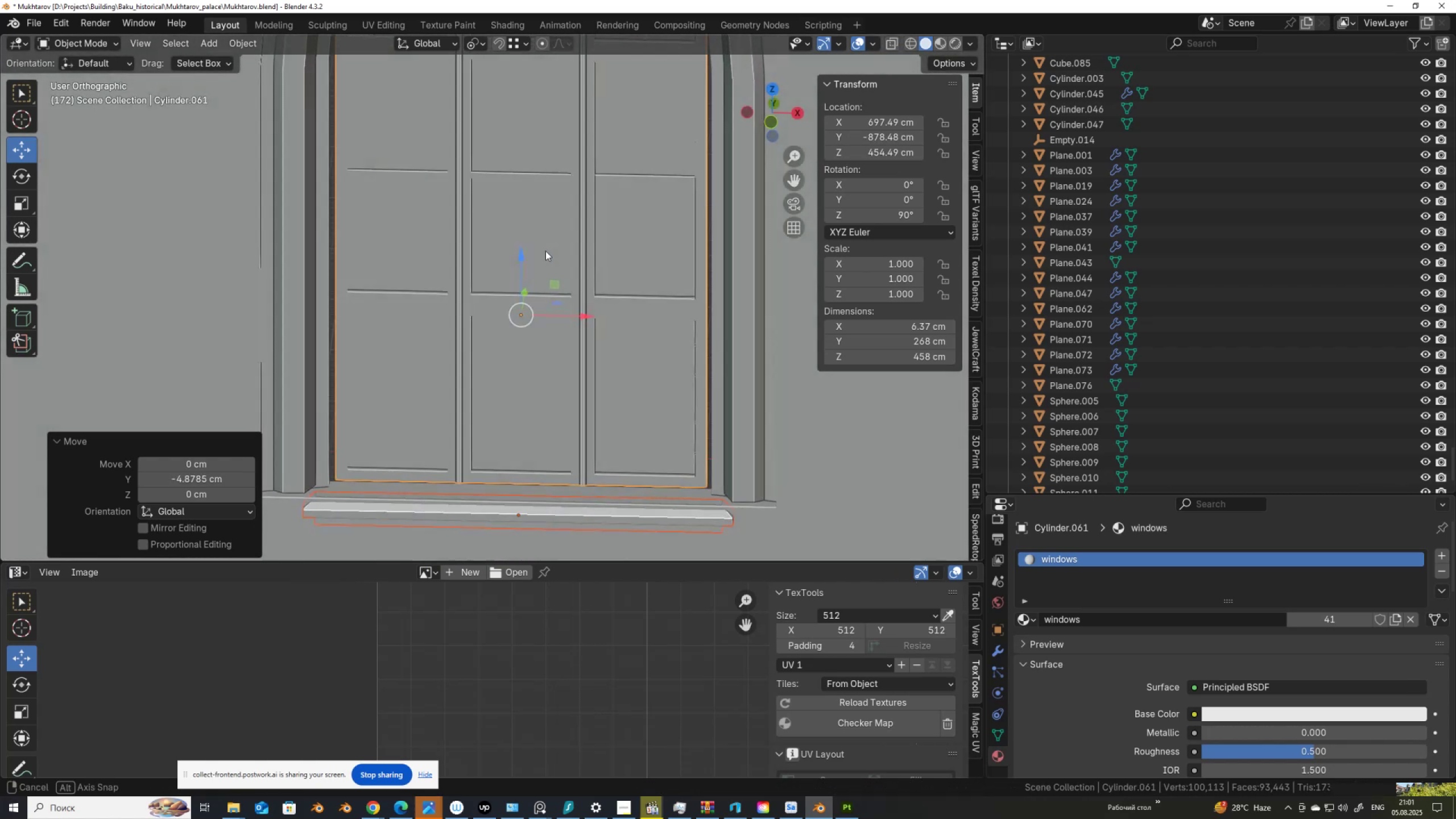 
wait(5.14)
 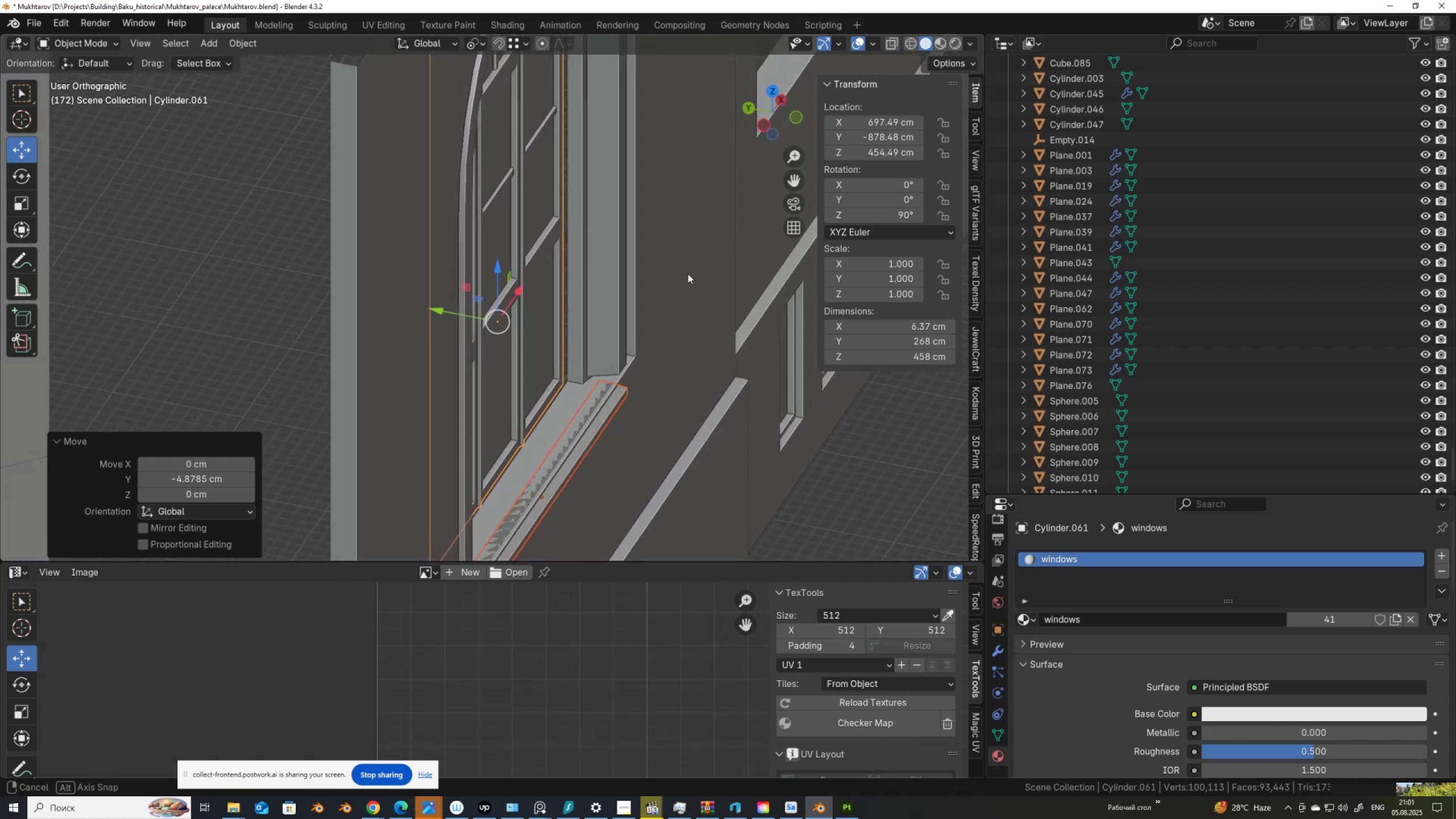 
scroll: coordinate [396, 328], scroll_direction: down, amount: 6.0
 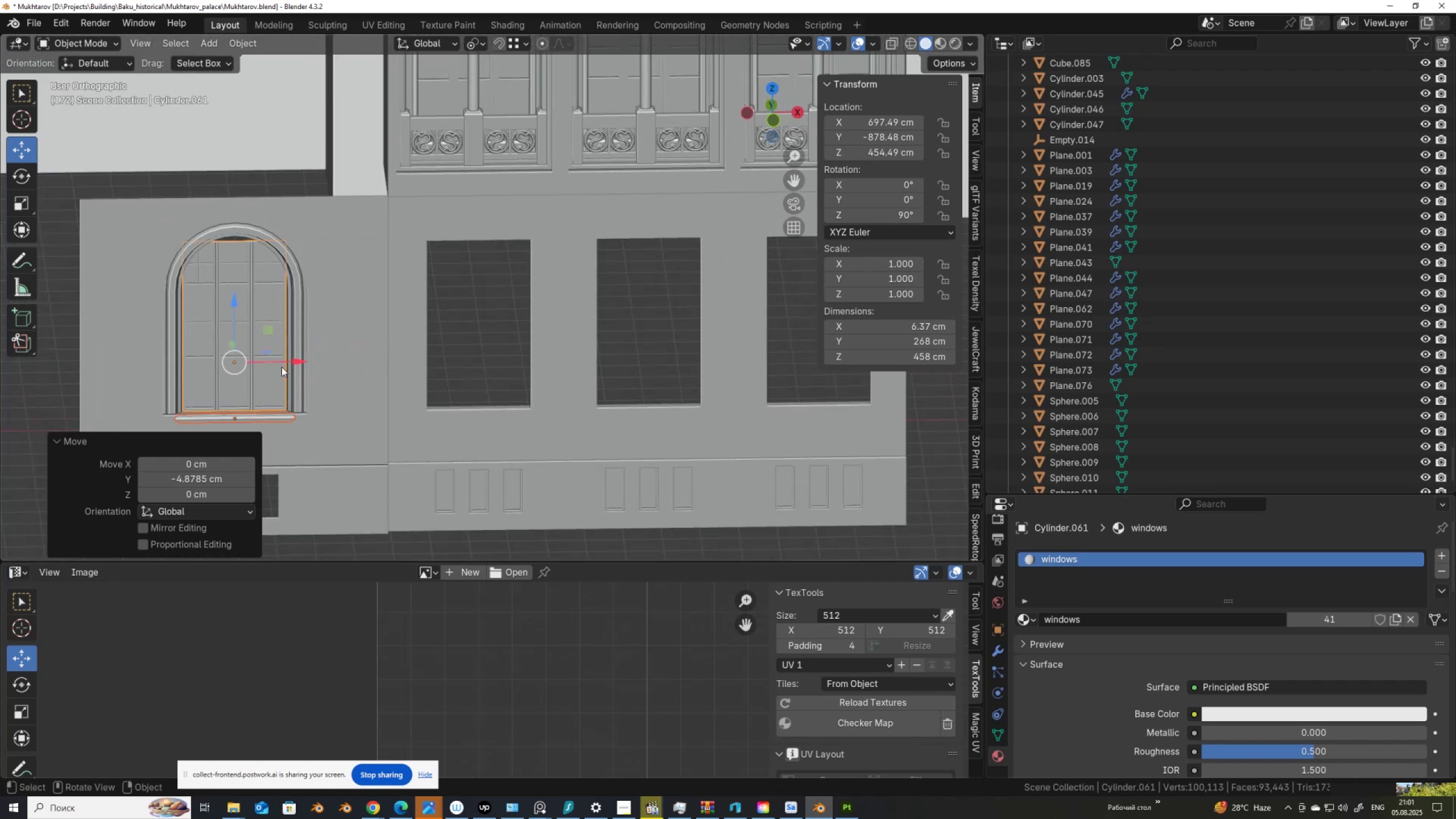 
hold_key(key=ShiftLeft, duration=0.34)
 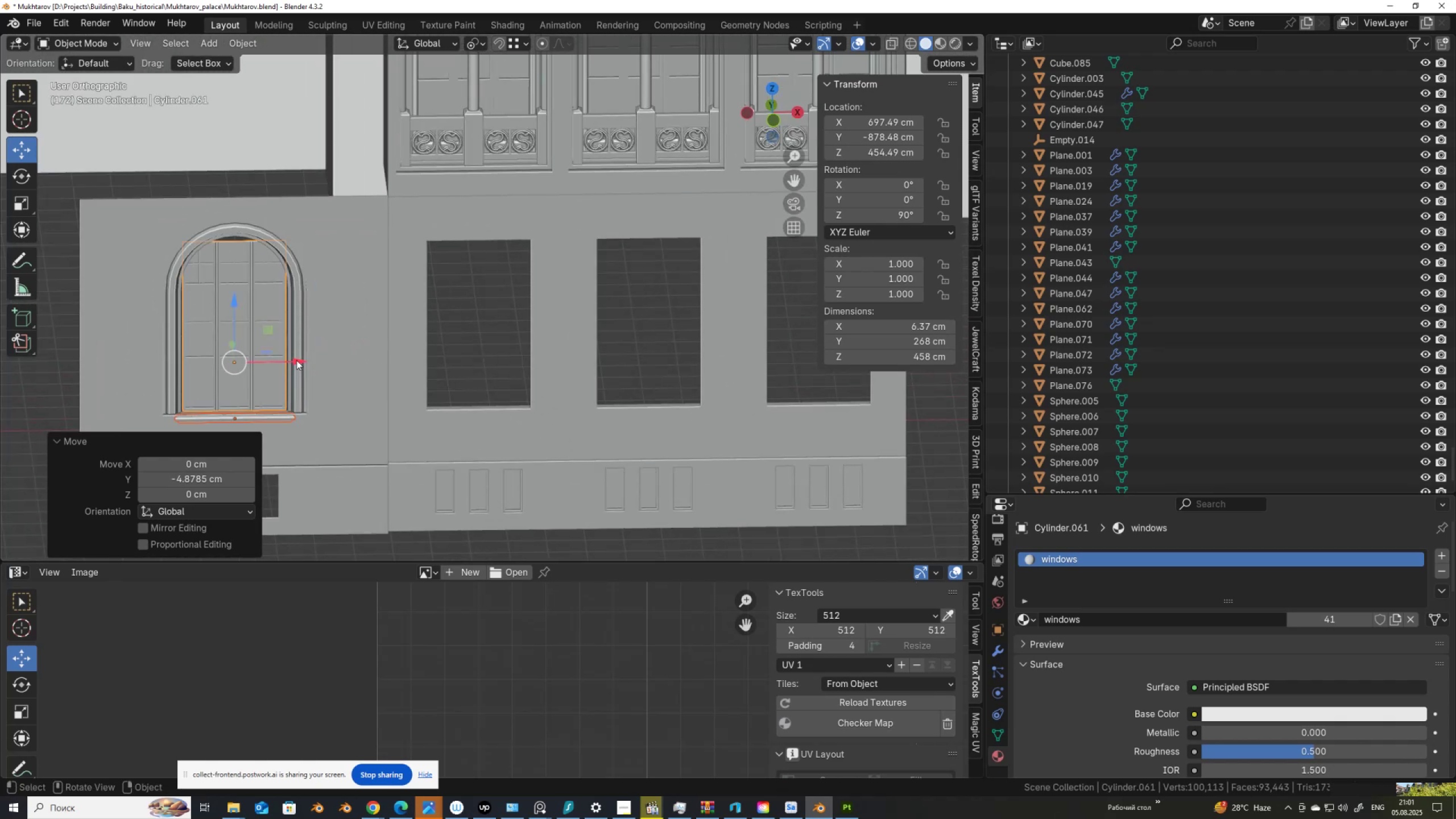 
left_click_drag(start_coordinate=[296, 360], to_coordinate=[533, 383])
 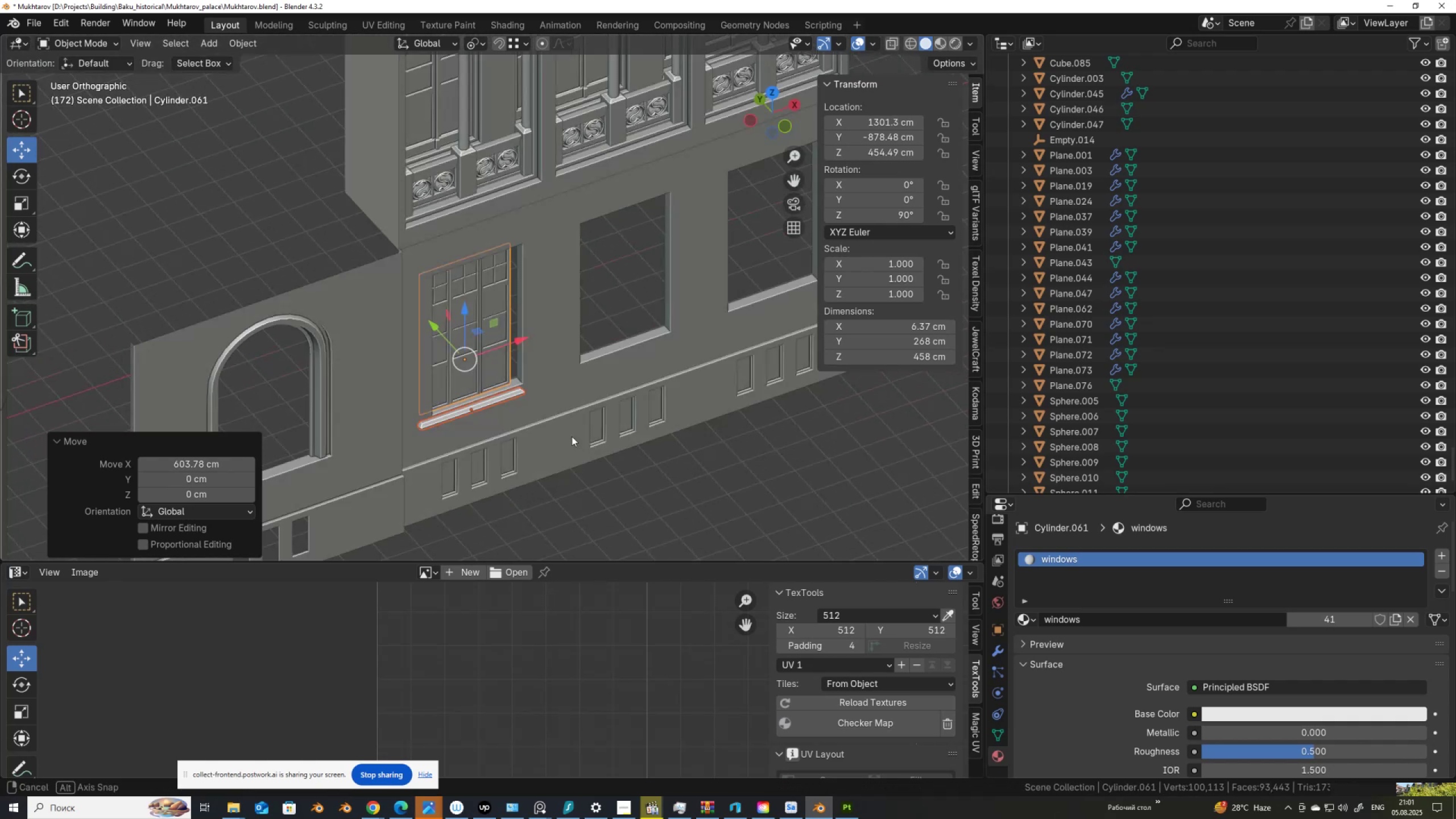 
scroll: coordinate [518, 403], scroll_direction: up, amount: 7.0
 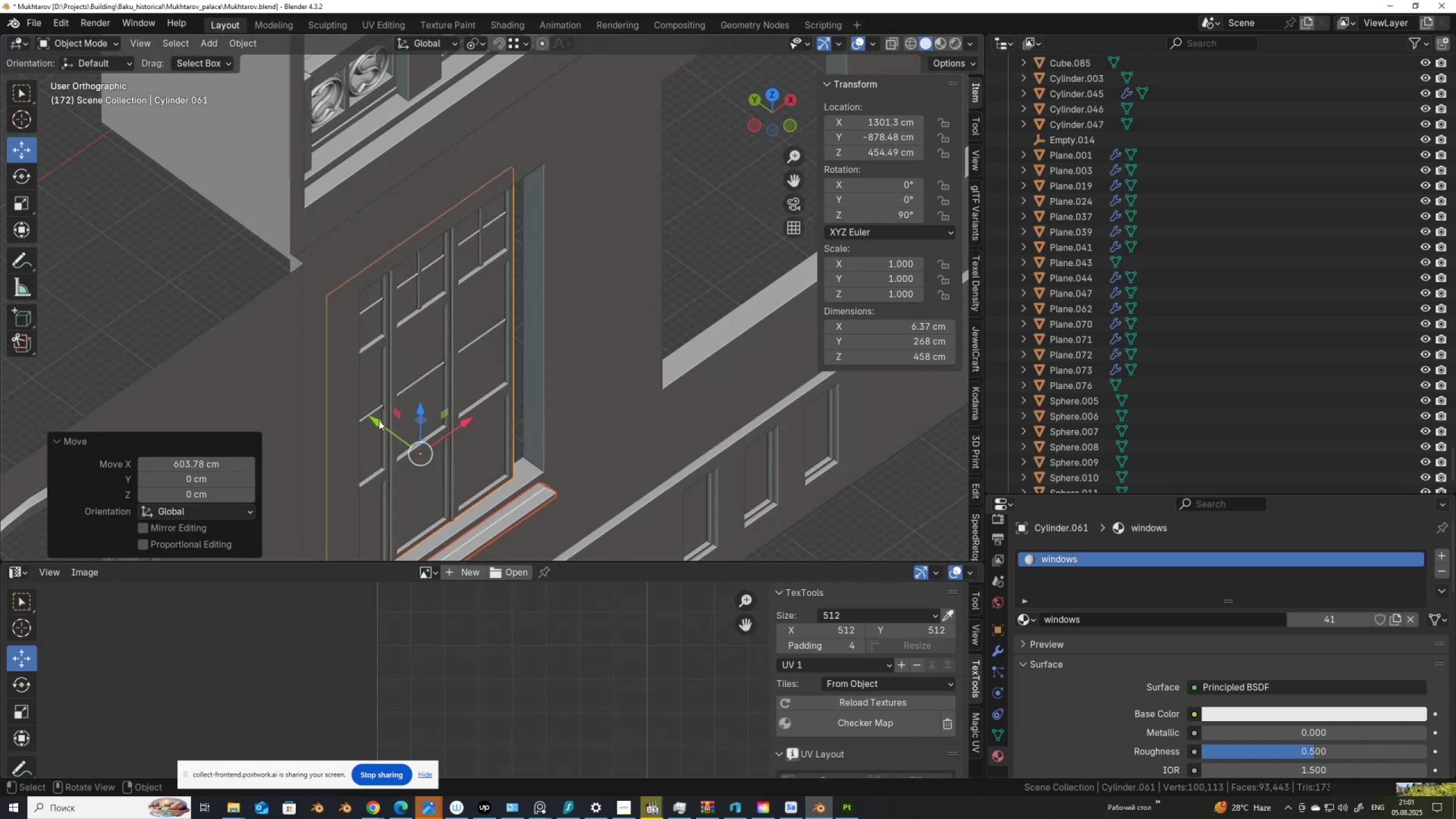 
left_click_drag(start_coordinate=[376, 417], to_coordinate=[334, 368])
 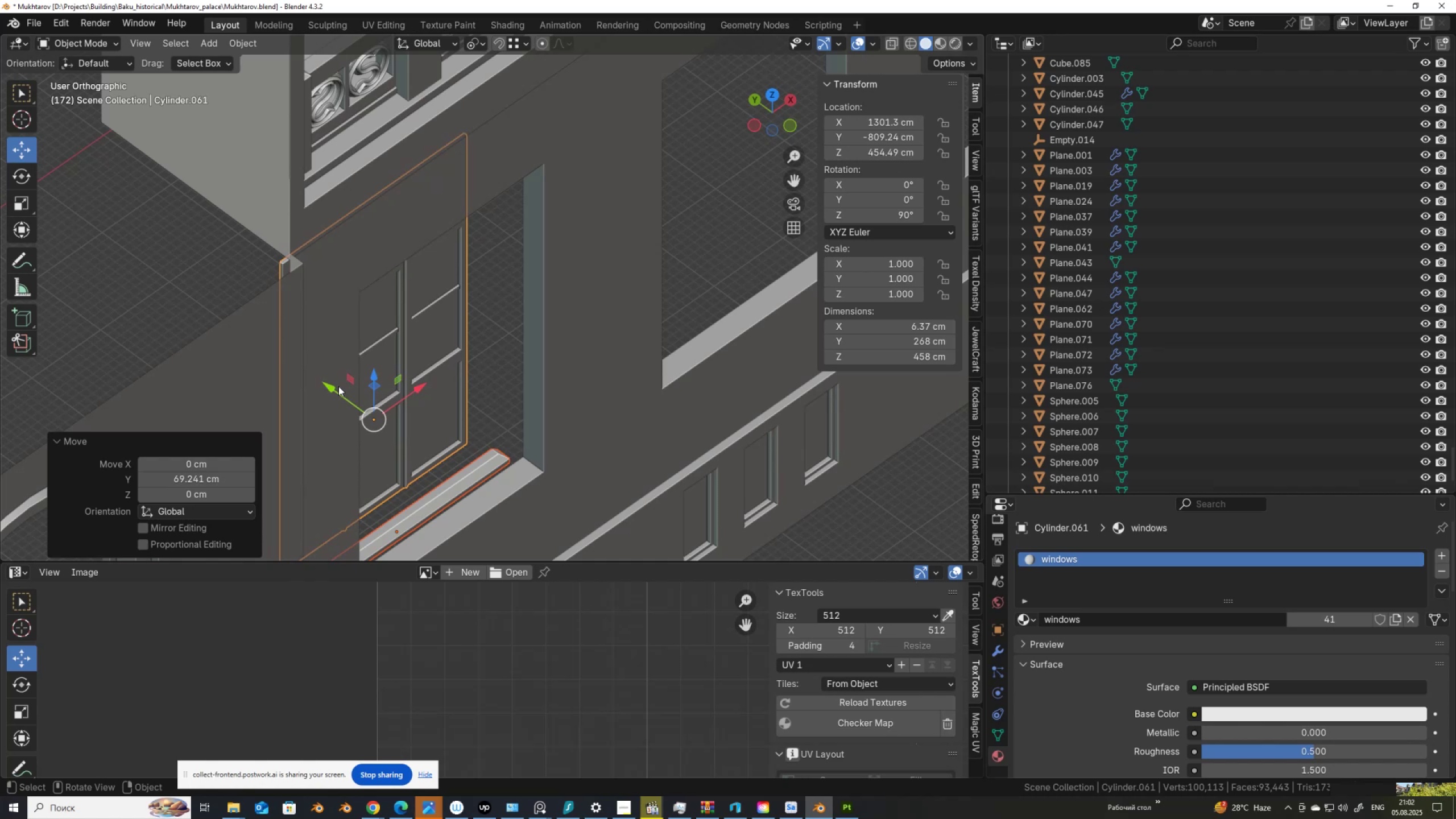 
left_click_drag(start_coordinate=[337, 386], to_coordinate=[489, 431])
 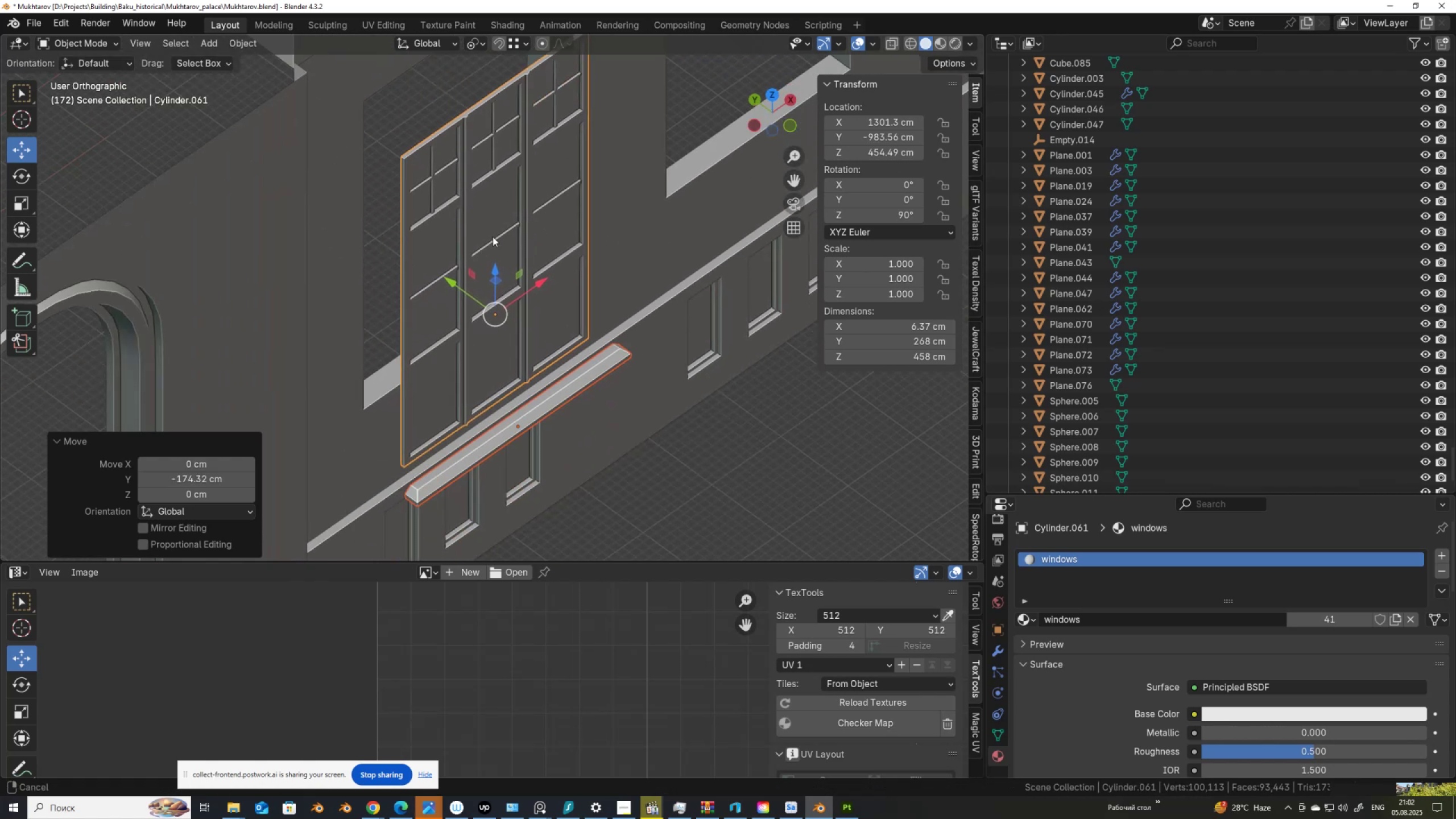 
hold_key(key=ControlLeft, duration=1.21)
 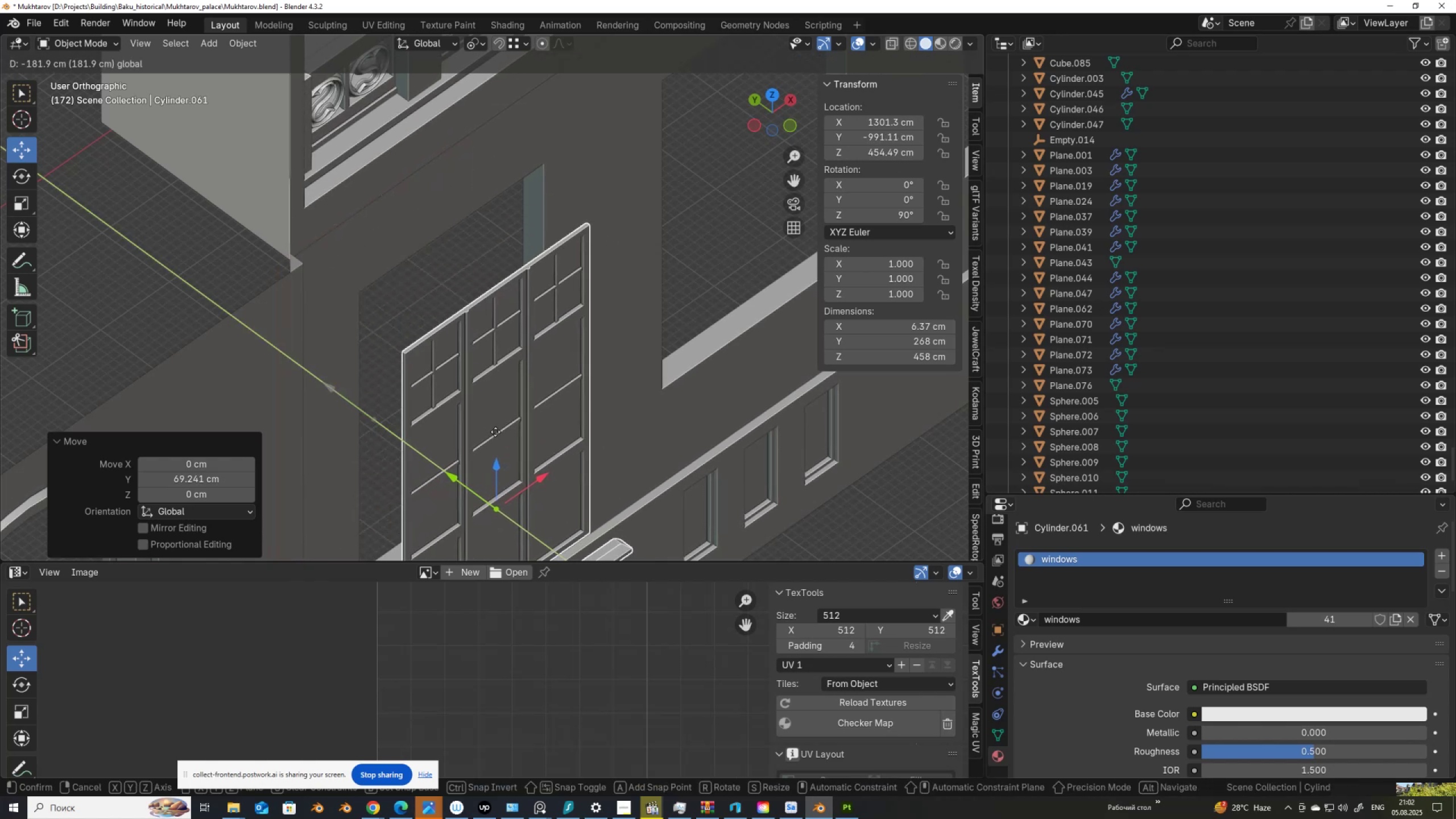 
hold_key(key=ShiftLeft, duration=0.53)
 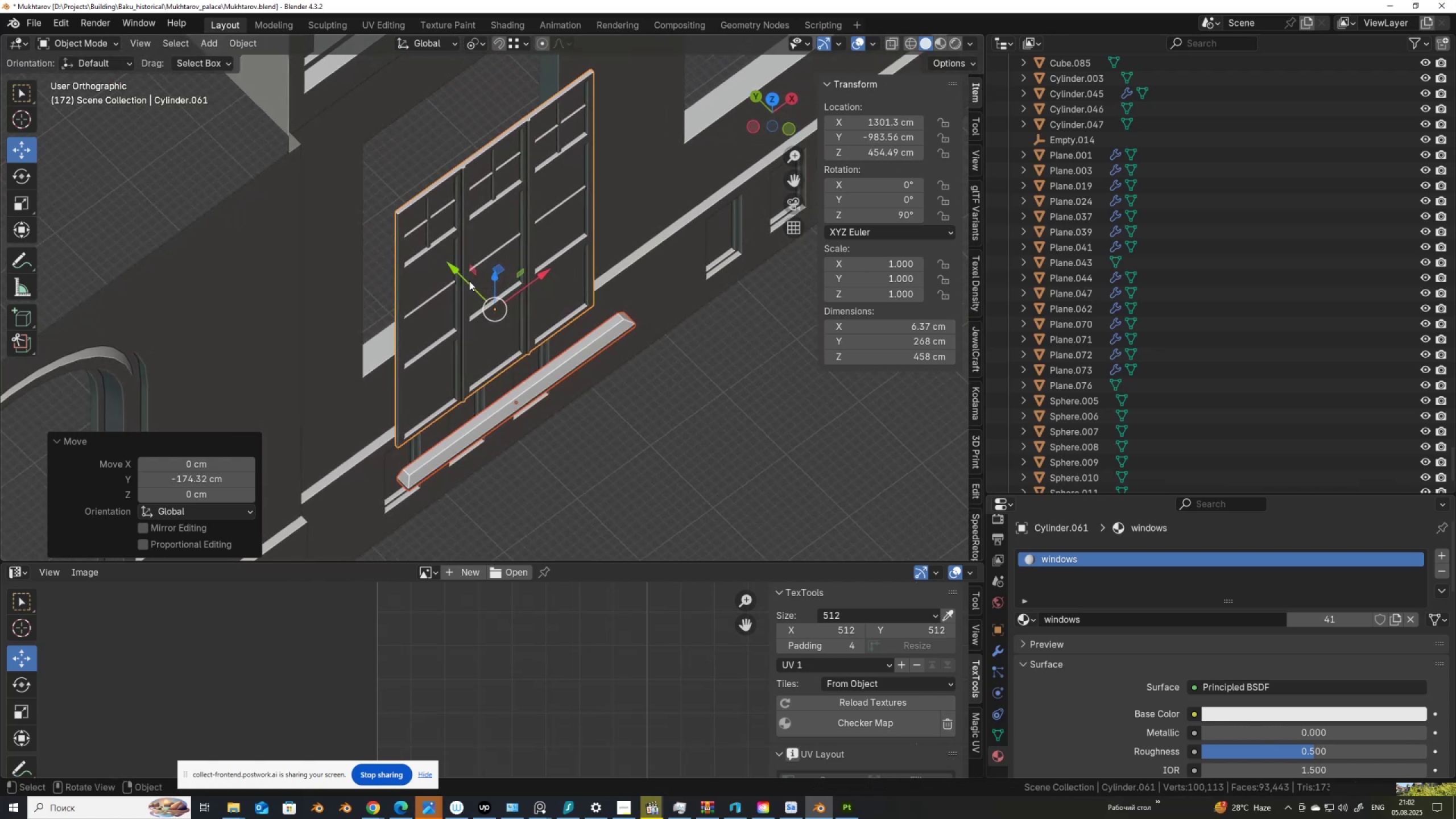 
left_click_drag(start_coordinate=[450, 264], to_coordinate=[373, 185])
 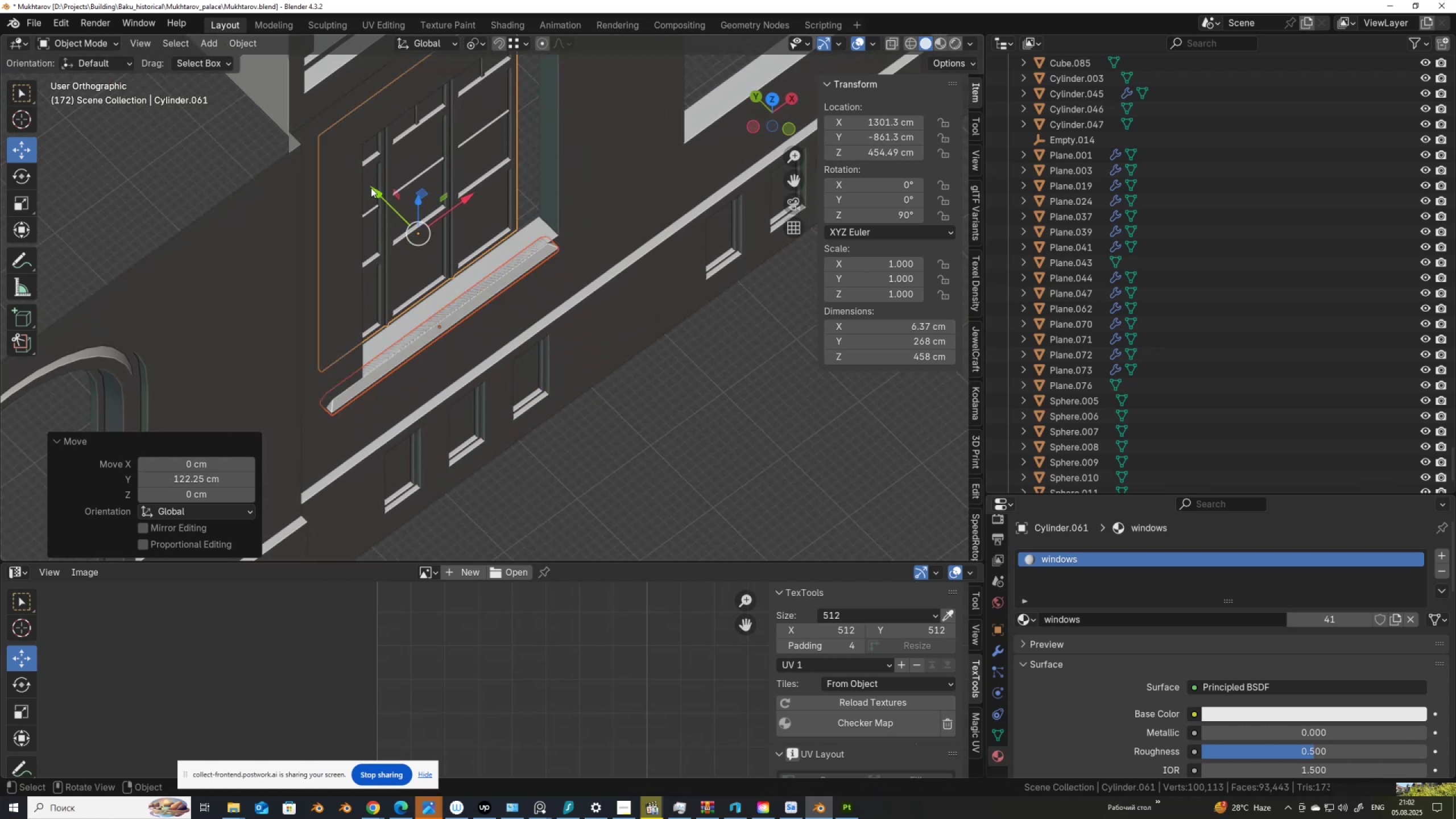 
left_click_drag(start_coordinate=[371, 189], to_coordinate=[544, 217])
 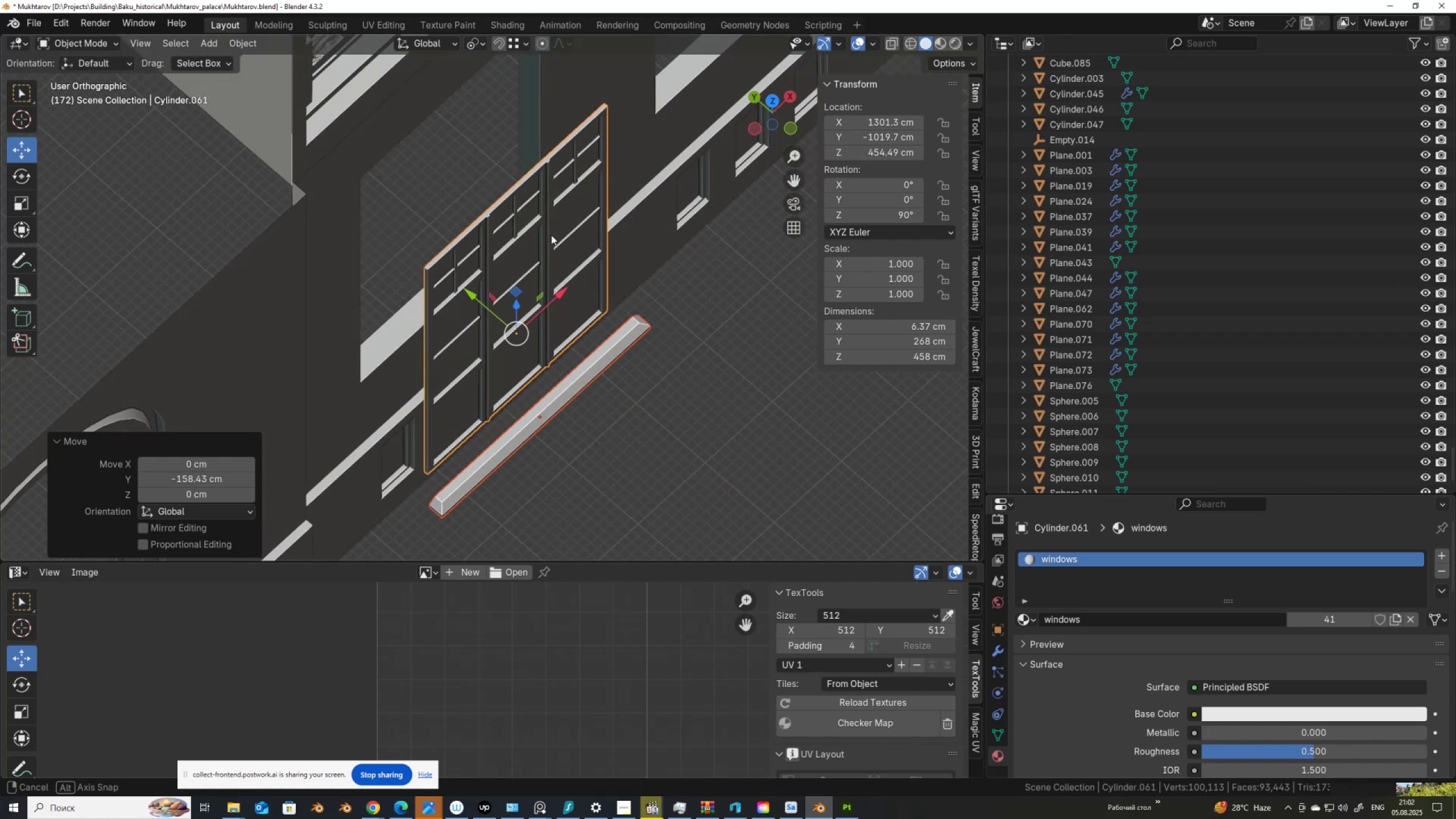 
hold_key(key=ControlLeft, duration=1.5)
 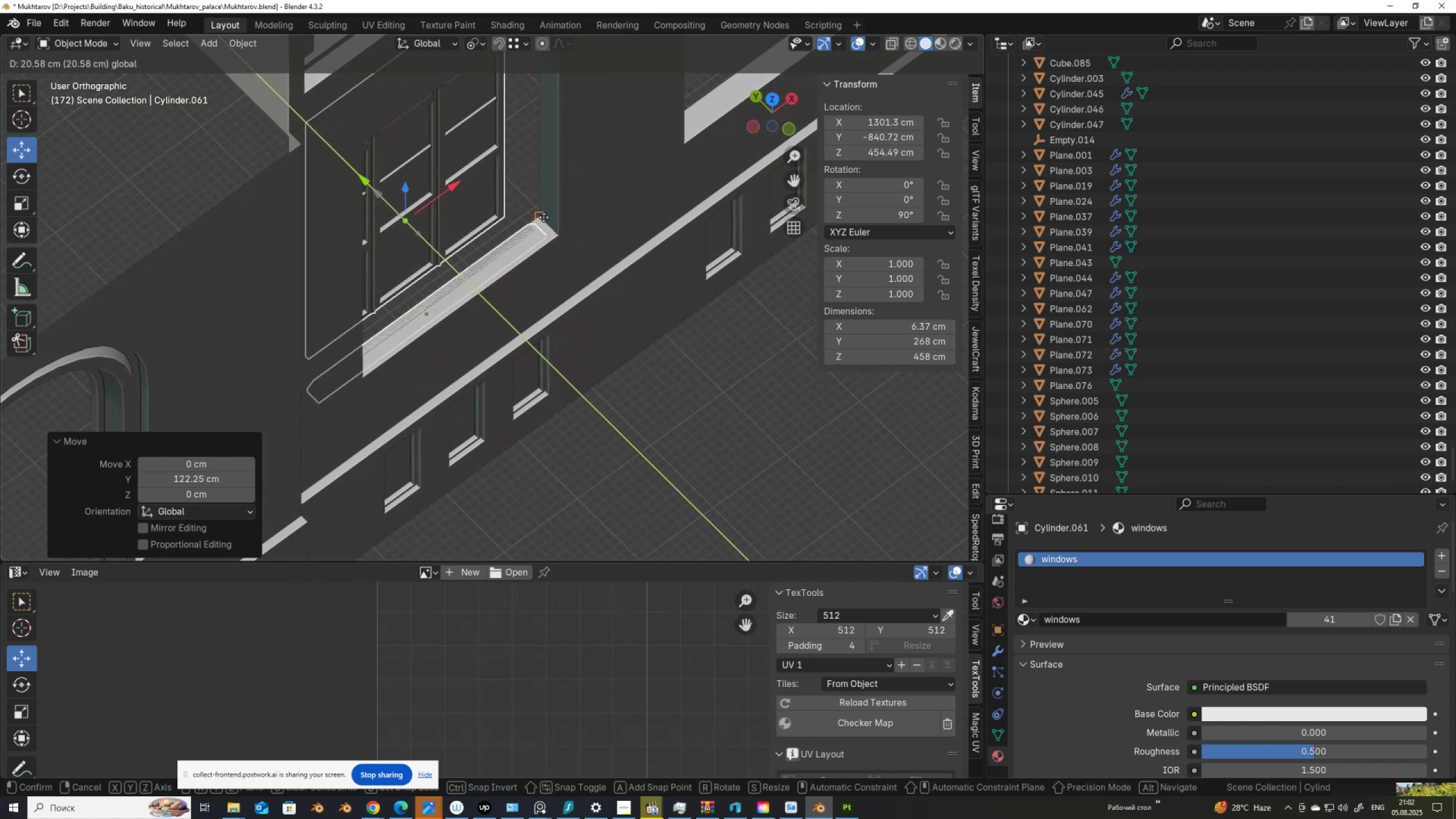 
hold_key(key=ControlLeft, duration=1.14)
 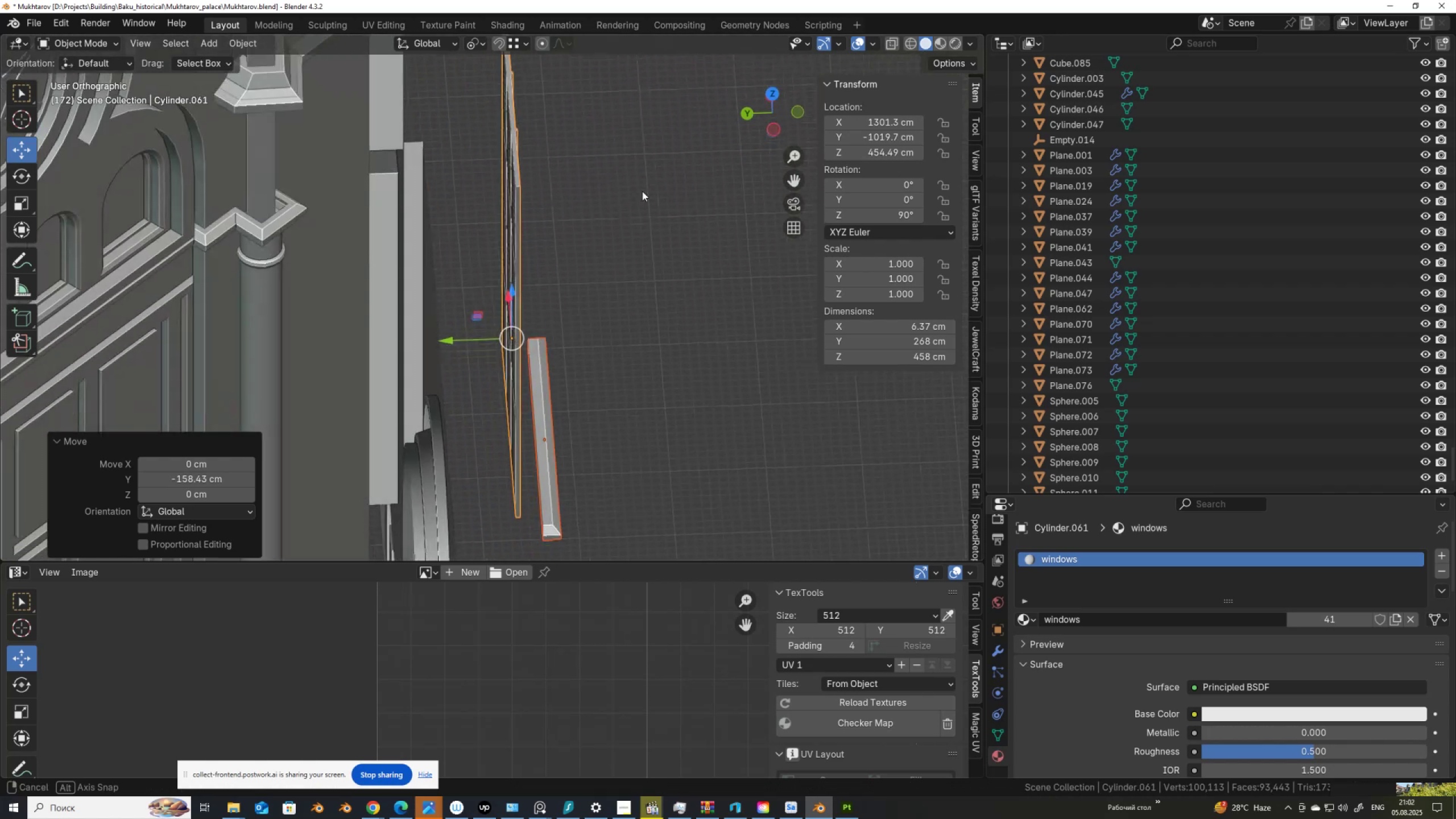 
hold_key(key=AltLeft, duration=0.9)
 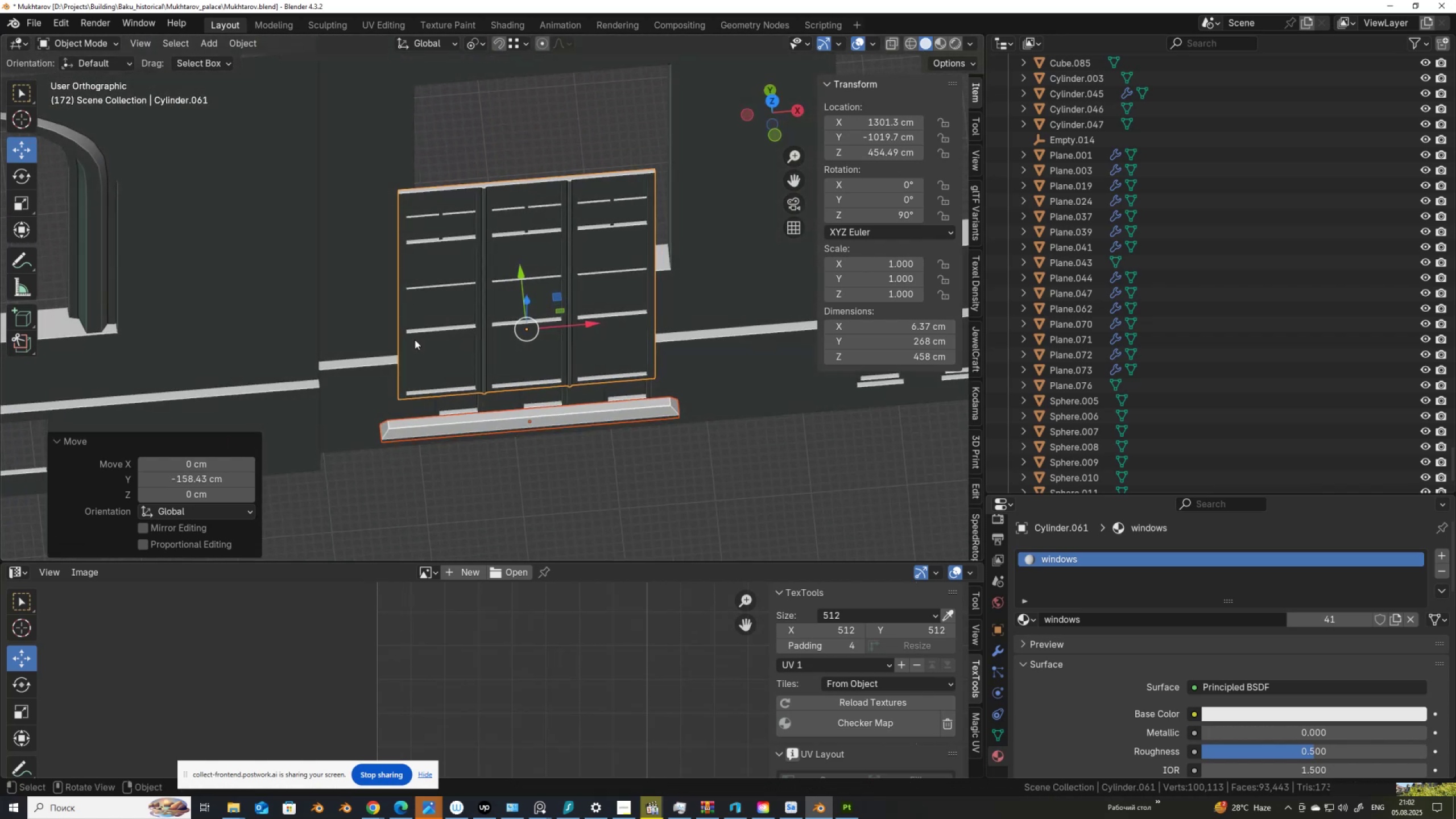 
left_click([523, 43])
 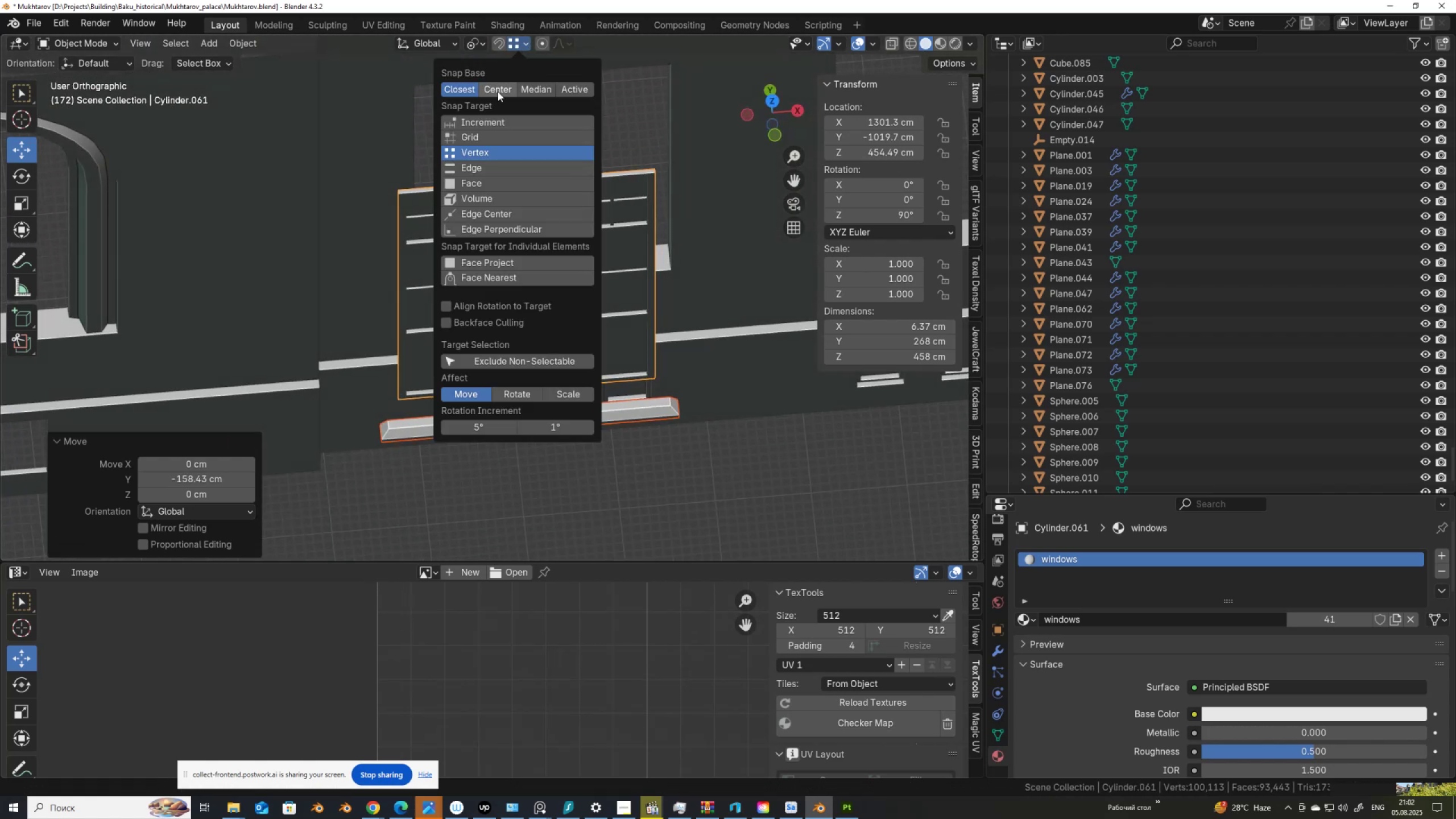 
left_click([498, 92])
 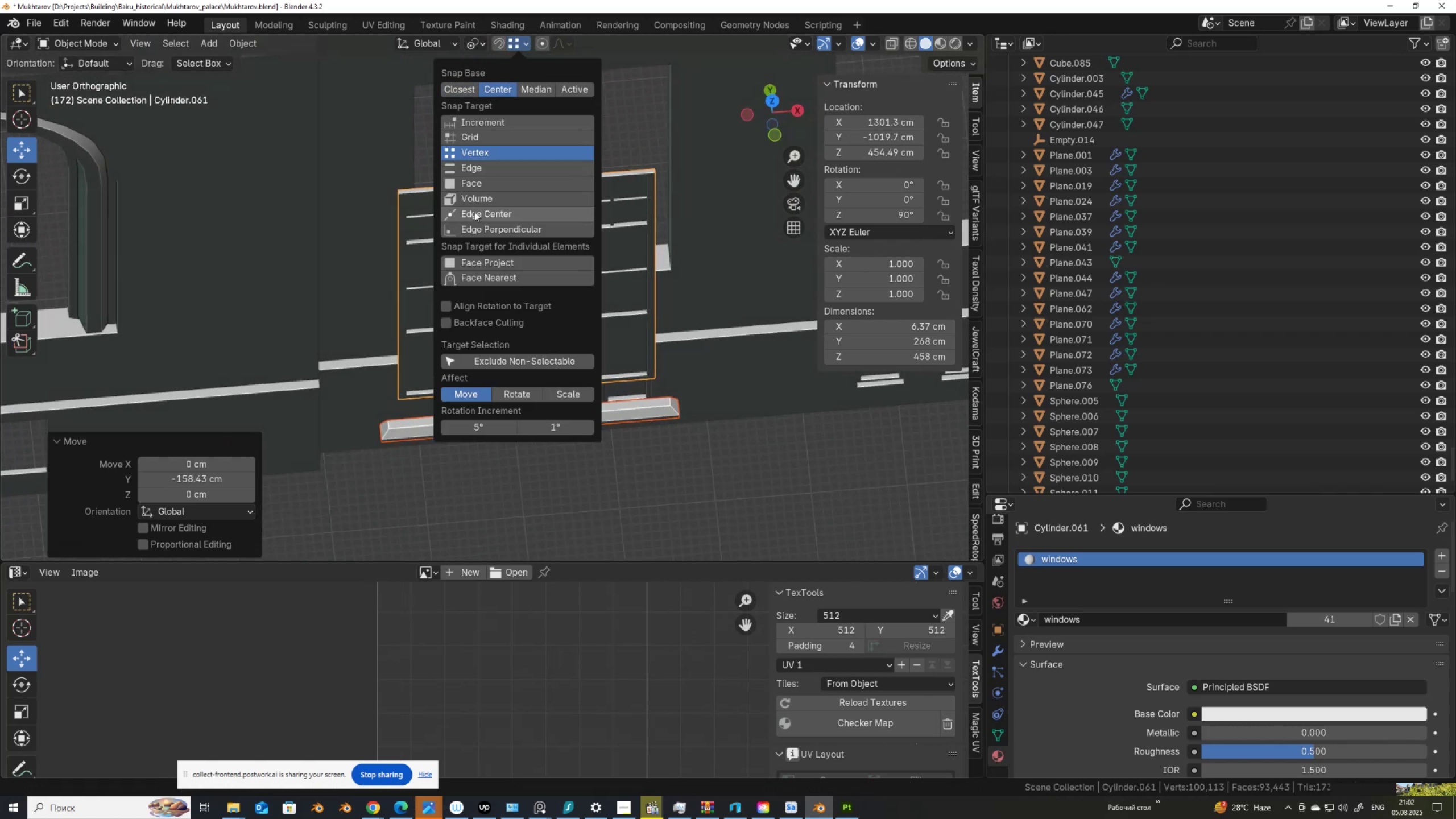 
left_click([475, 218])
 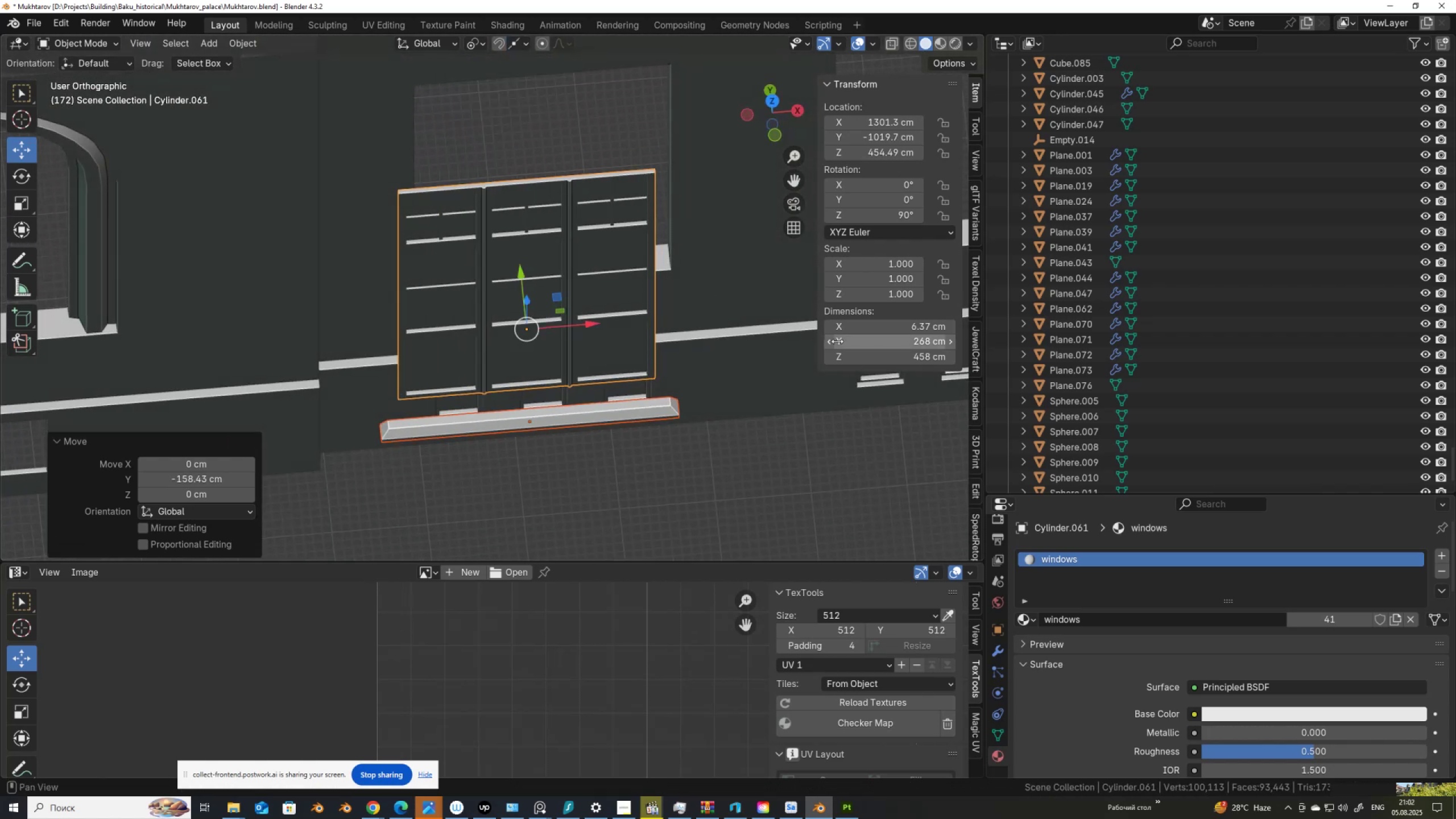 
scroll: coordinate [837, 341], scroll_direction: down, amount: 1.0
 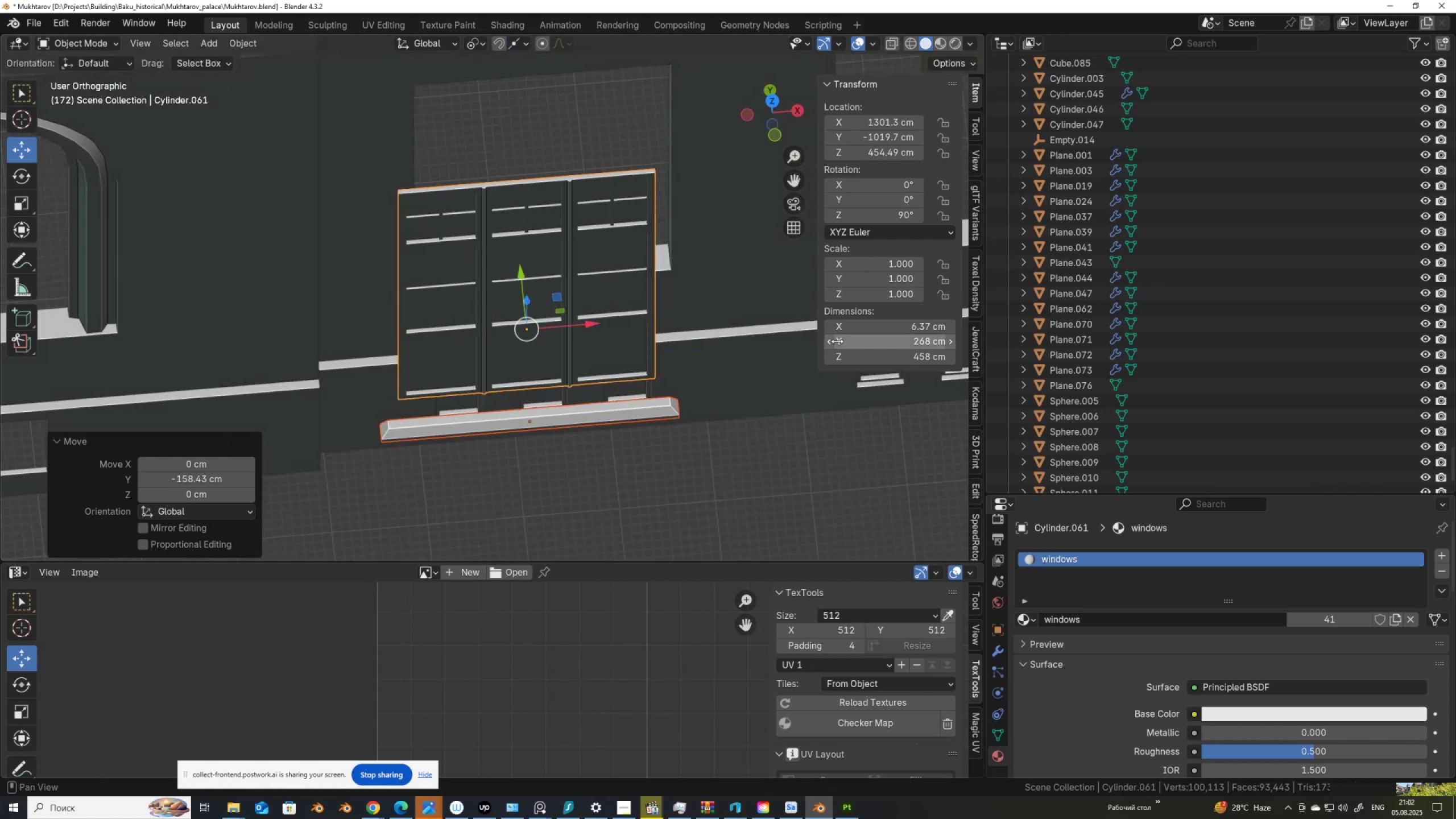 
middle_click([837, 341])
 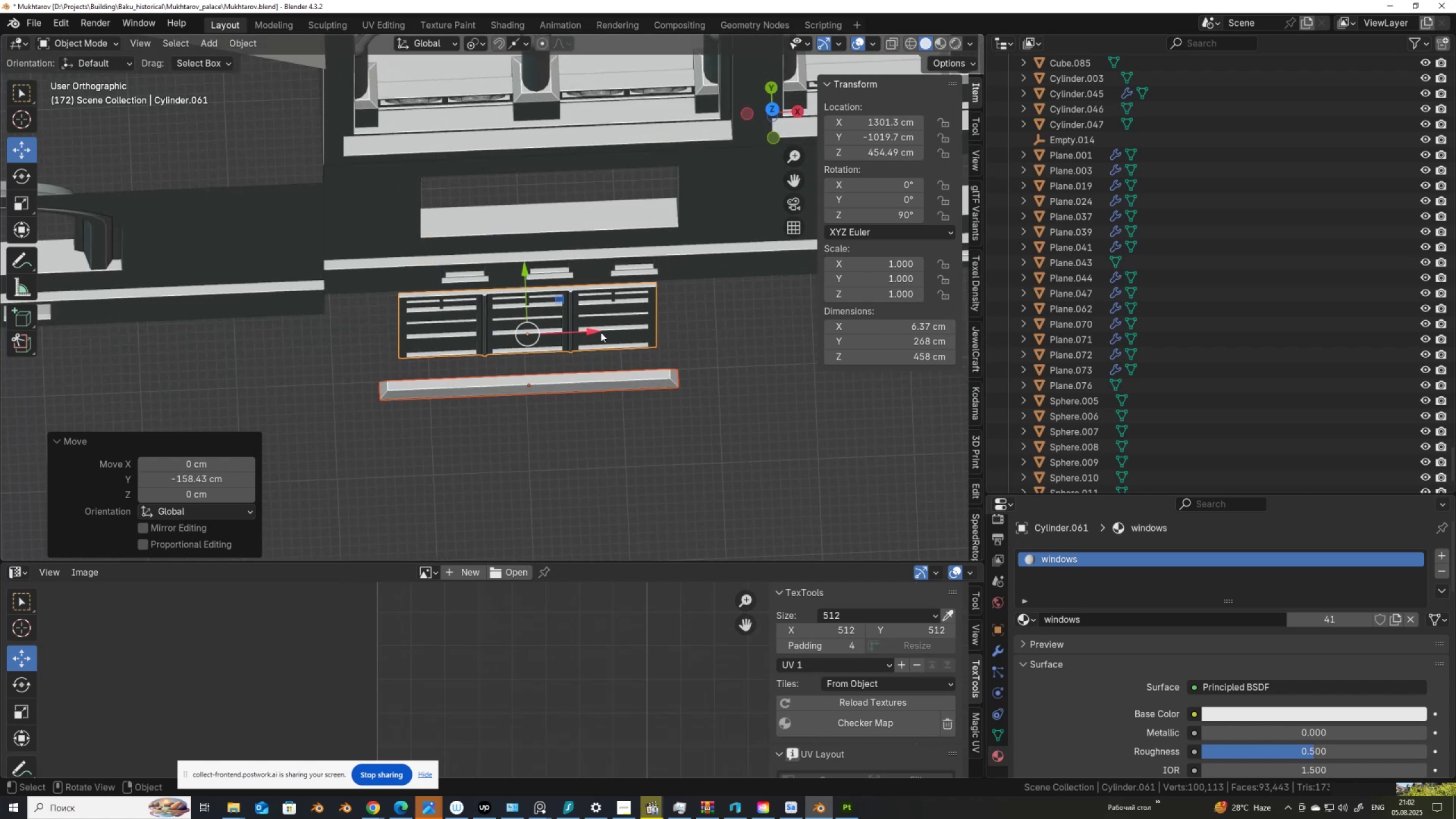 
left_click_drag(start_coordinate=[591, 329], to_coordinate=[551, 201])
 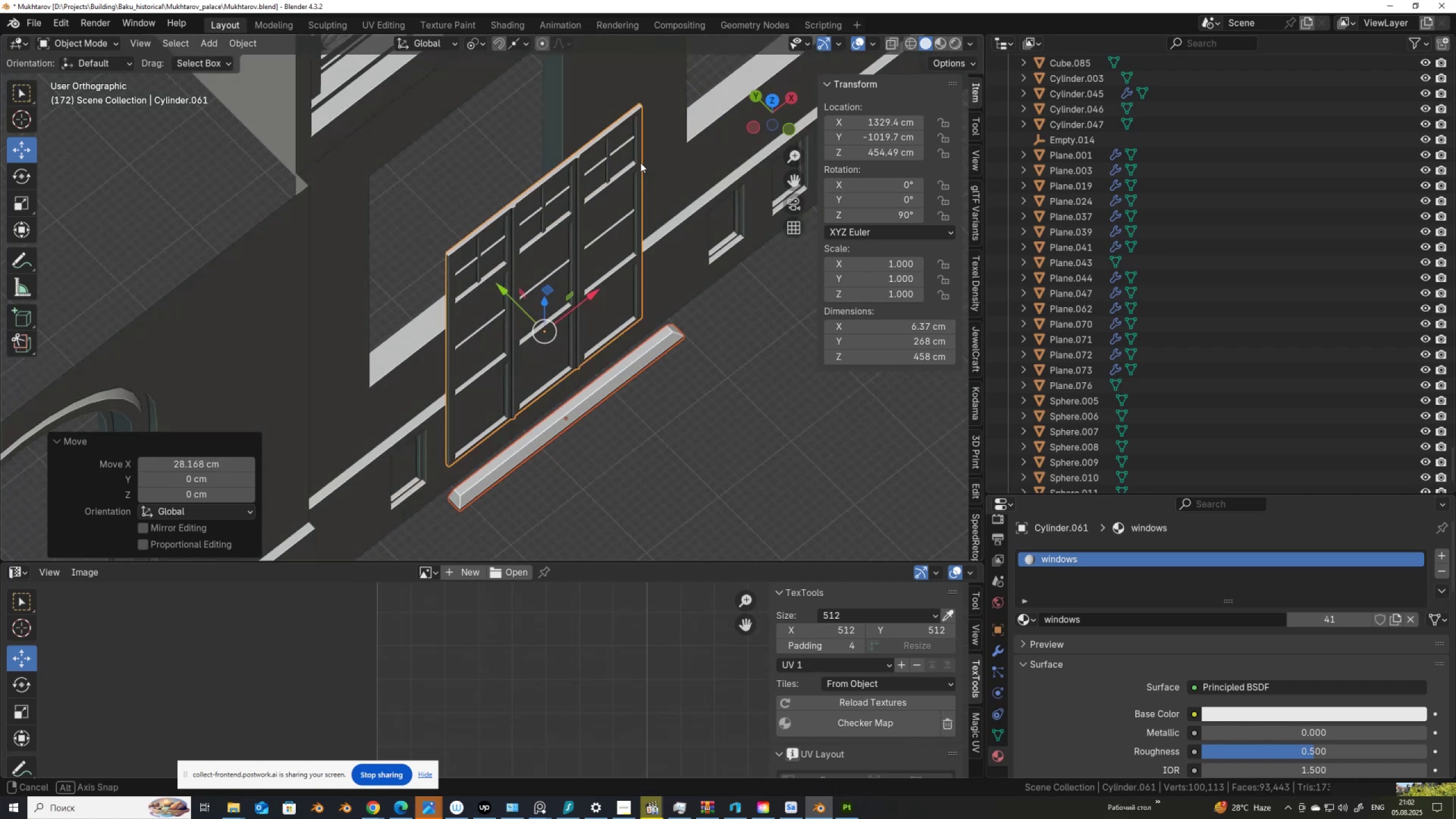 
hold_key(key=ControlLeft, duration=0.48)
 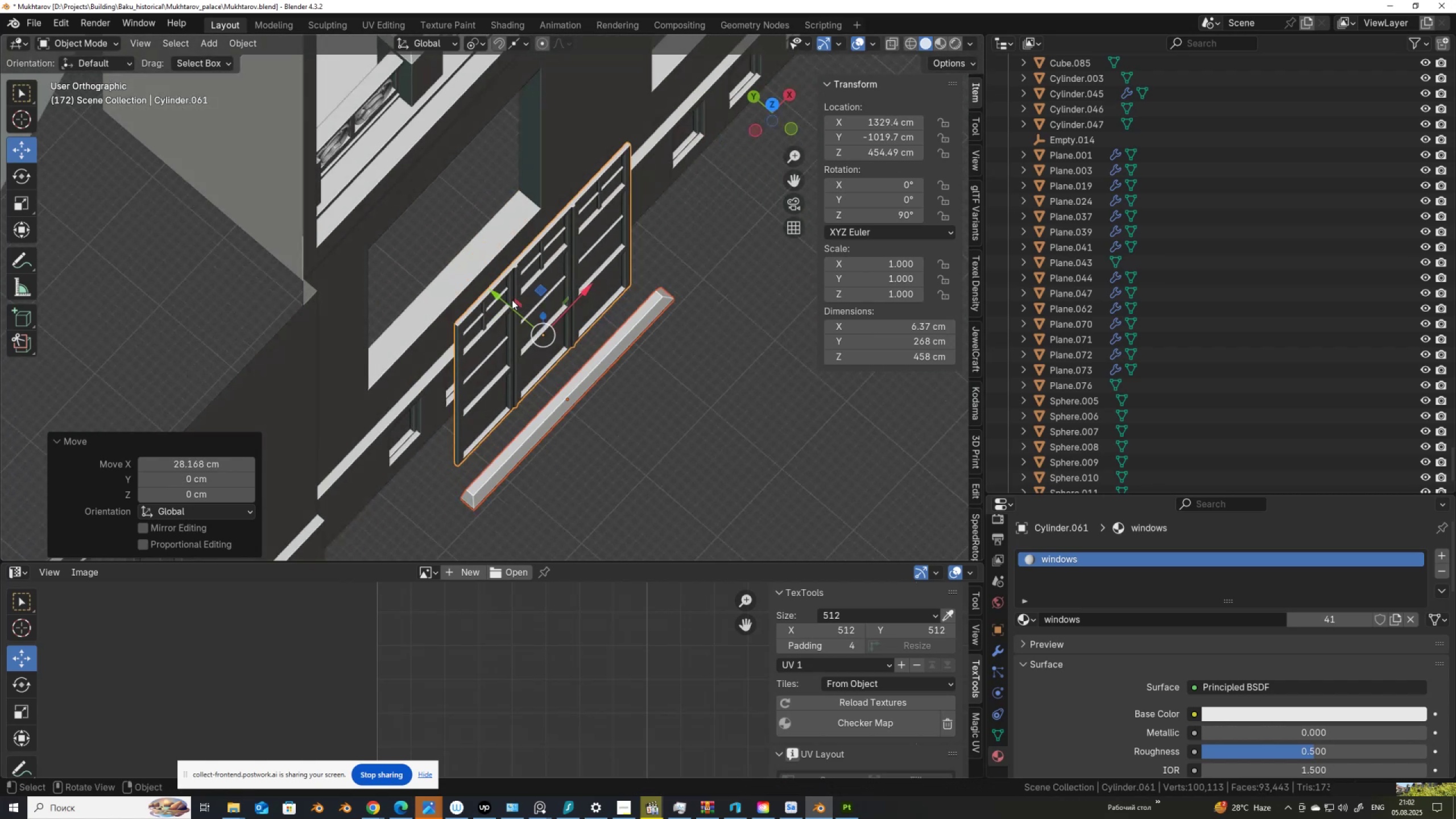 
left_click_drag(start_coordinate=[498, 293], to_coordinate=[524, 187])
 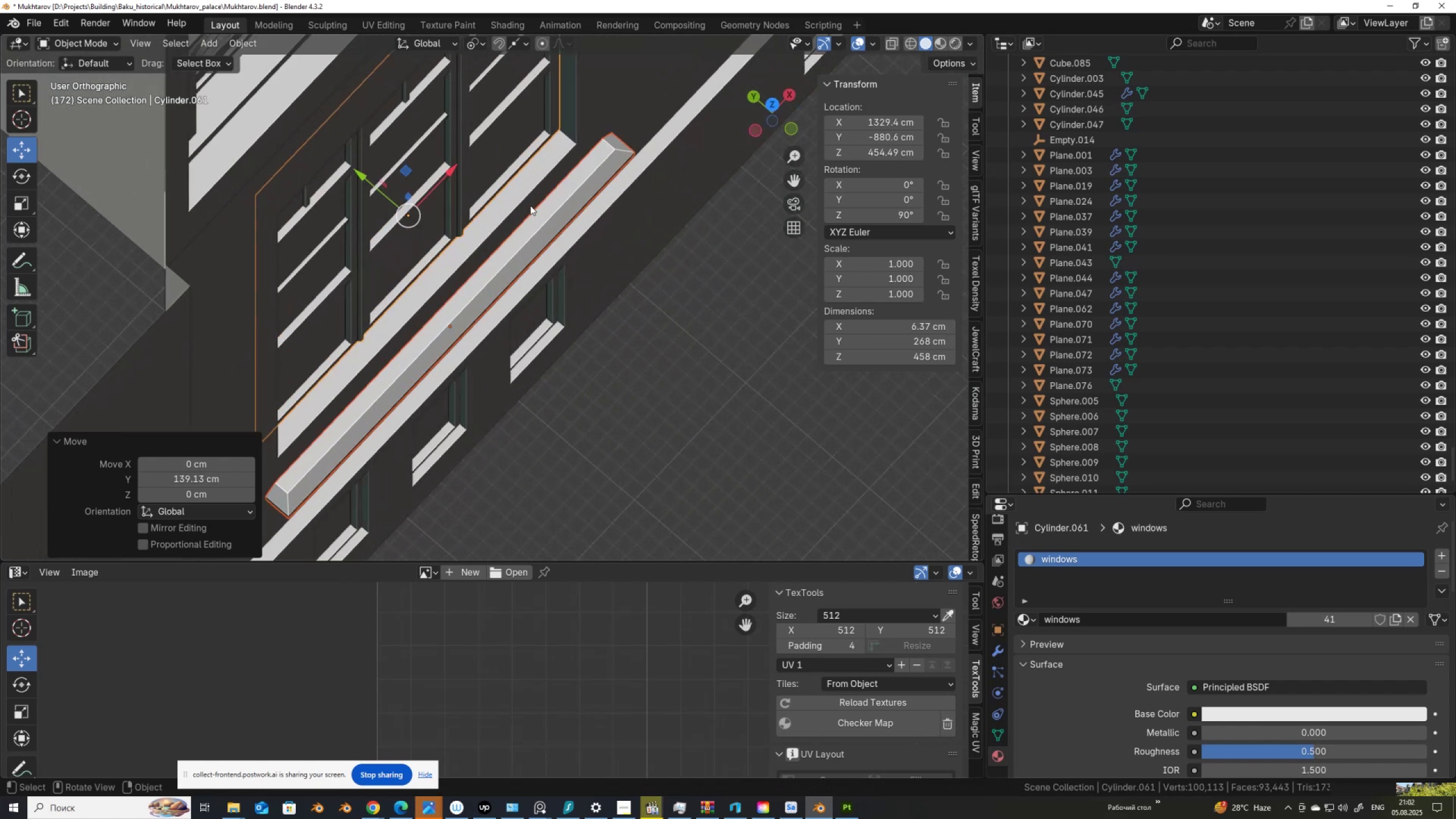 
hold_key(key=ControlLeft, duration=1.52)
 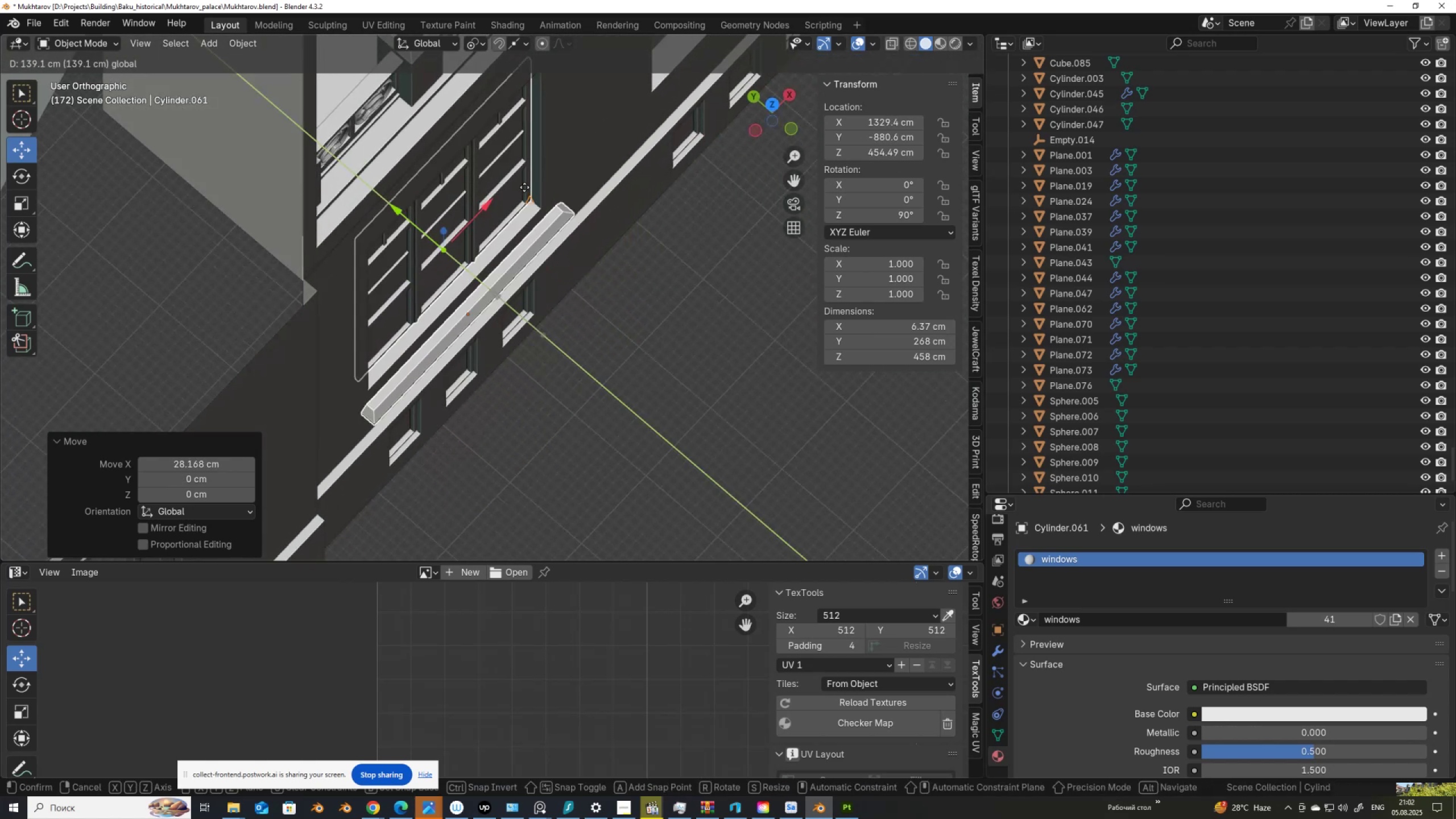 
key(Control+ControlLeft)
 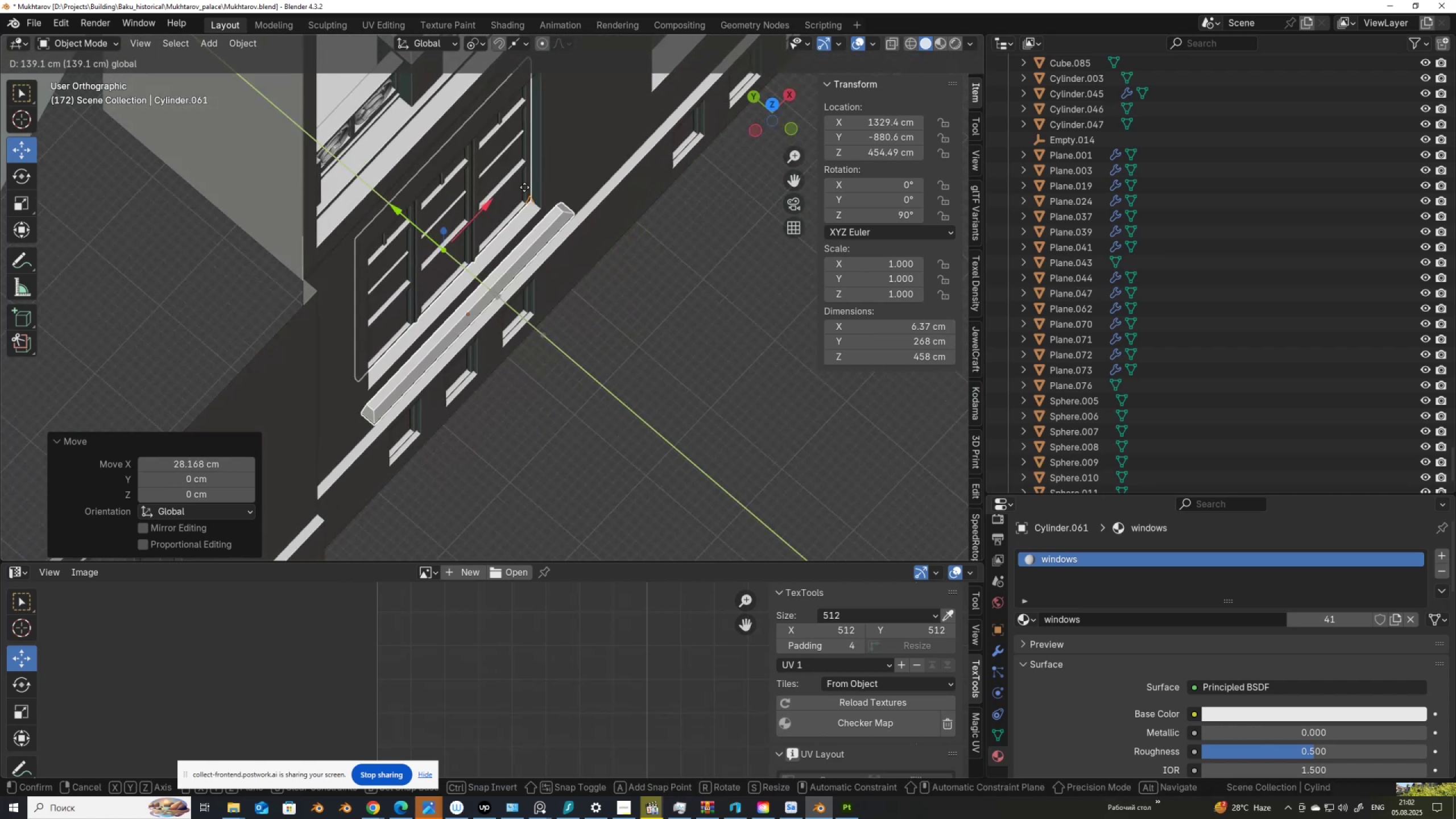 
key(Control+ControlLeft)
 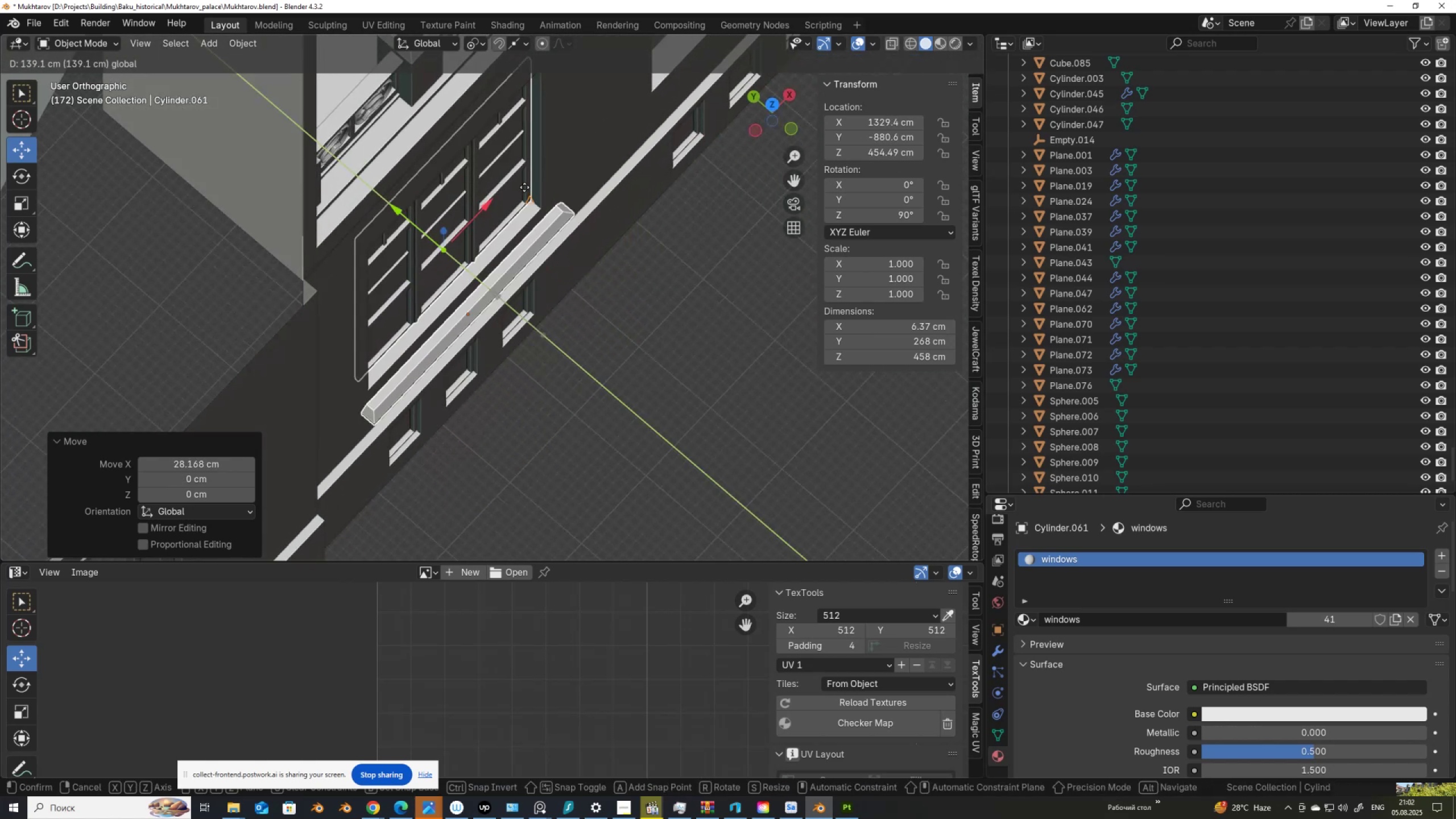 
key(Control+ControlLeft)
 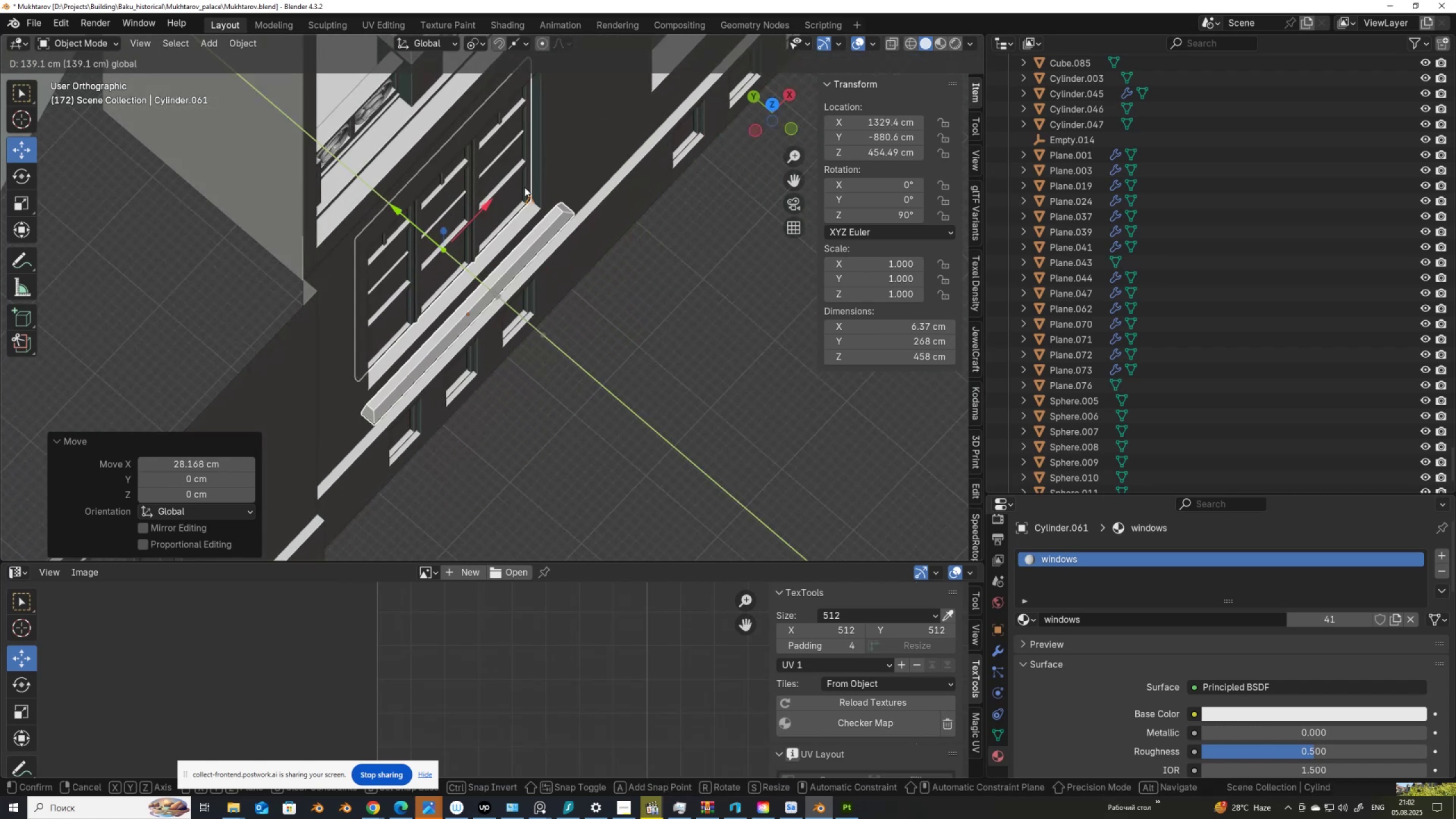 
key(Control+ControlLeft)
 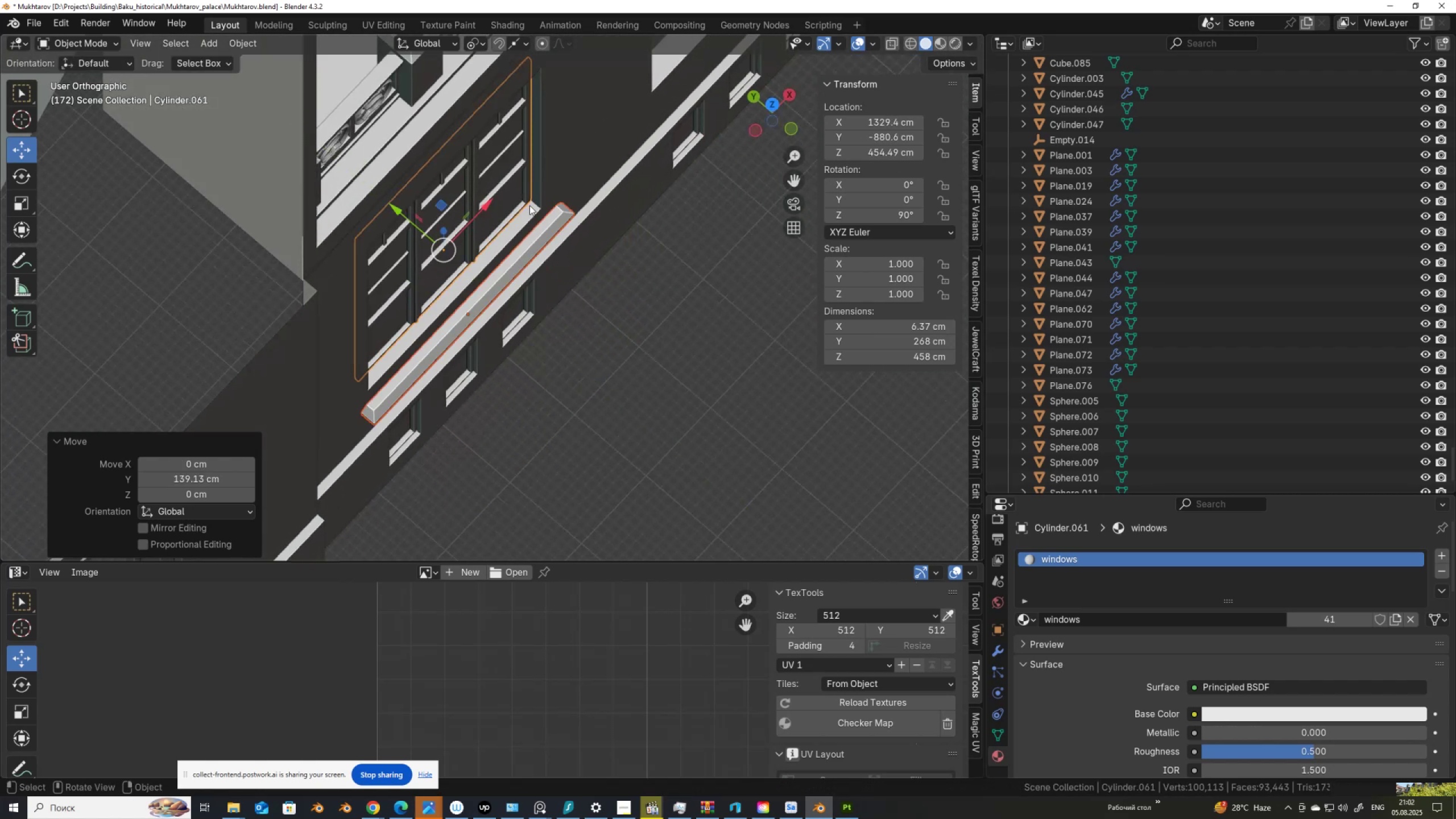 
key(Control+ControlLeft)
 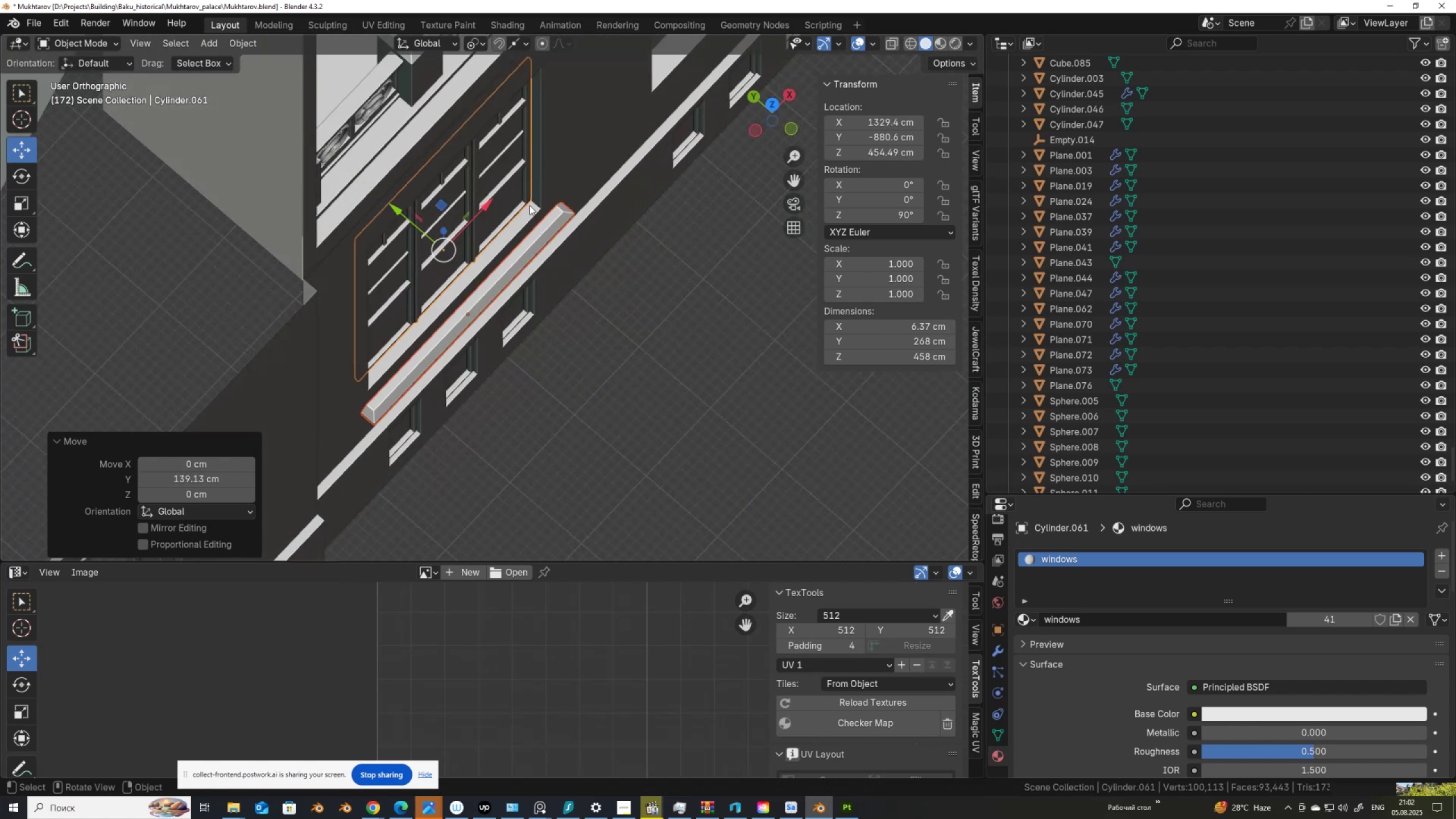 
scroll: coordinate [530, 206], scroll_direction: up, amount: 3.0
 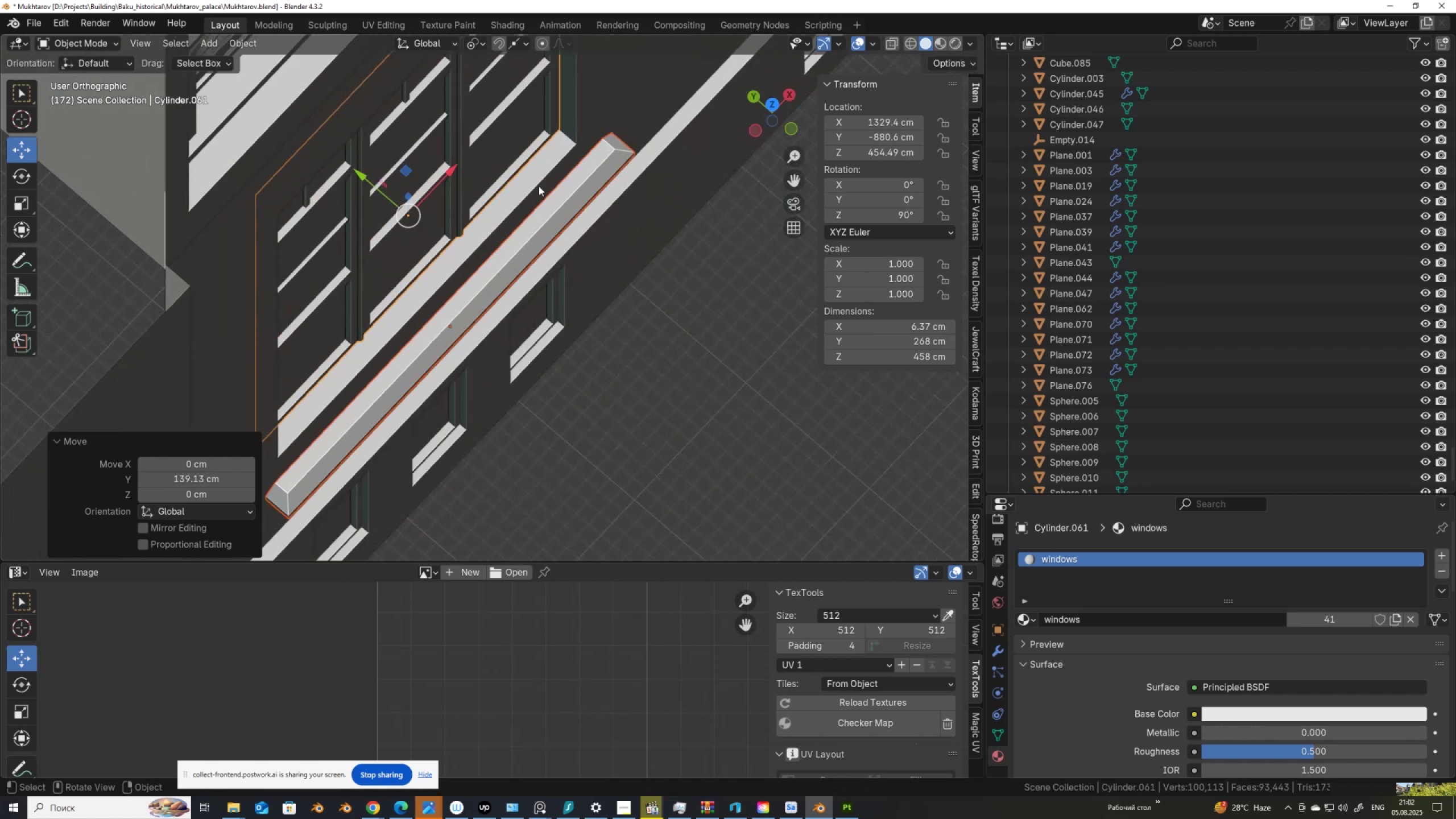 
hold_key(key=ShiftLeft, duration=0.45)
 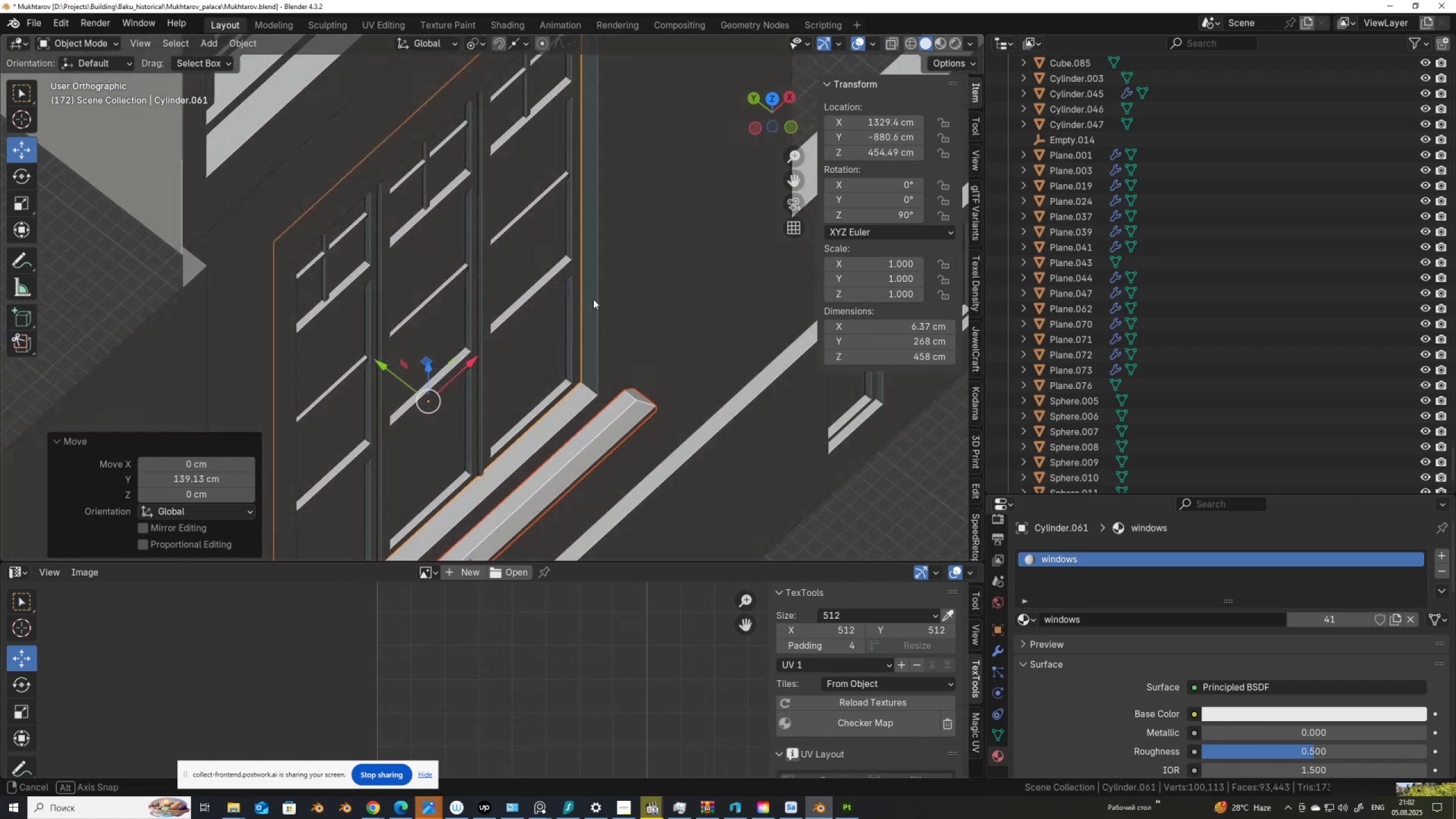 
key(Alt+AltLeft)
 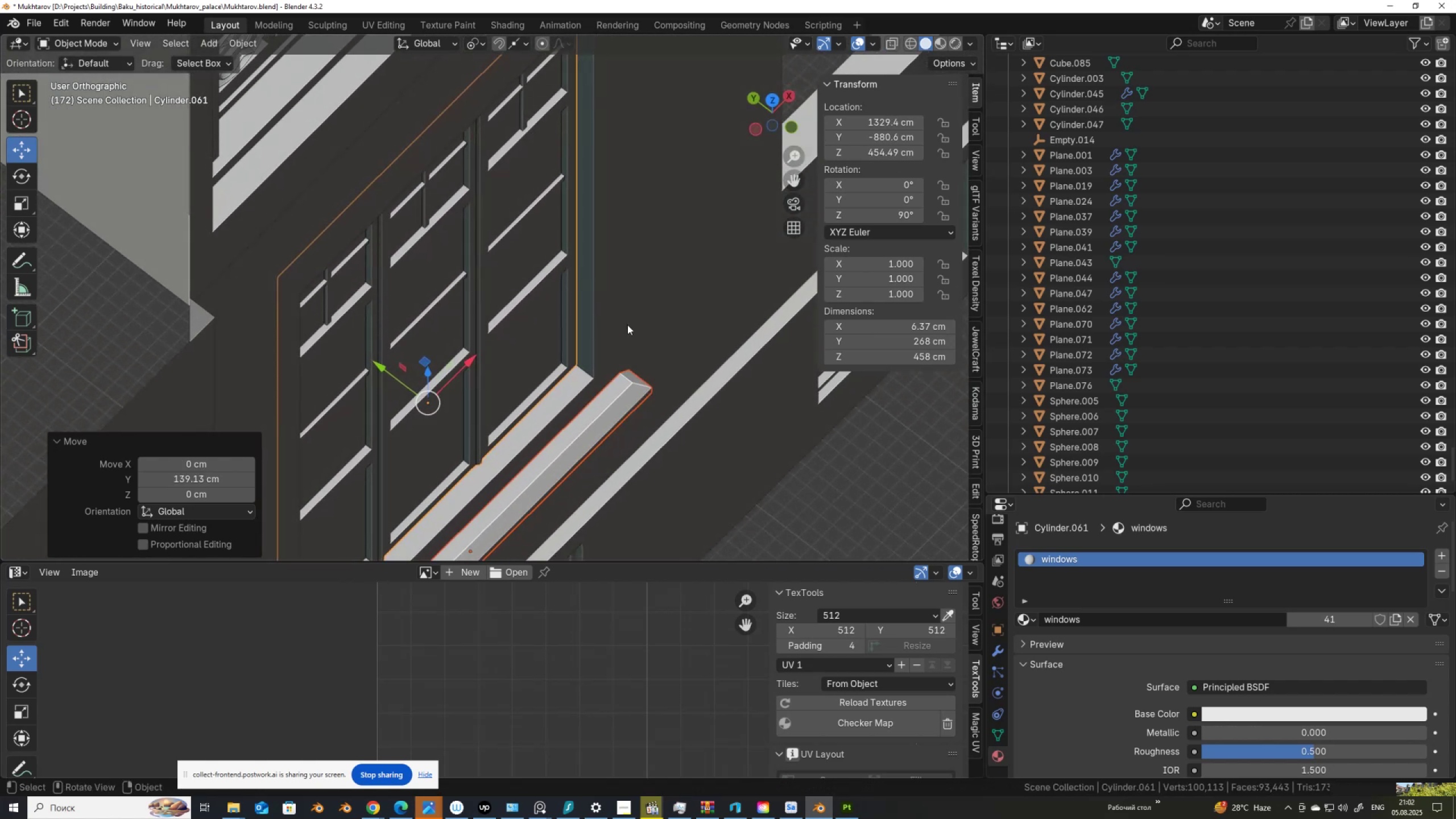 
key(Alt+Z)
 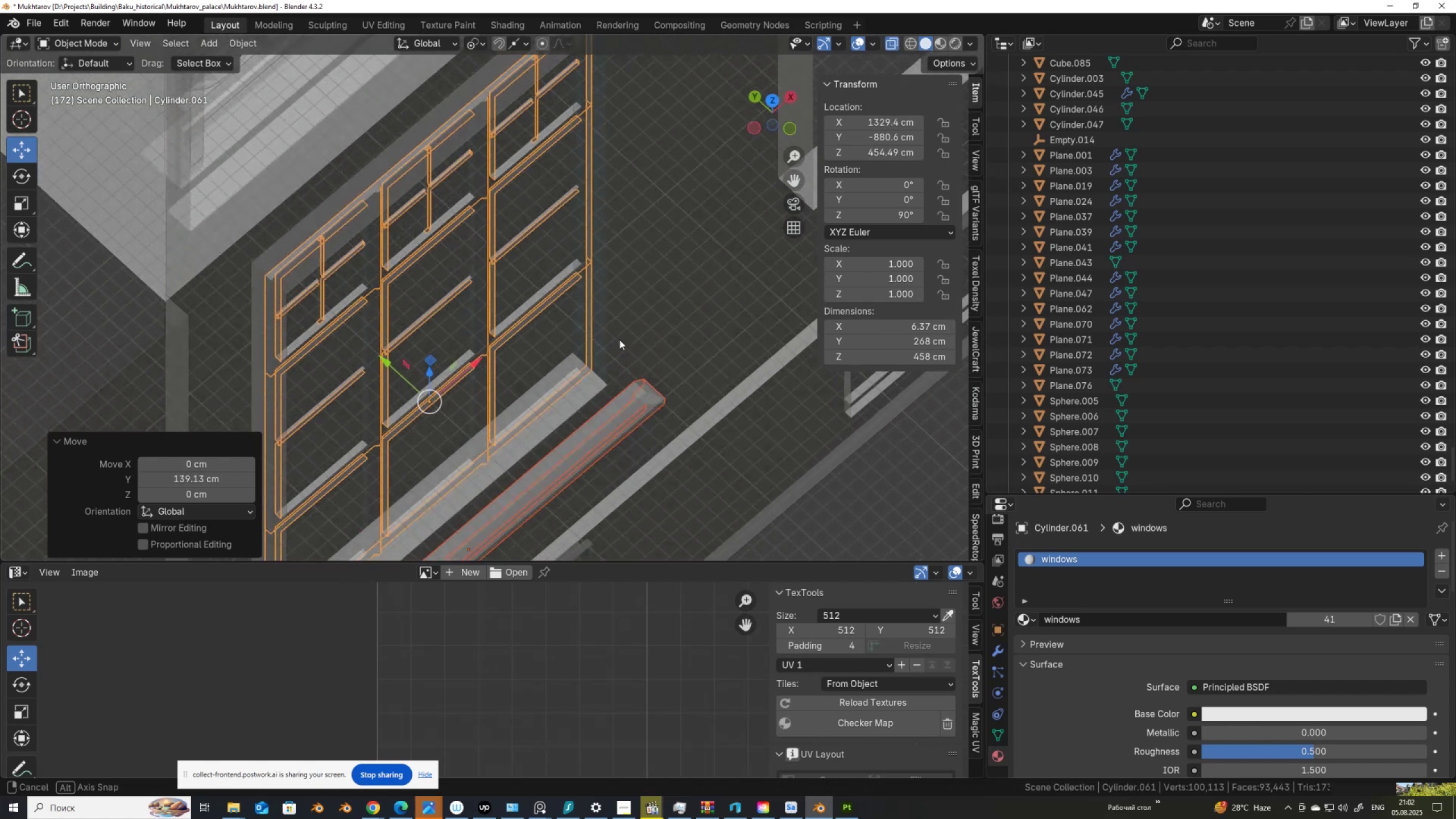 
key(Alt+AltLeft)
 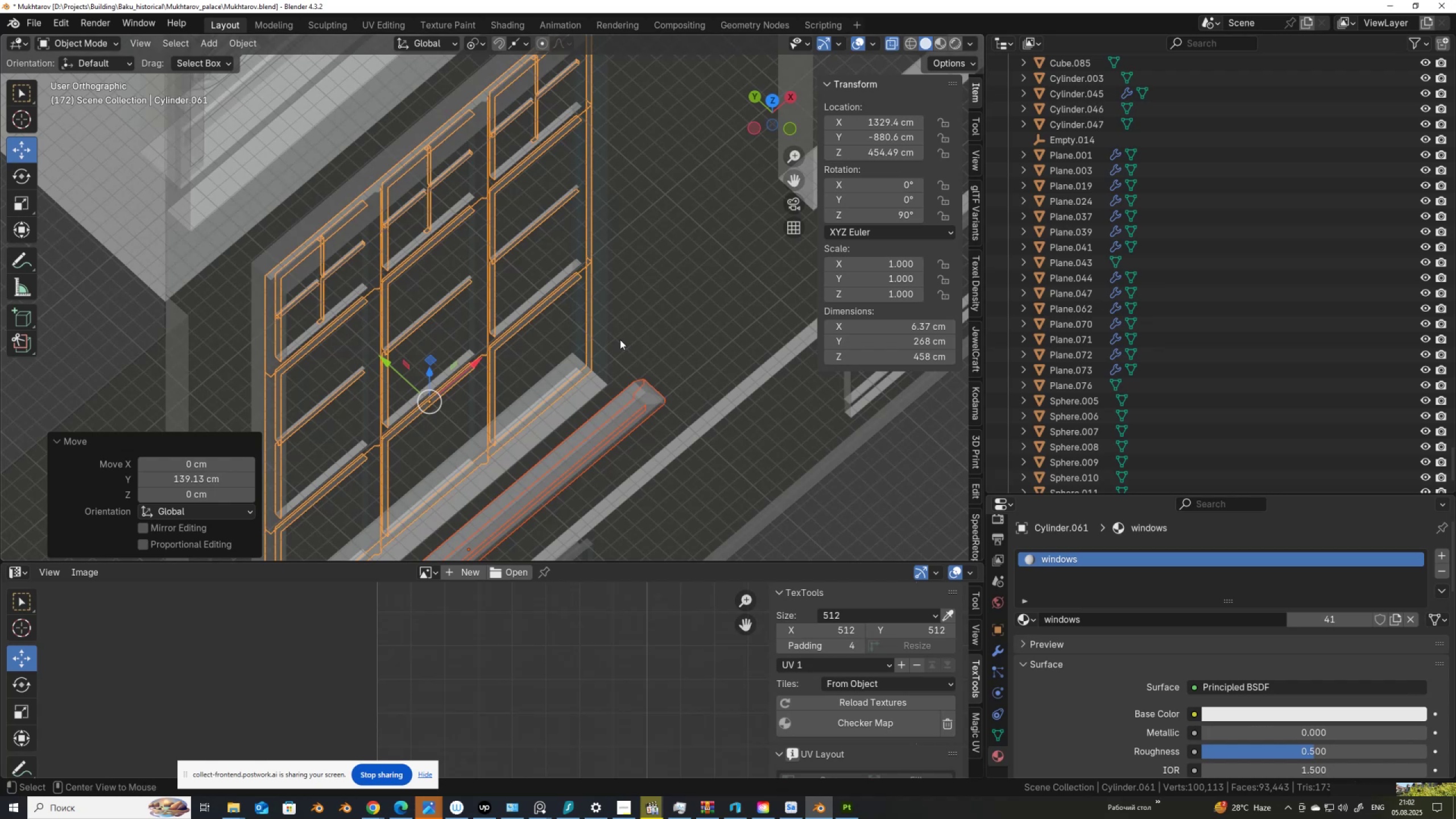 
key(Alt+Z)
 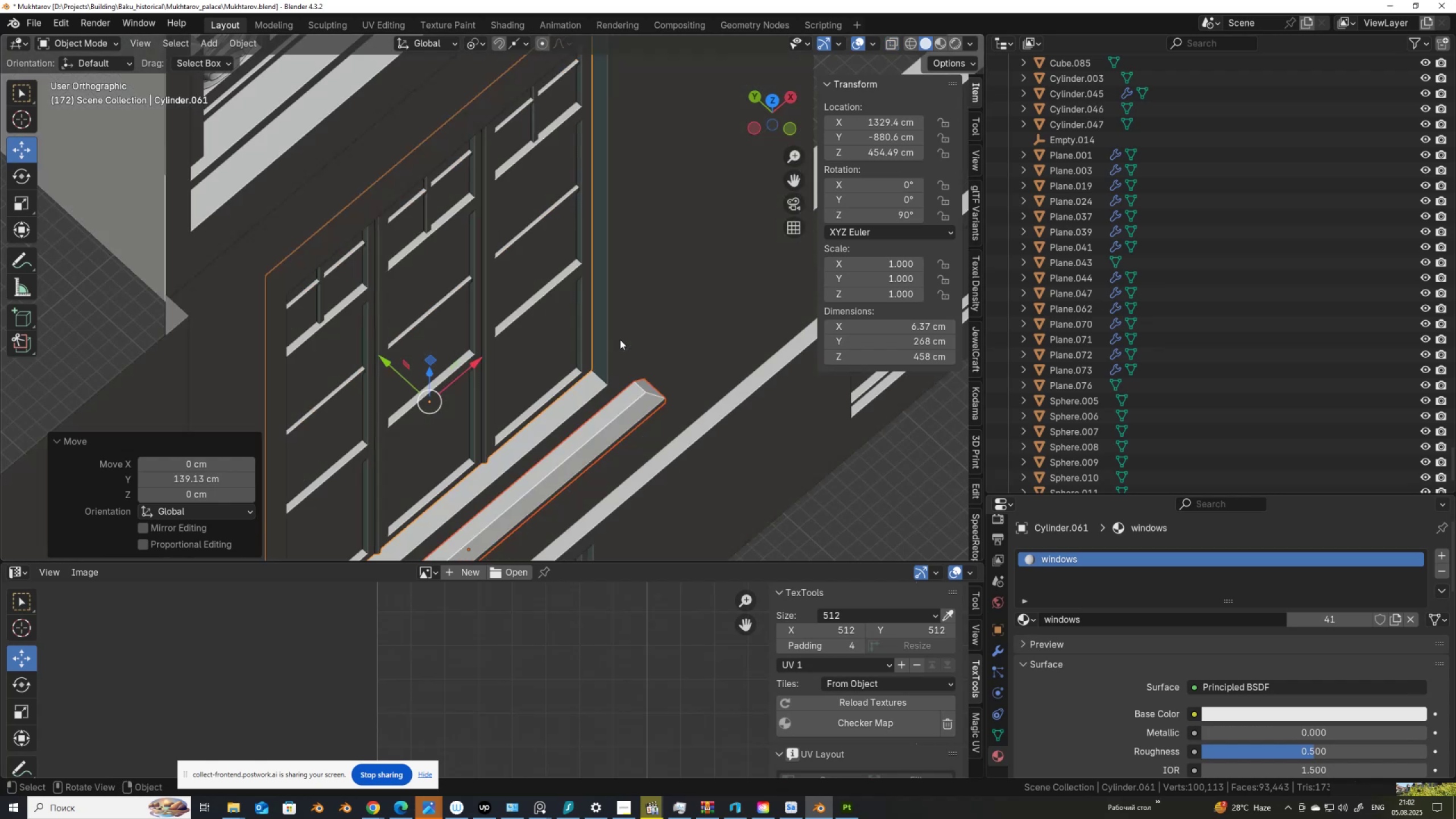 
scroll: coordinate [423, 396], scroll_direction: down, amount: 8.0
 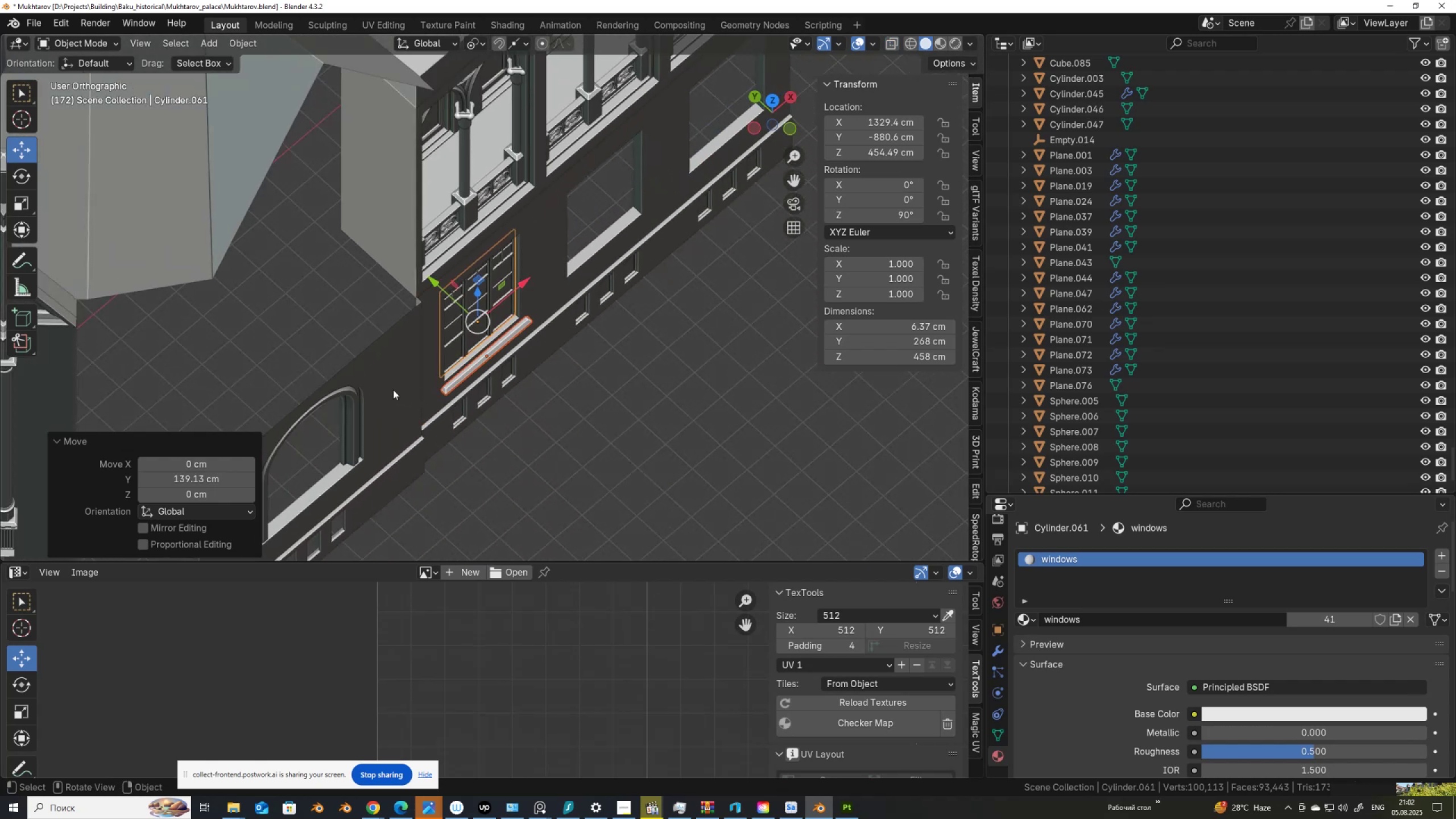 
hold_key(key=ShiftLeft, duration=0.62)
 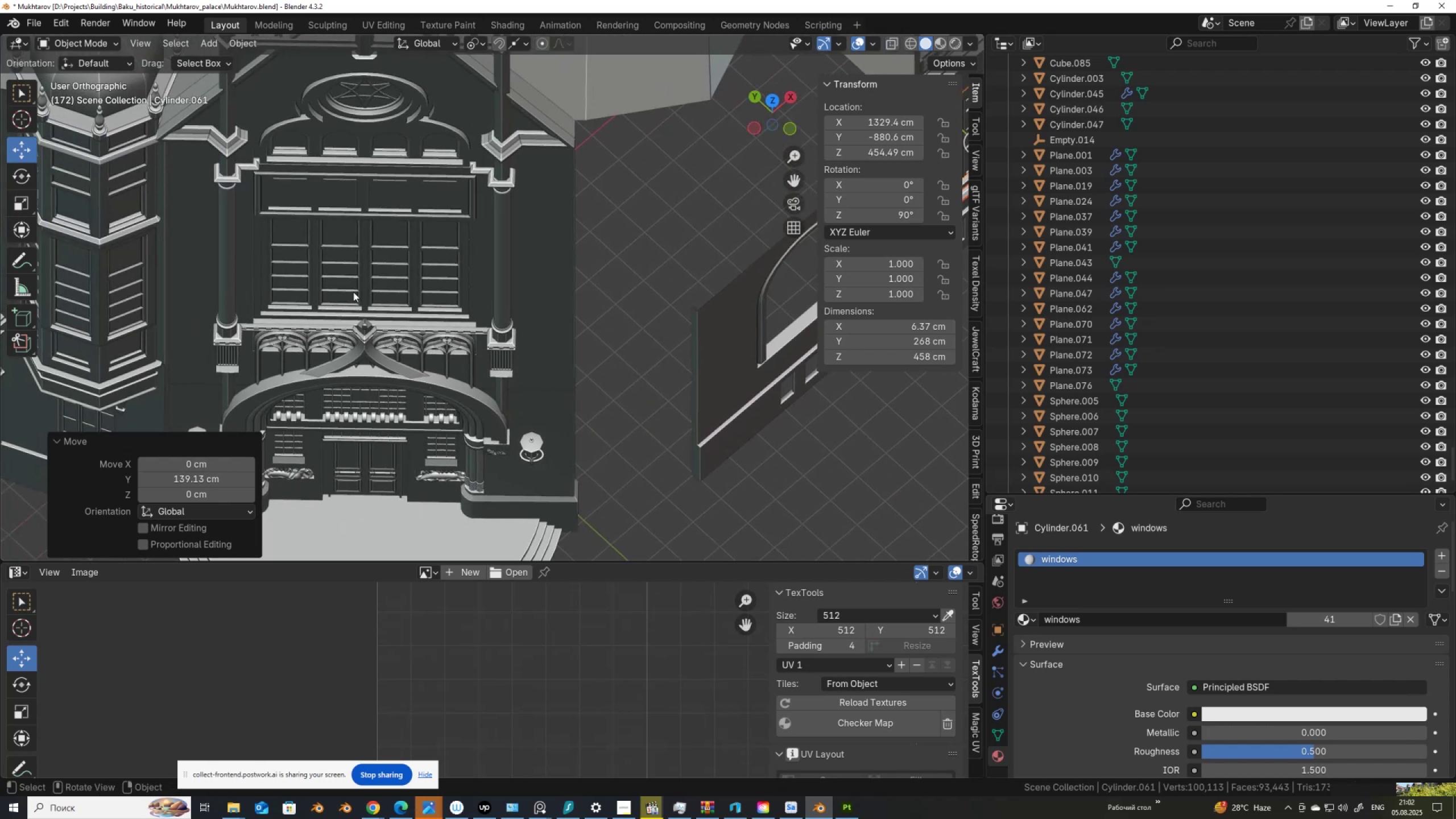 
hold_key(key=ShiftLeft, duration=0.59)
 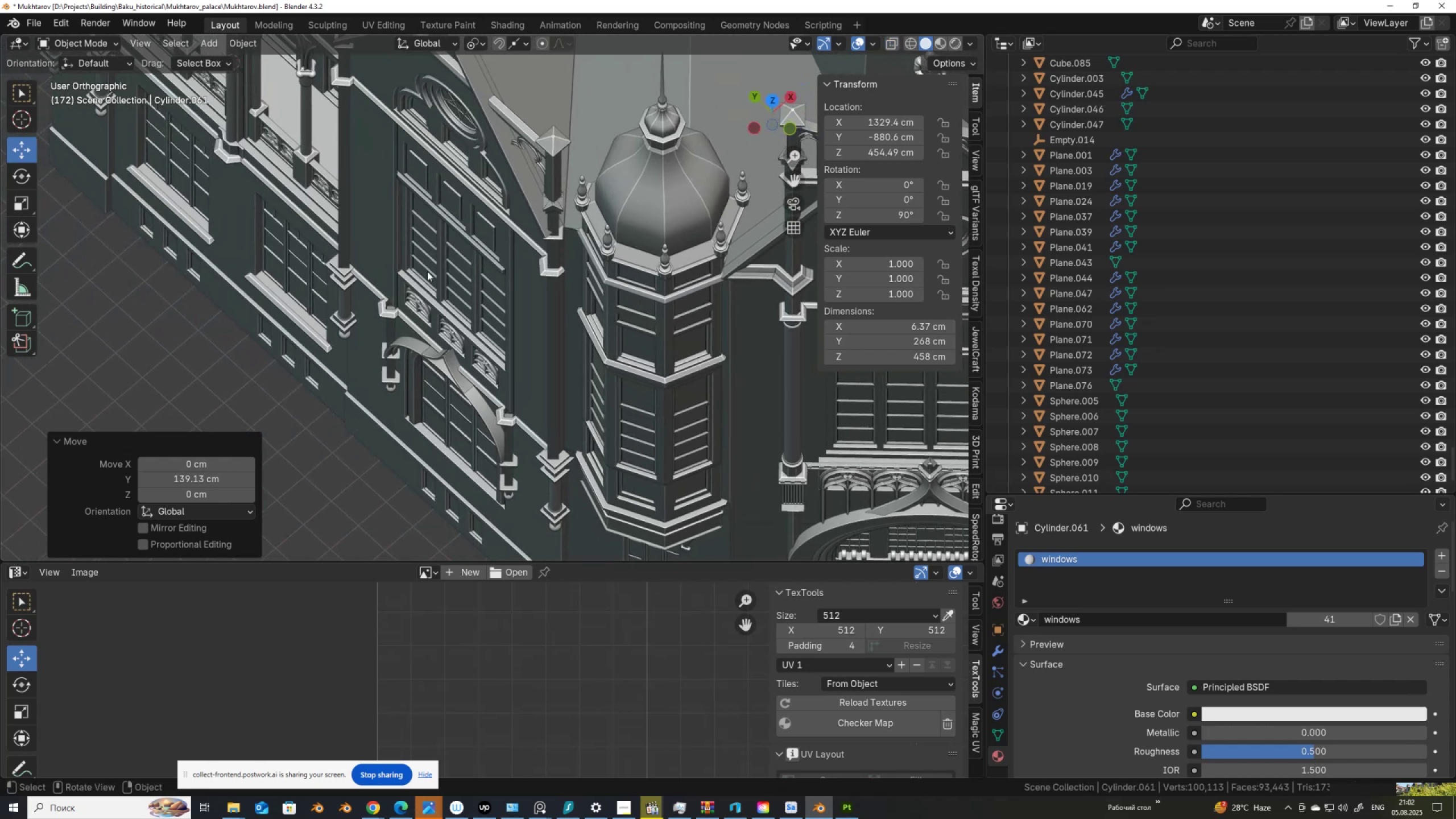 
hold_key(key=ShiftLeft, duration=1.23)
 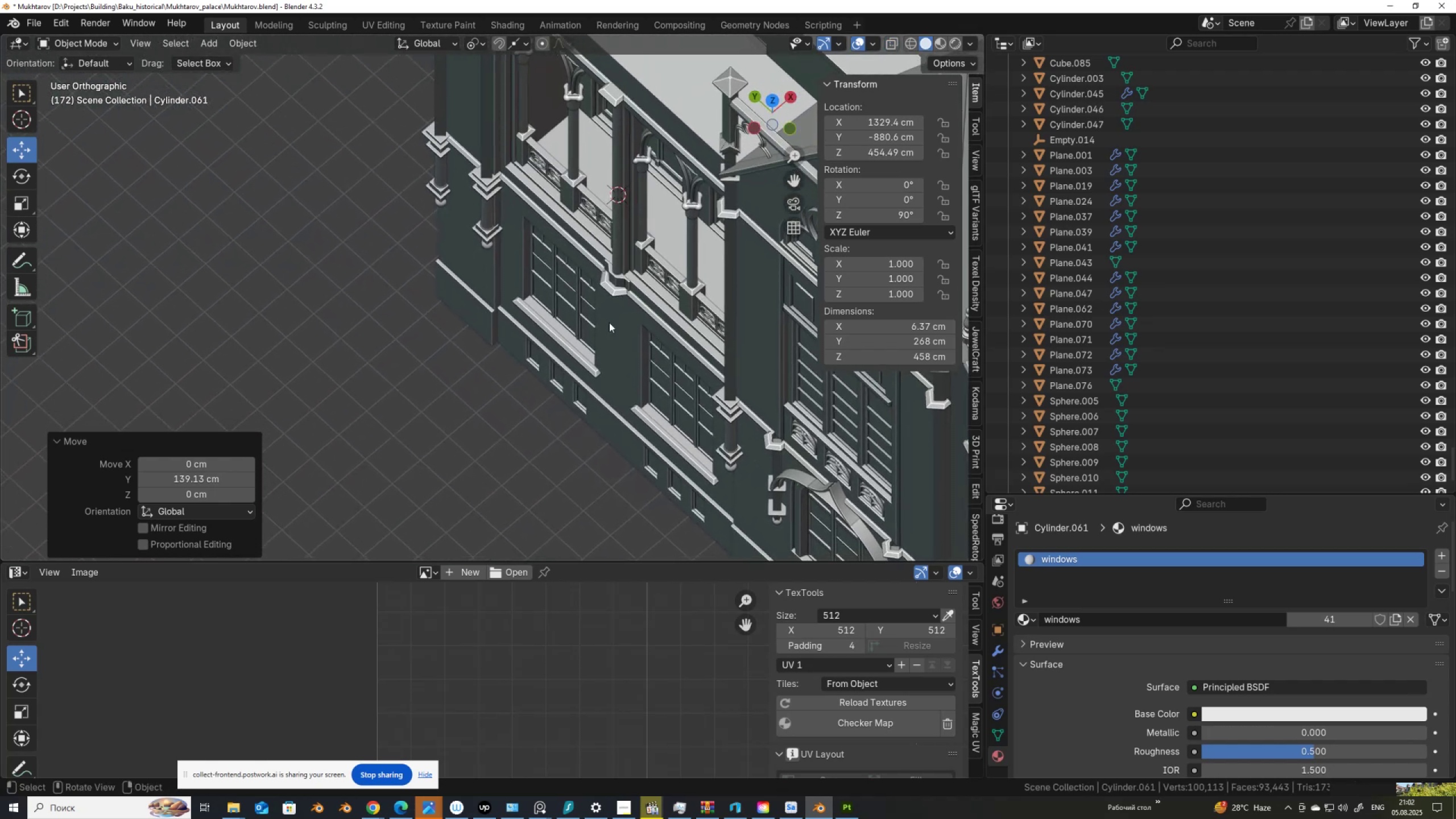 
scroll: coordinate [593, 317], scroll_direction: up, amount: 8.0
 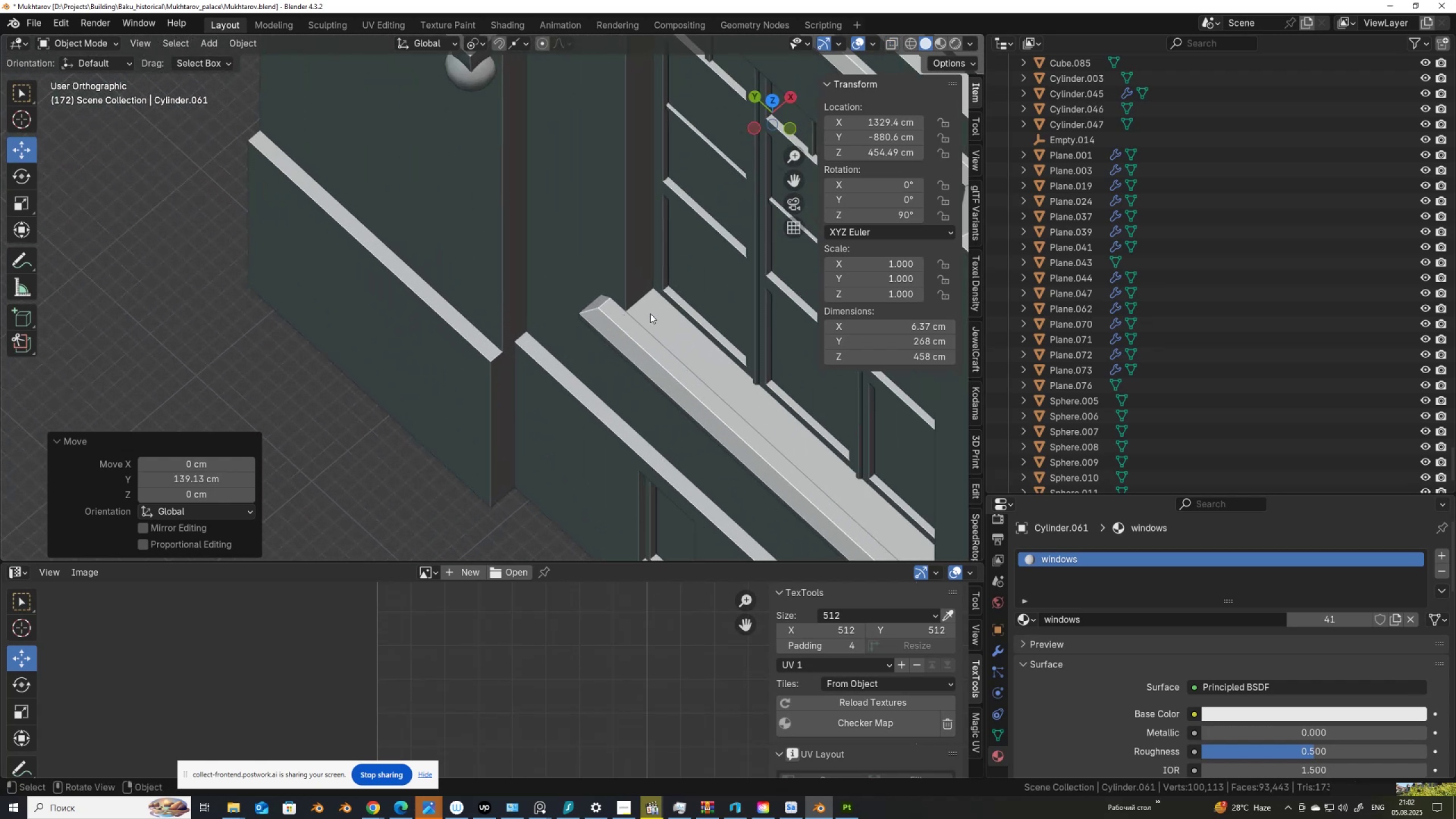 
hold_key(key=ShiftLeft, duration=0.44)
 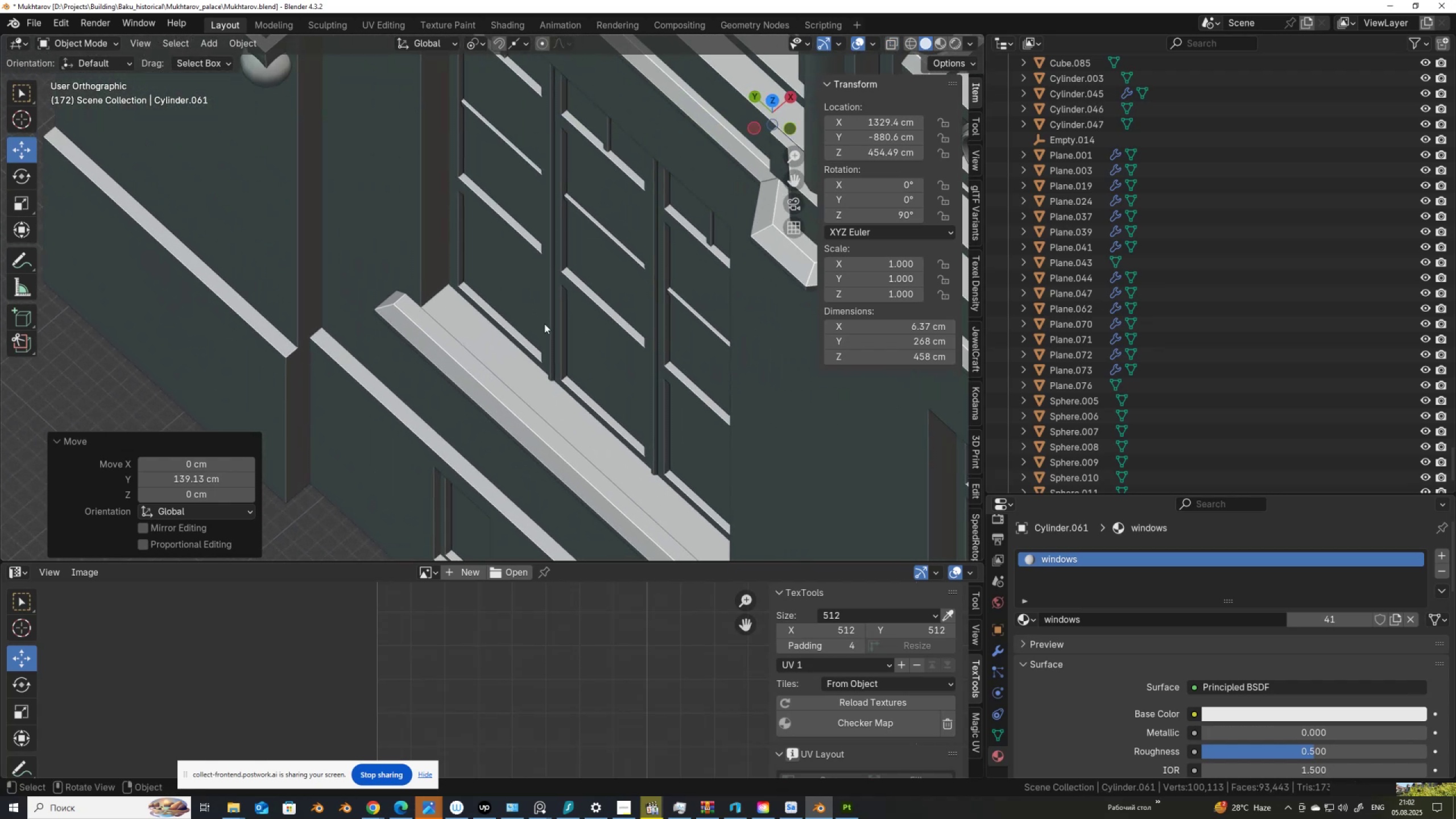 
left_click([546, 325])
 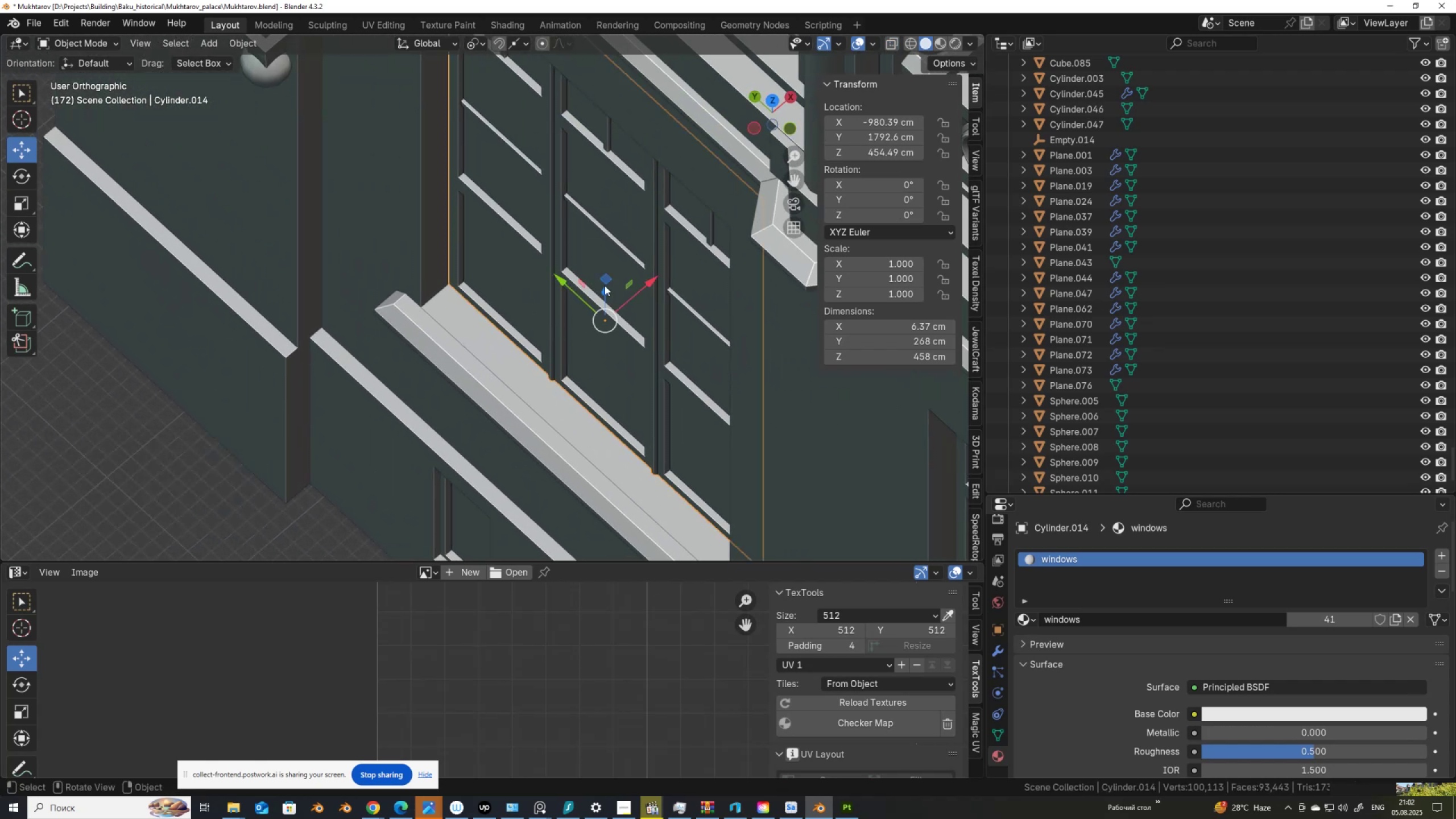 
left_click_drag(start_coordinate=[637, 286], to_coordinate=[535, 324])
 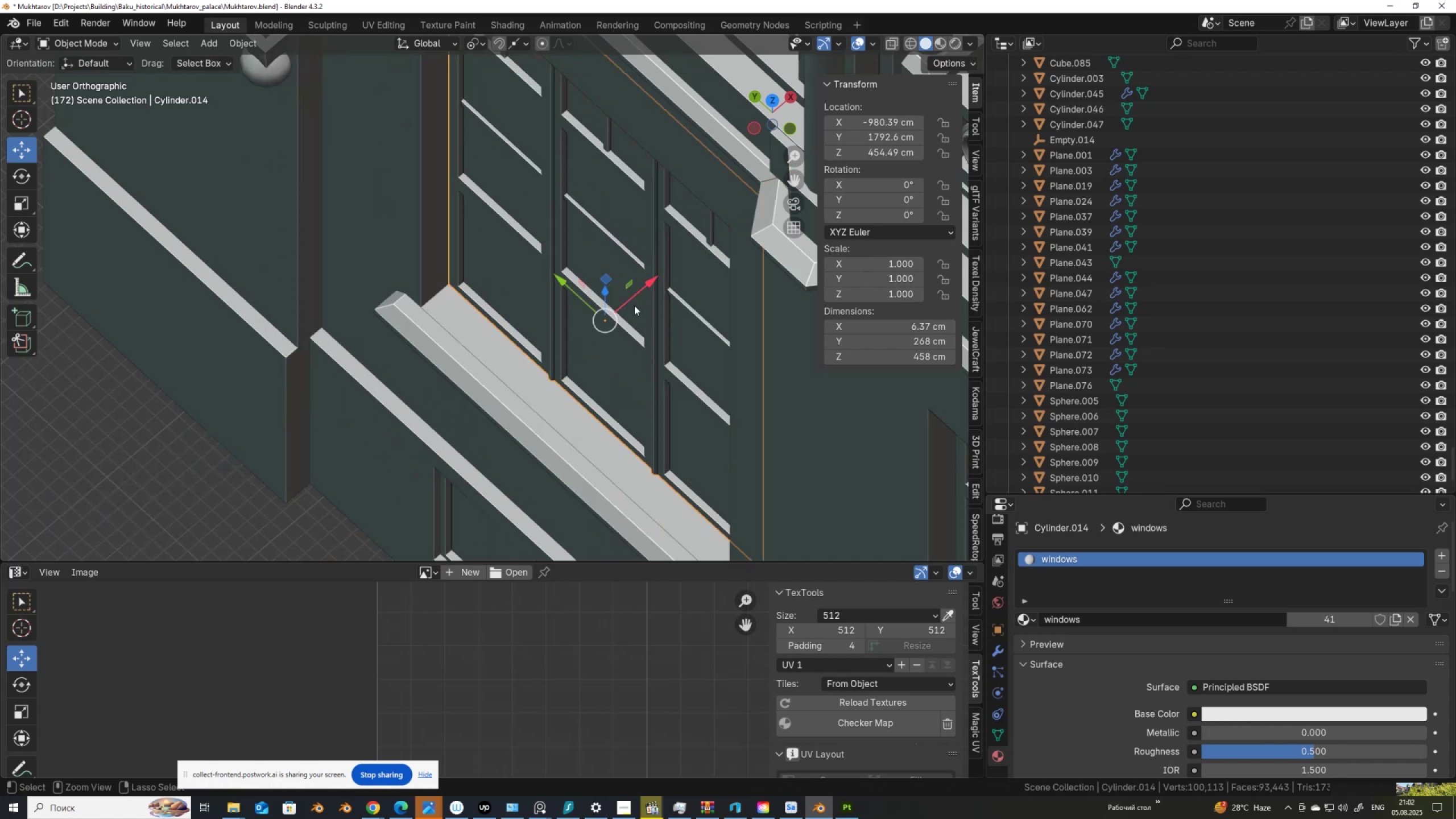 
key(Control+ControlLeft)
 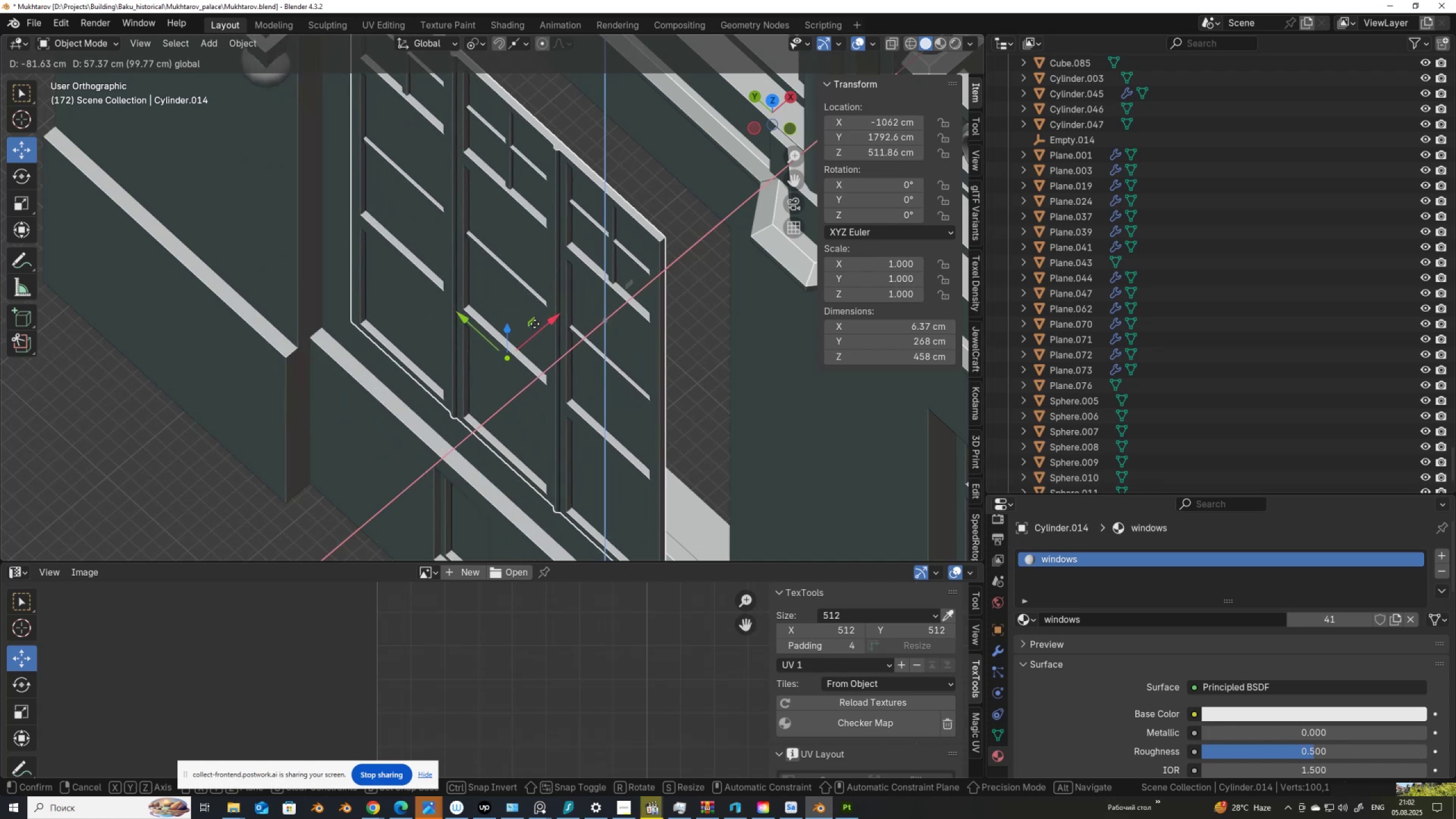 
key(Control+ControlLeft)
 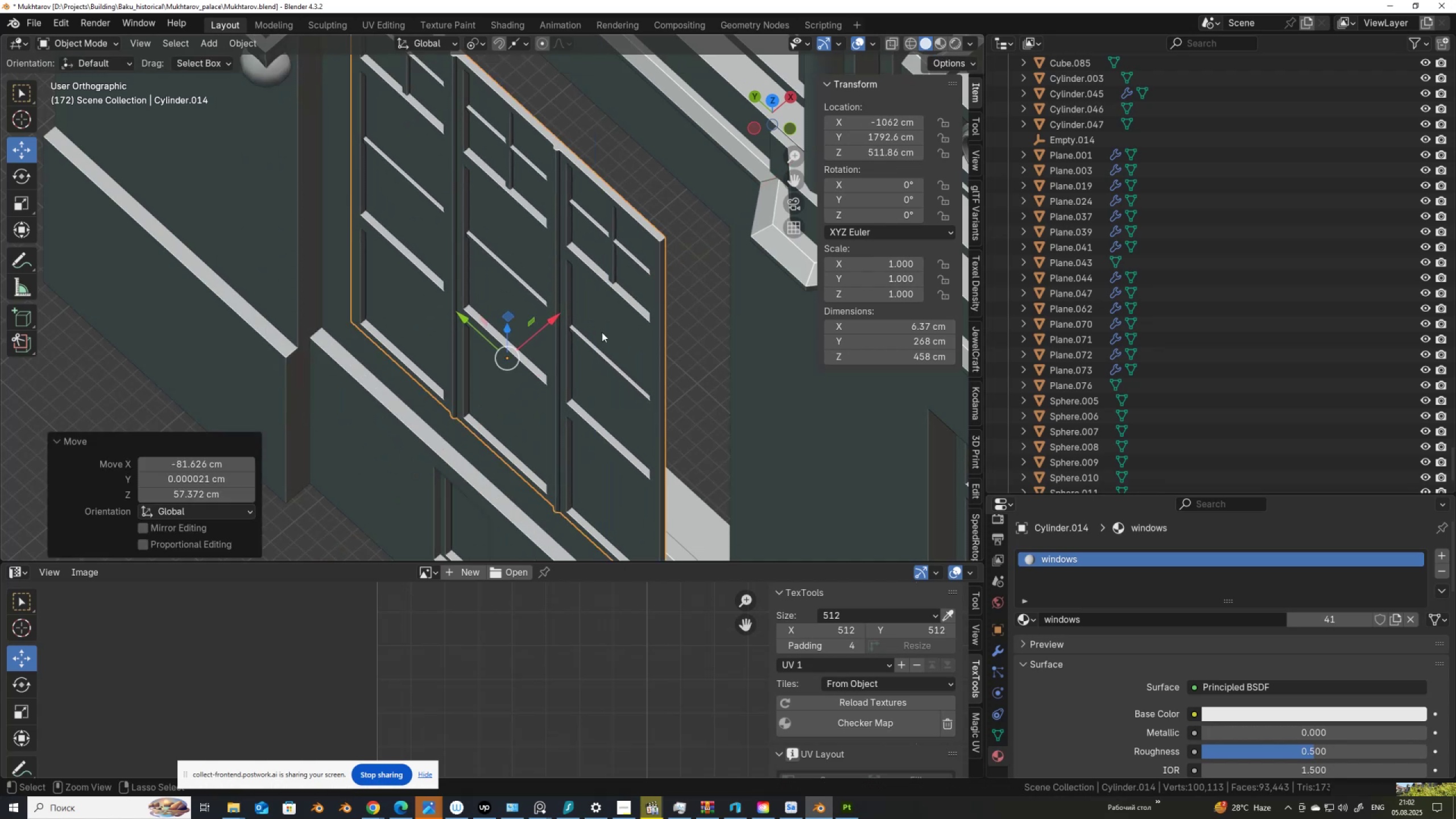 
key(Control+Z)
 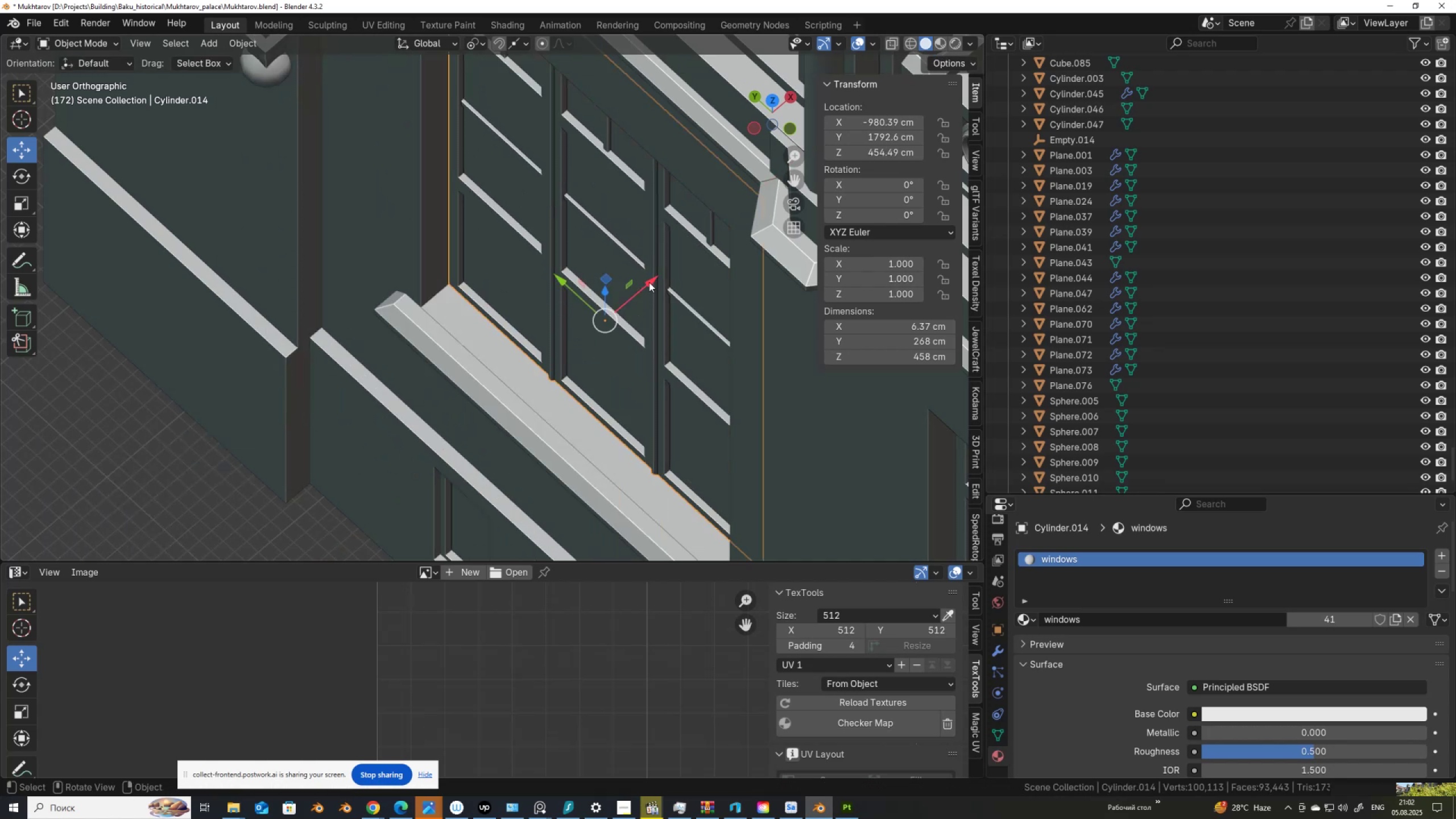 
left_click_drag(start_coordinate=[649, 280], to_coordinate=[581, 233])
 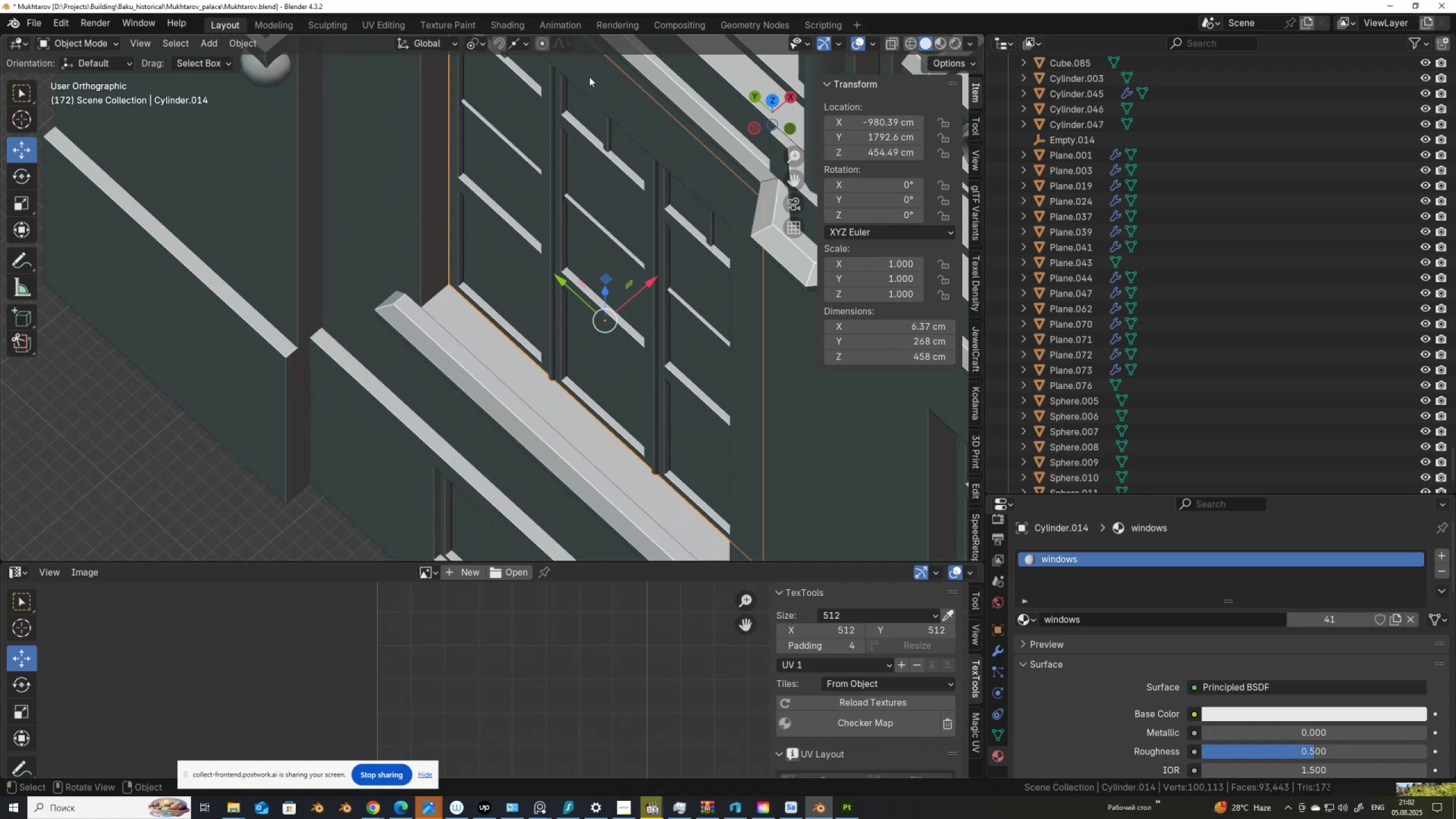 
hold_key(key=ControlLeft, duration=1.46)
 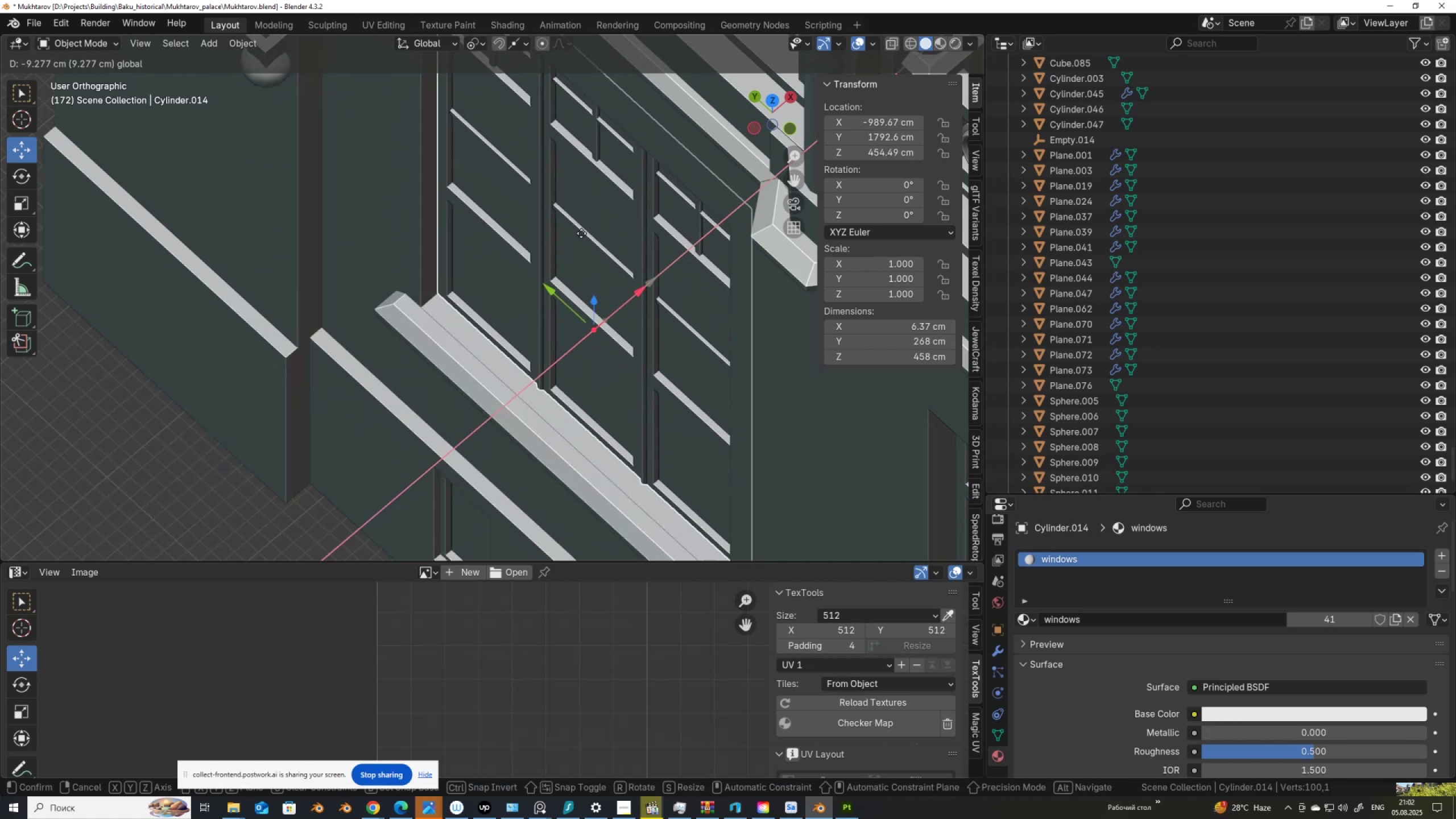 
key(Control+ControlLeft)
 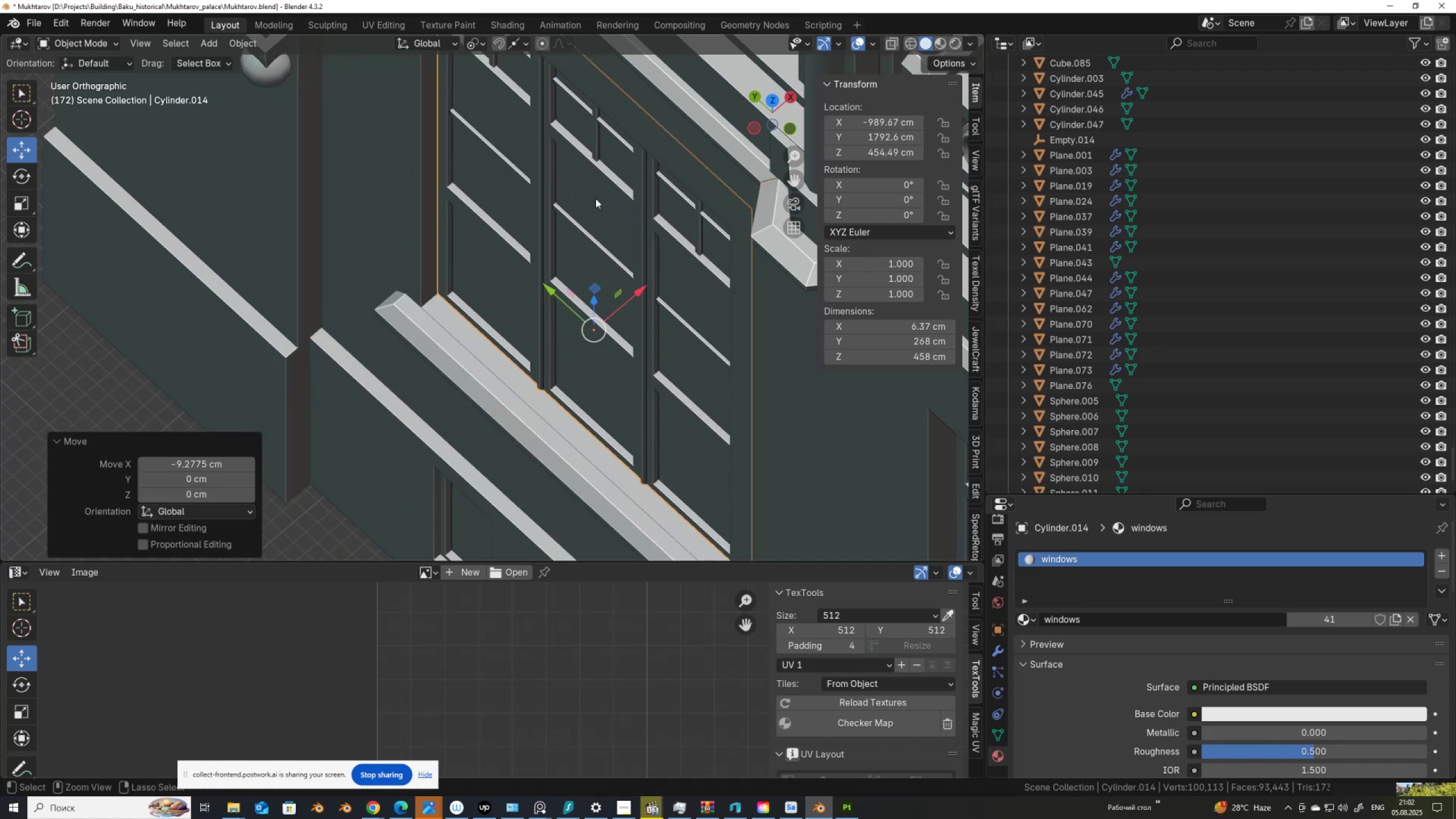 
key(Control+Z)
 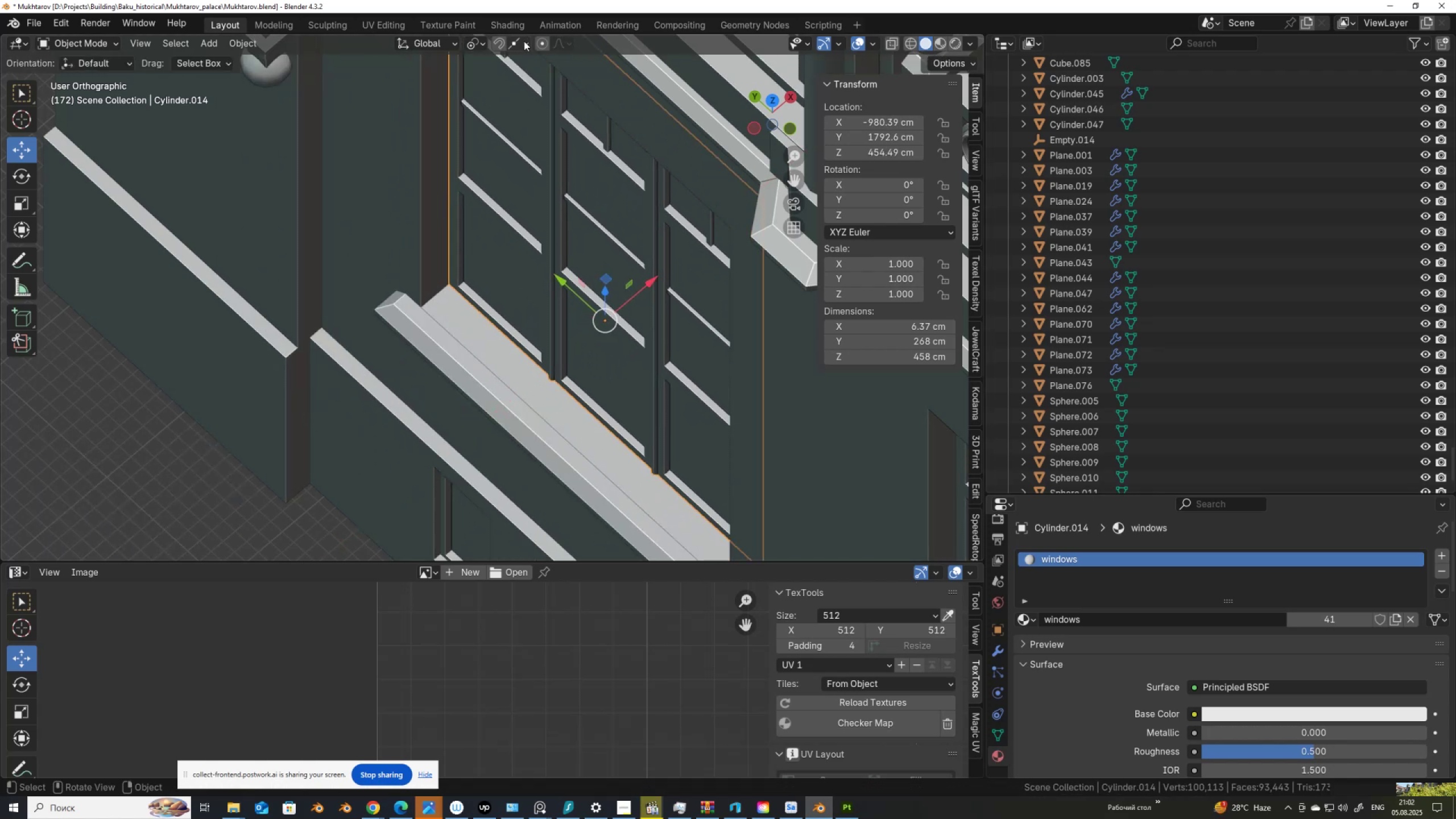 
left_click([527, 43])
 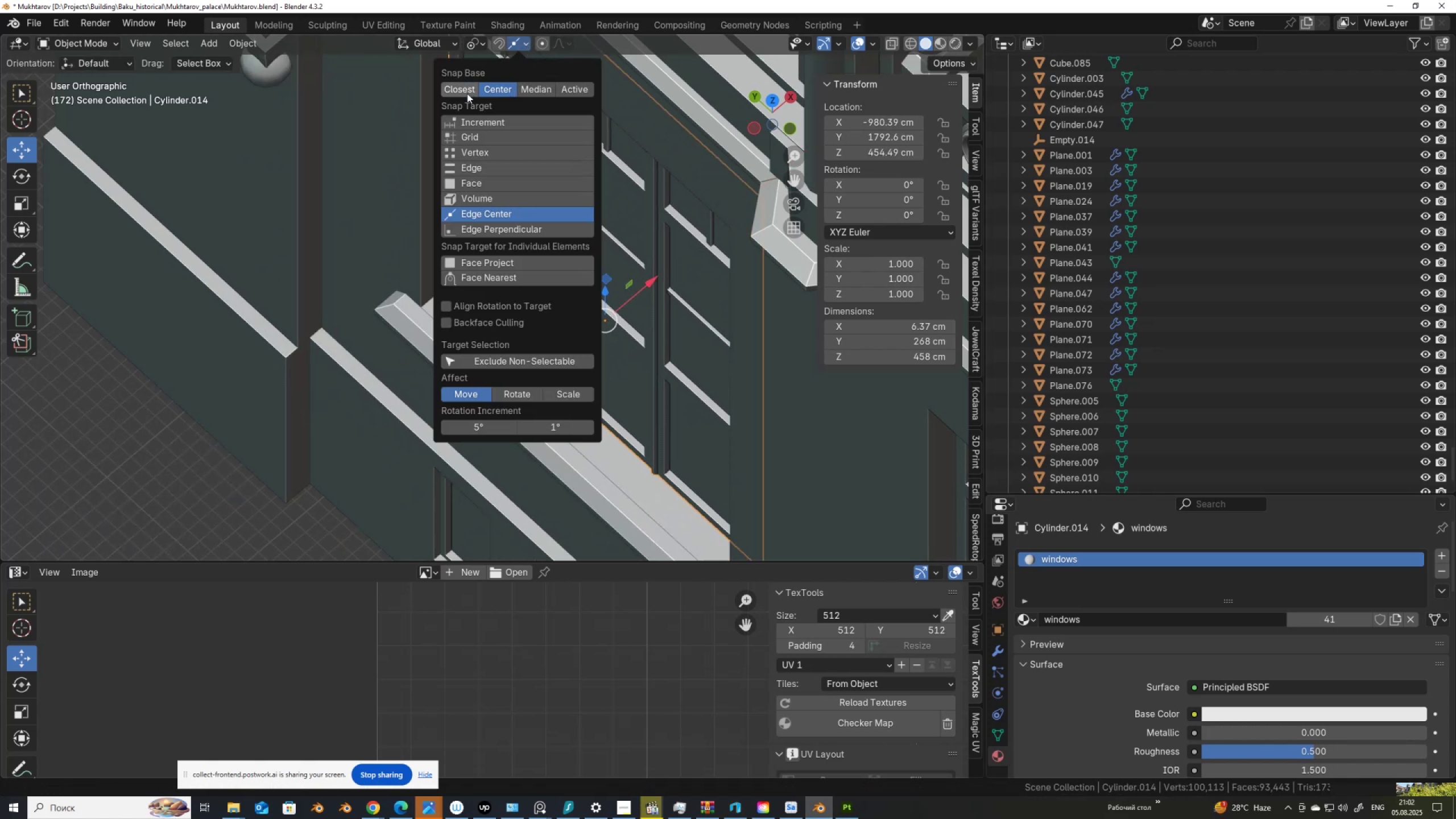 
left_click([466, 90])
 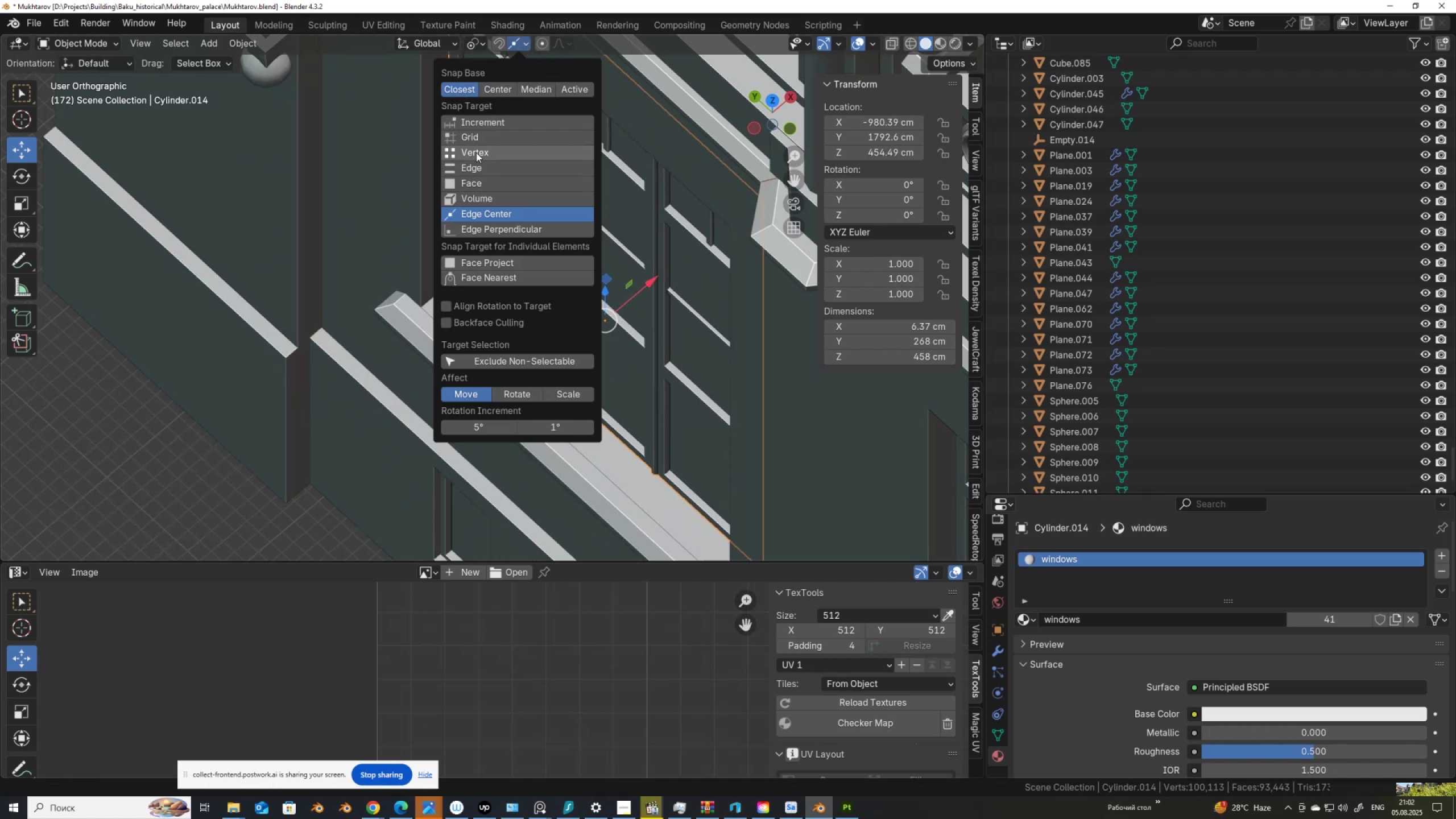 
left_click([477, 155])
 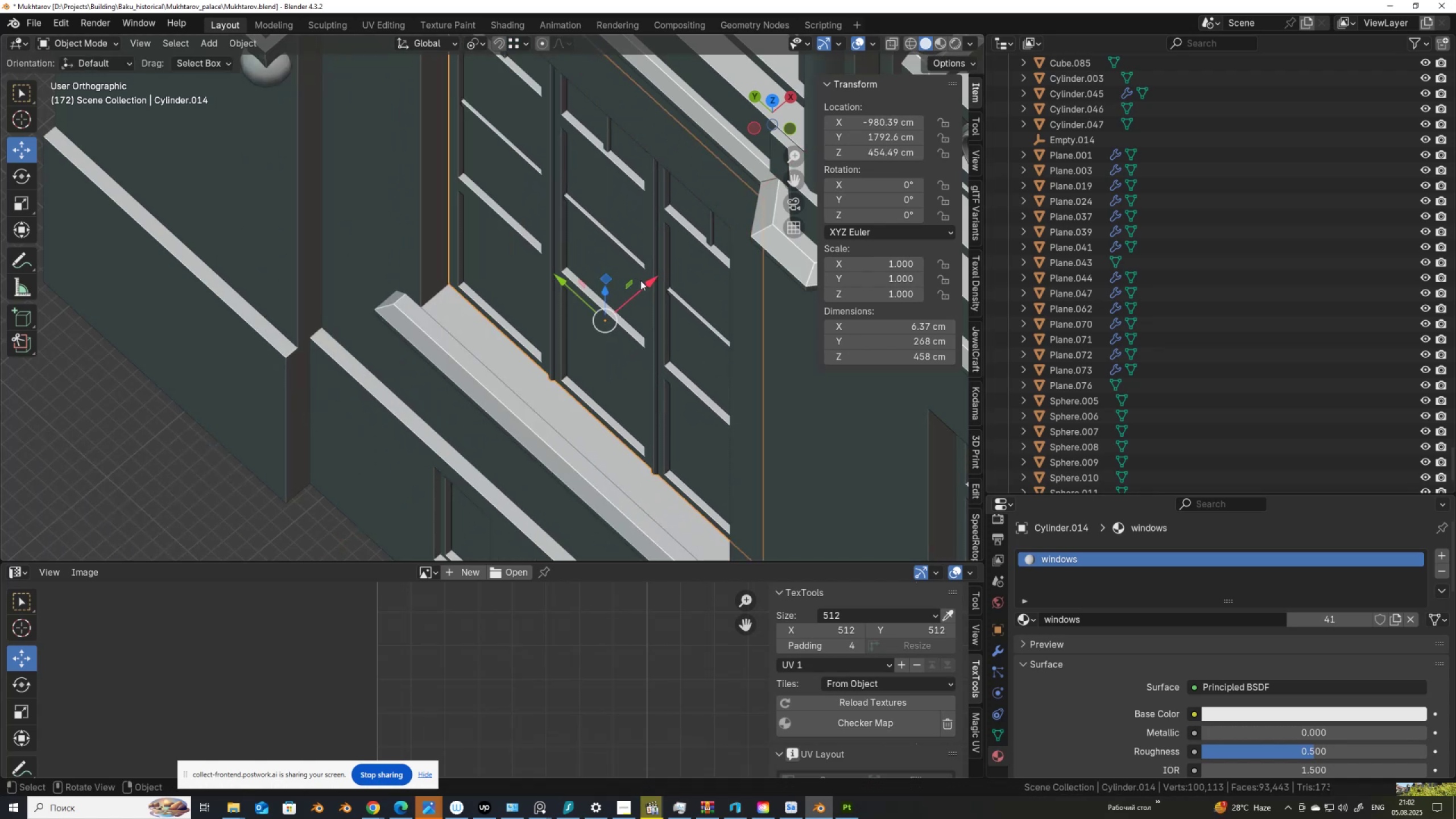 
left_click_drag(start_coordinate=[651, 280], to_coordinate=[420, 307])
 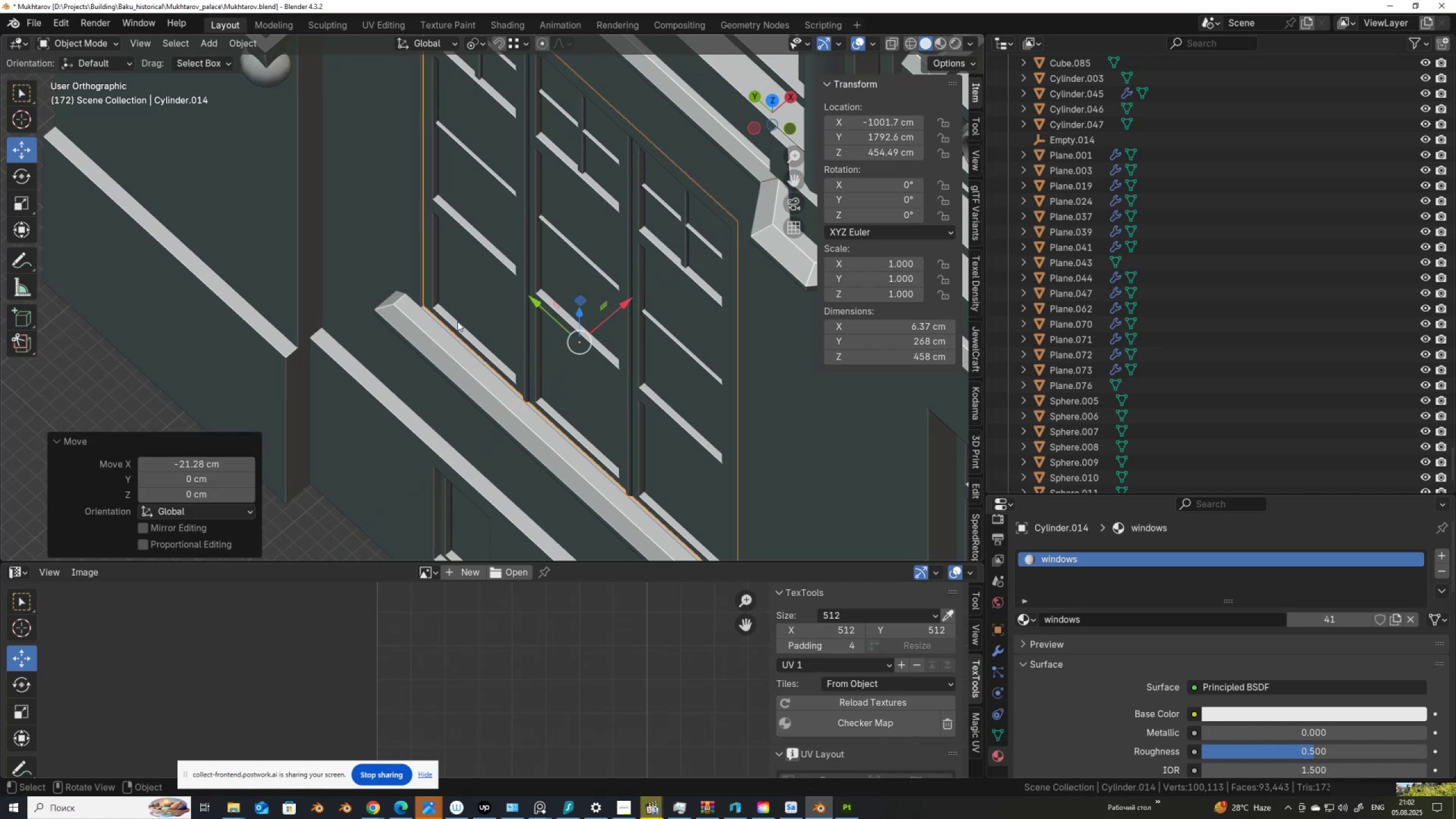 
hold_key(key=ControlLeft, duration=1.26)
 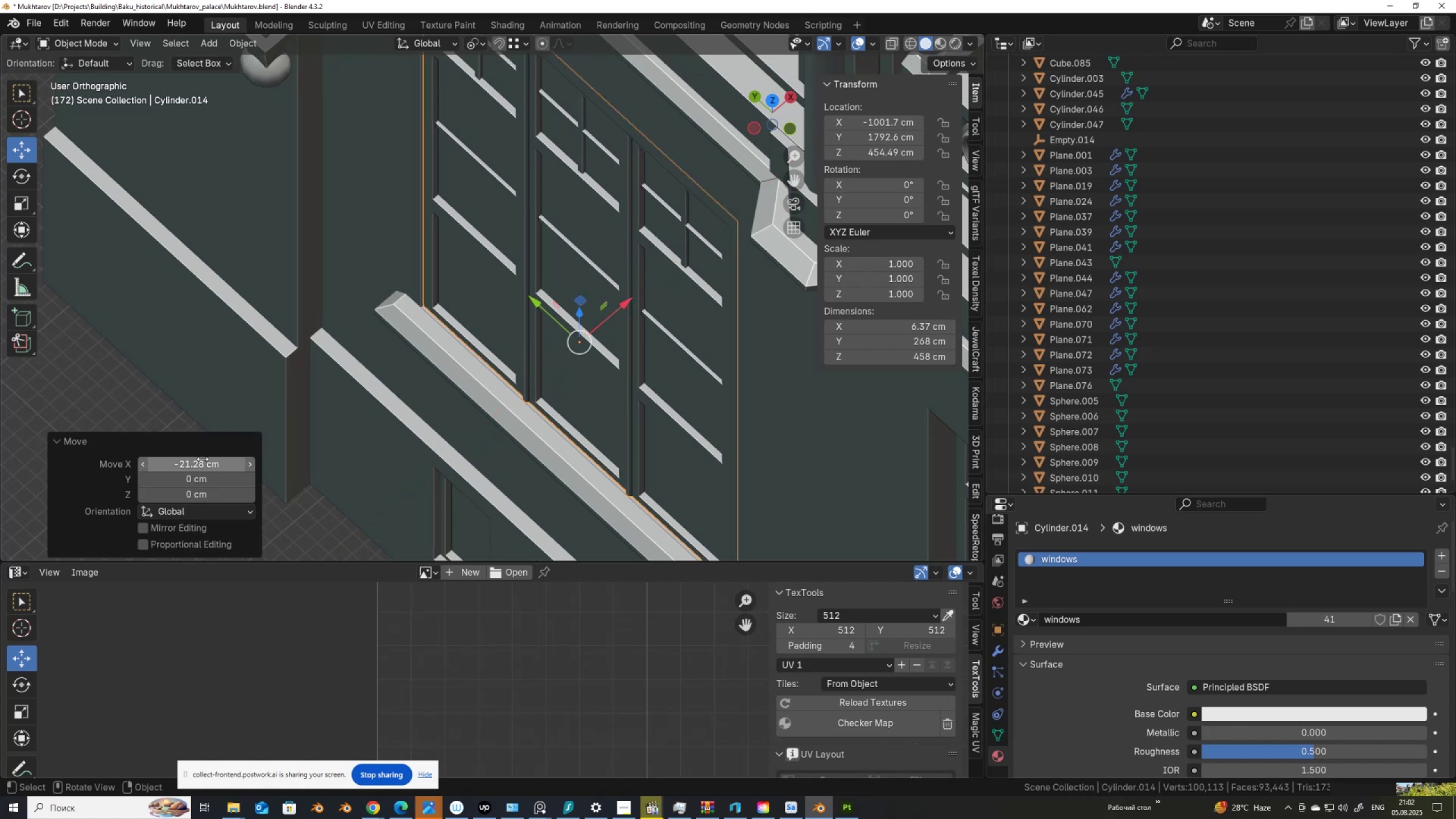 
key(Control+C)
 